 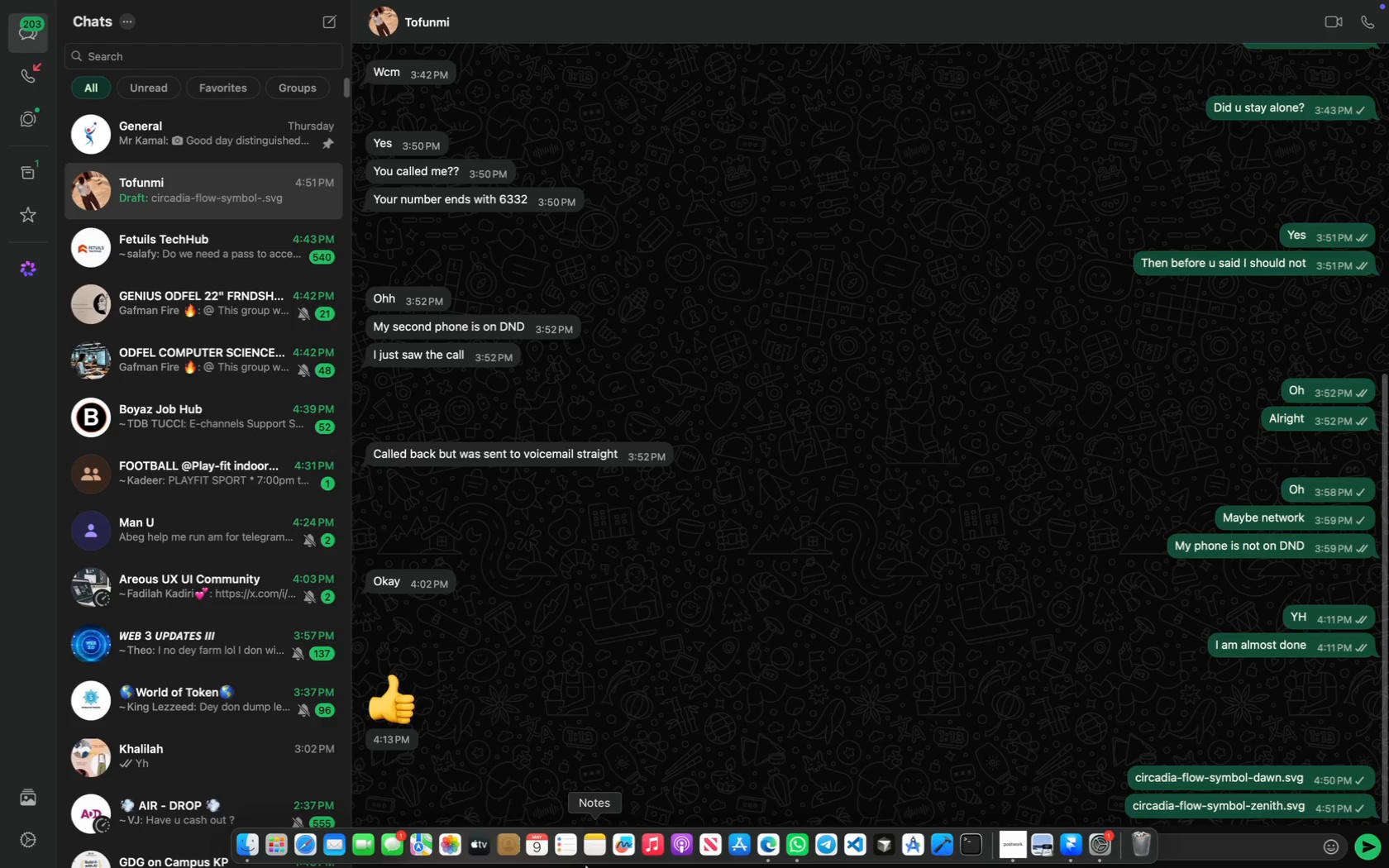 
key(Meta+V)
 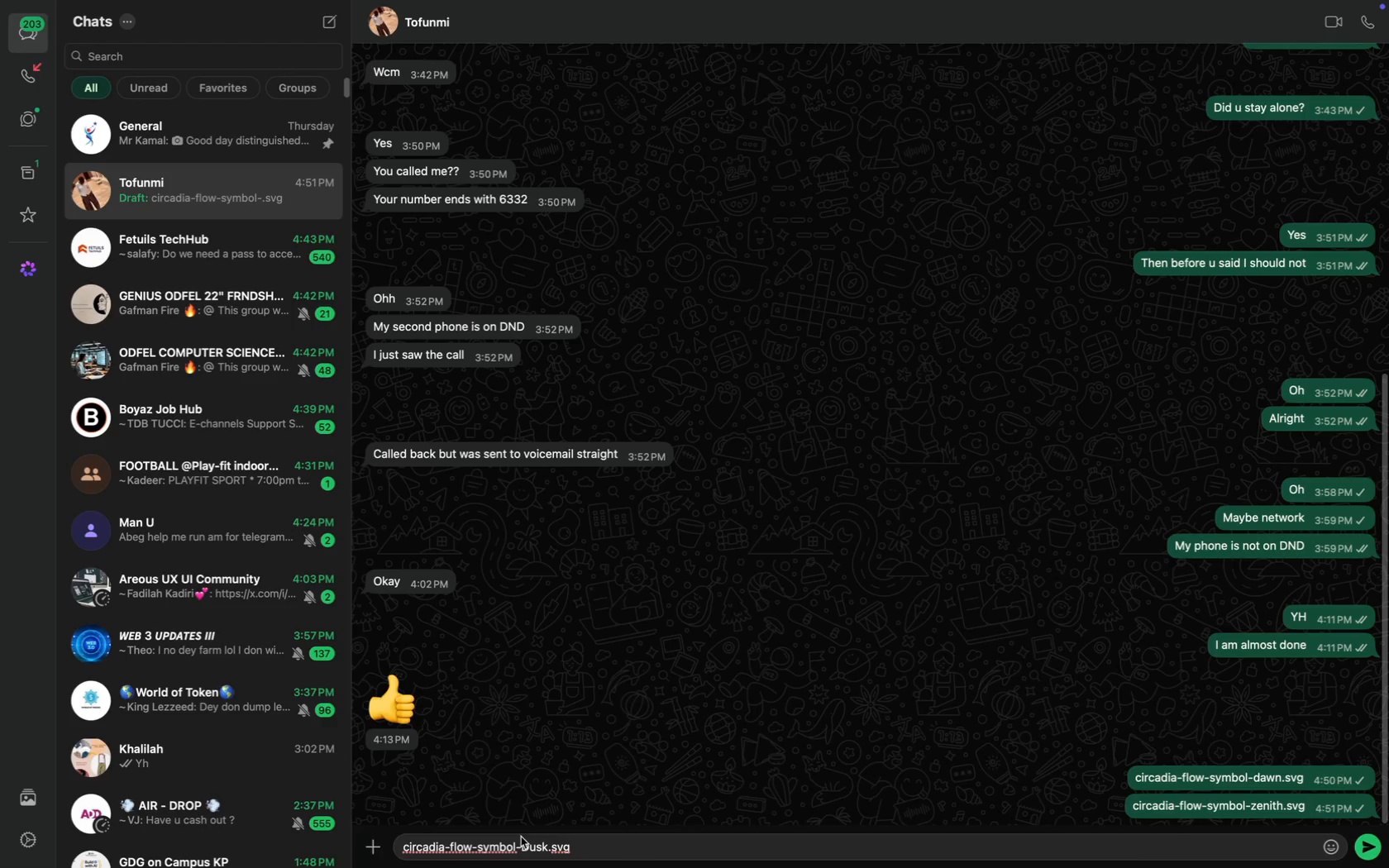 
left_click([527, 845])
 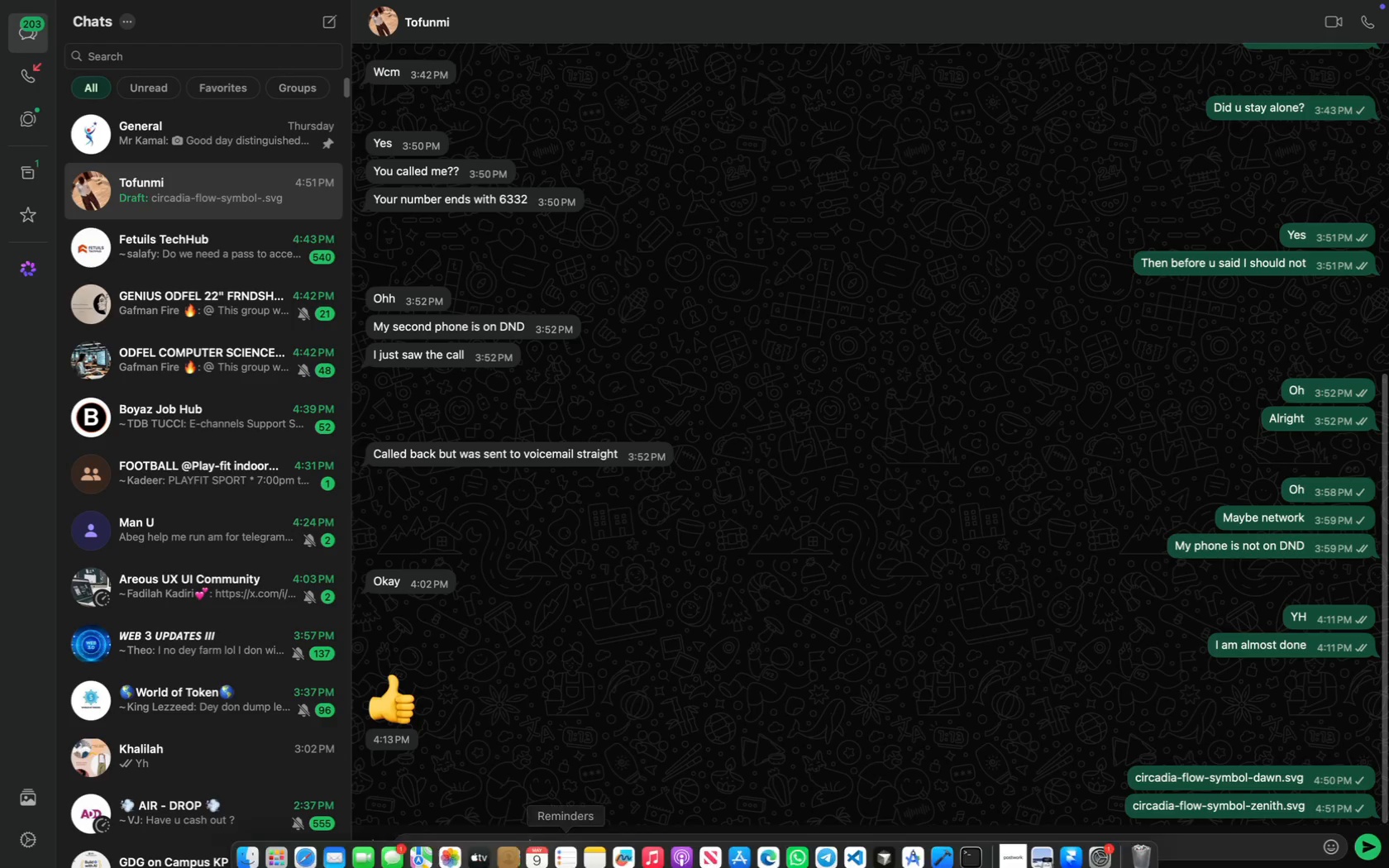 
key(Backspace)
 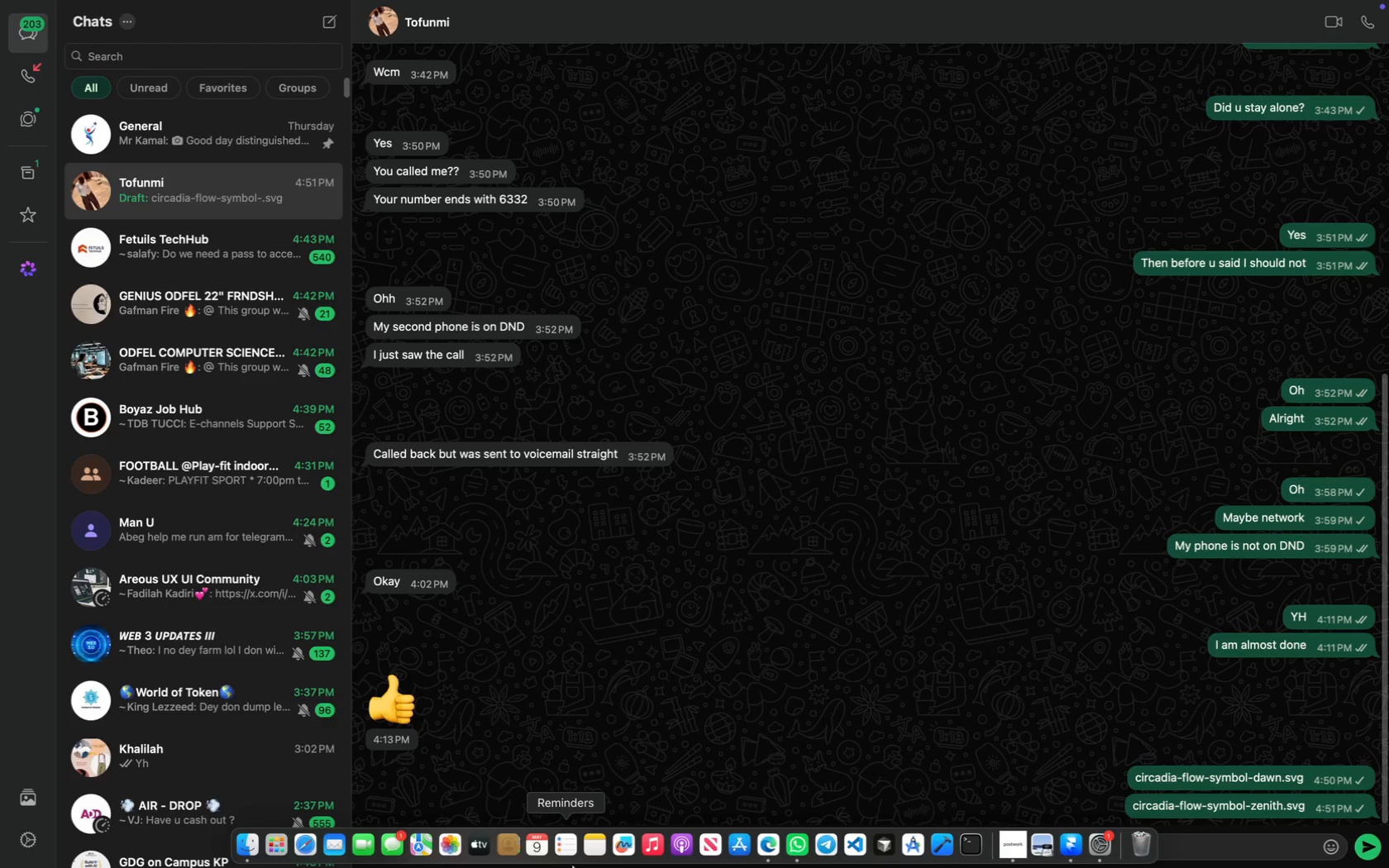 
key(D)
 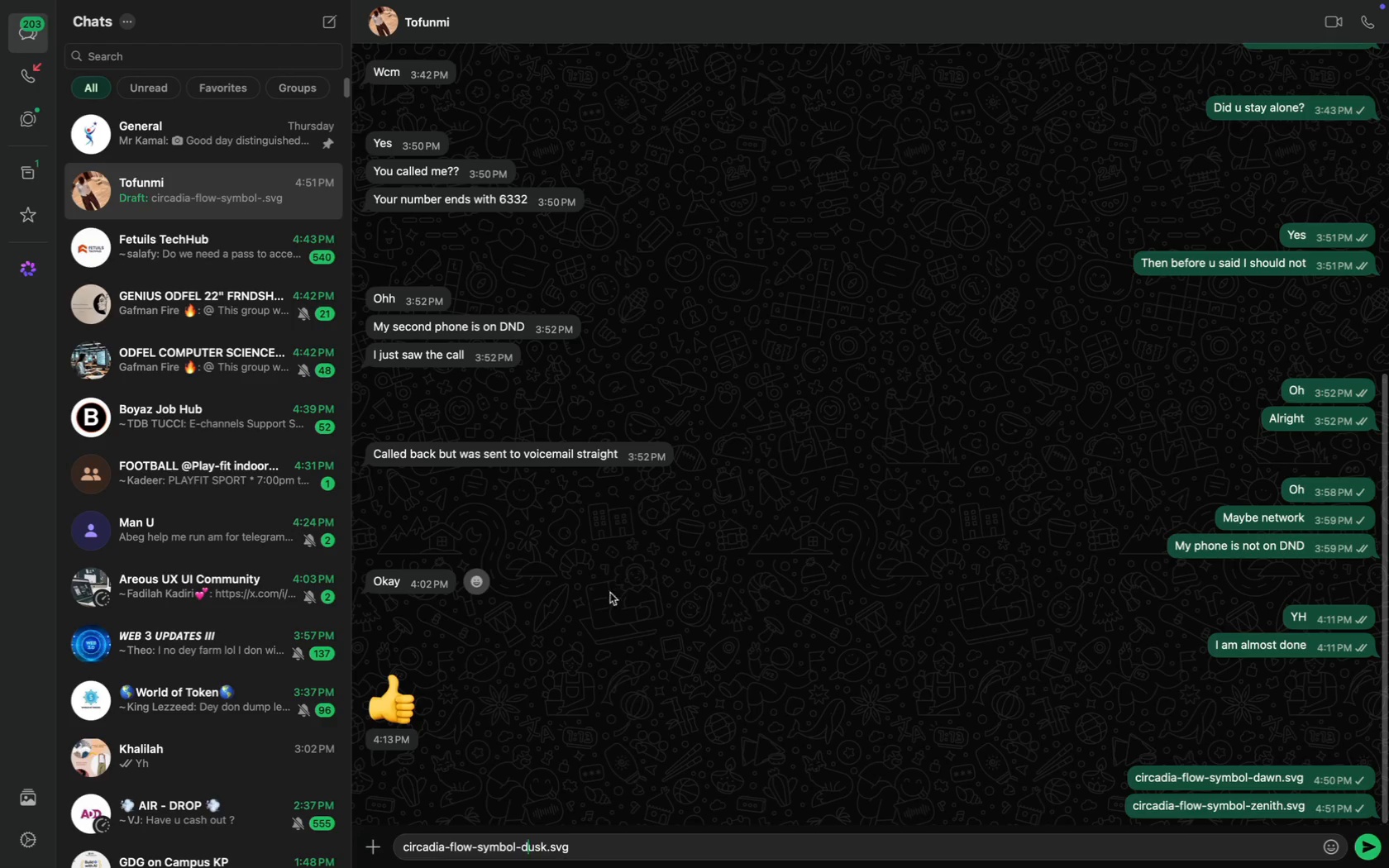 
key(Meta+A)
 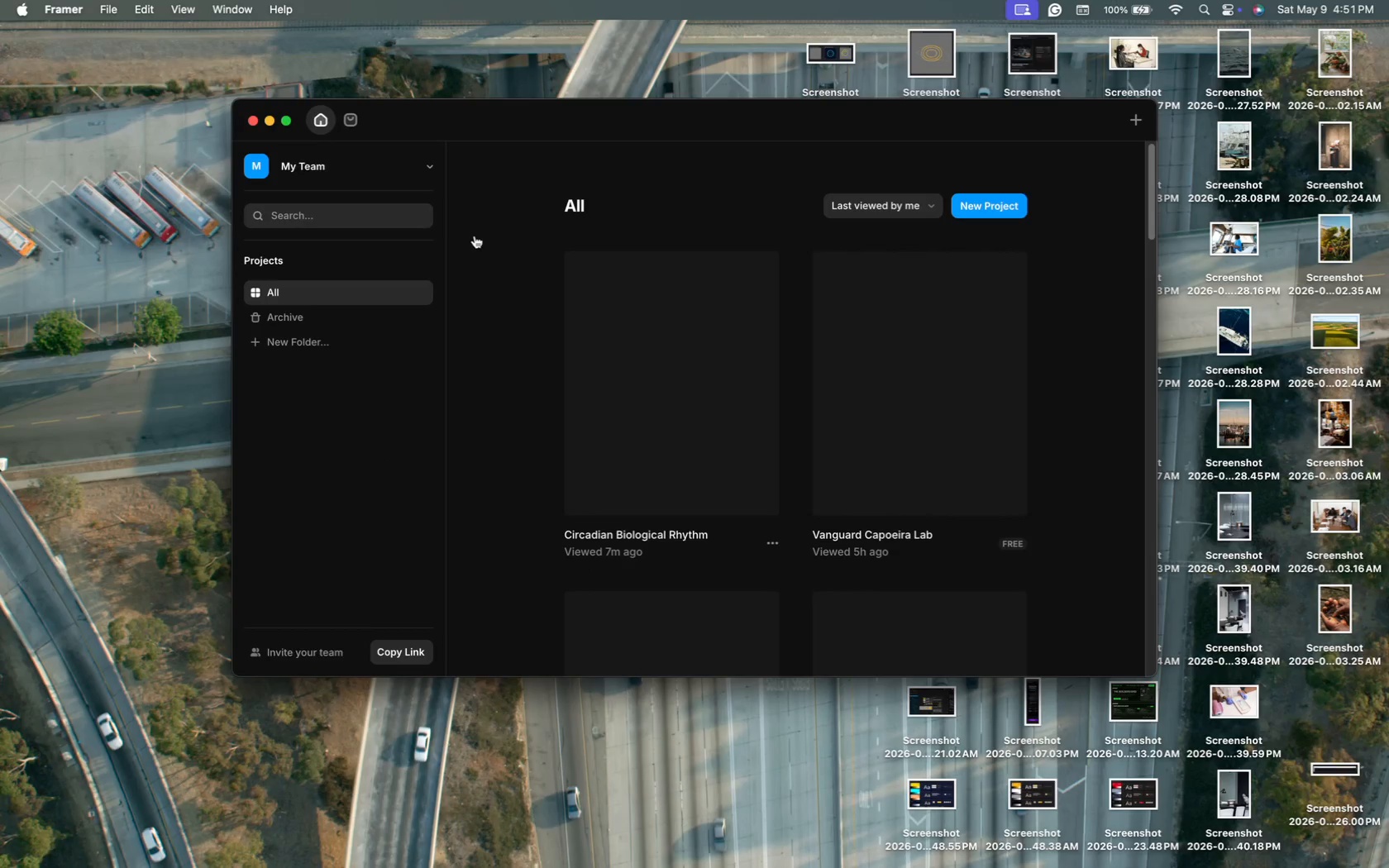 
wait(7.41)
 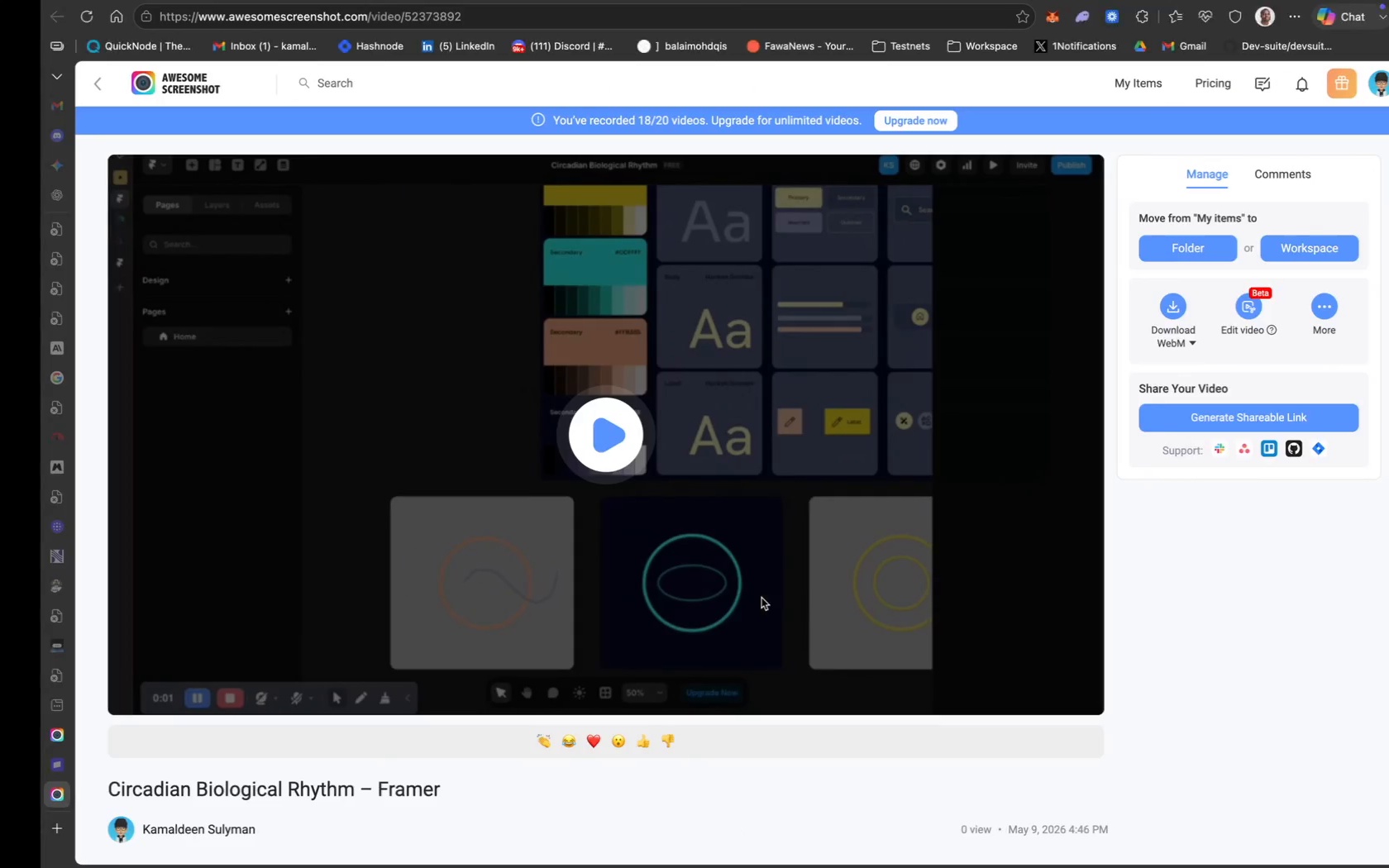 
left_click([694, 403])
 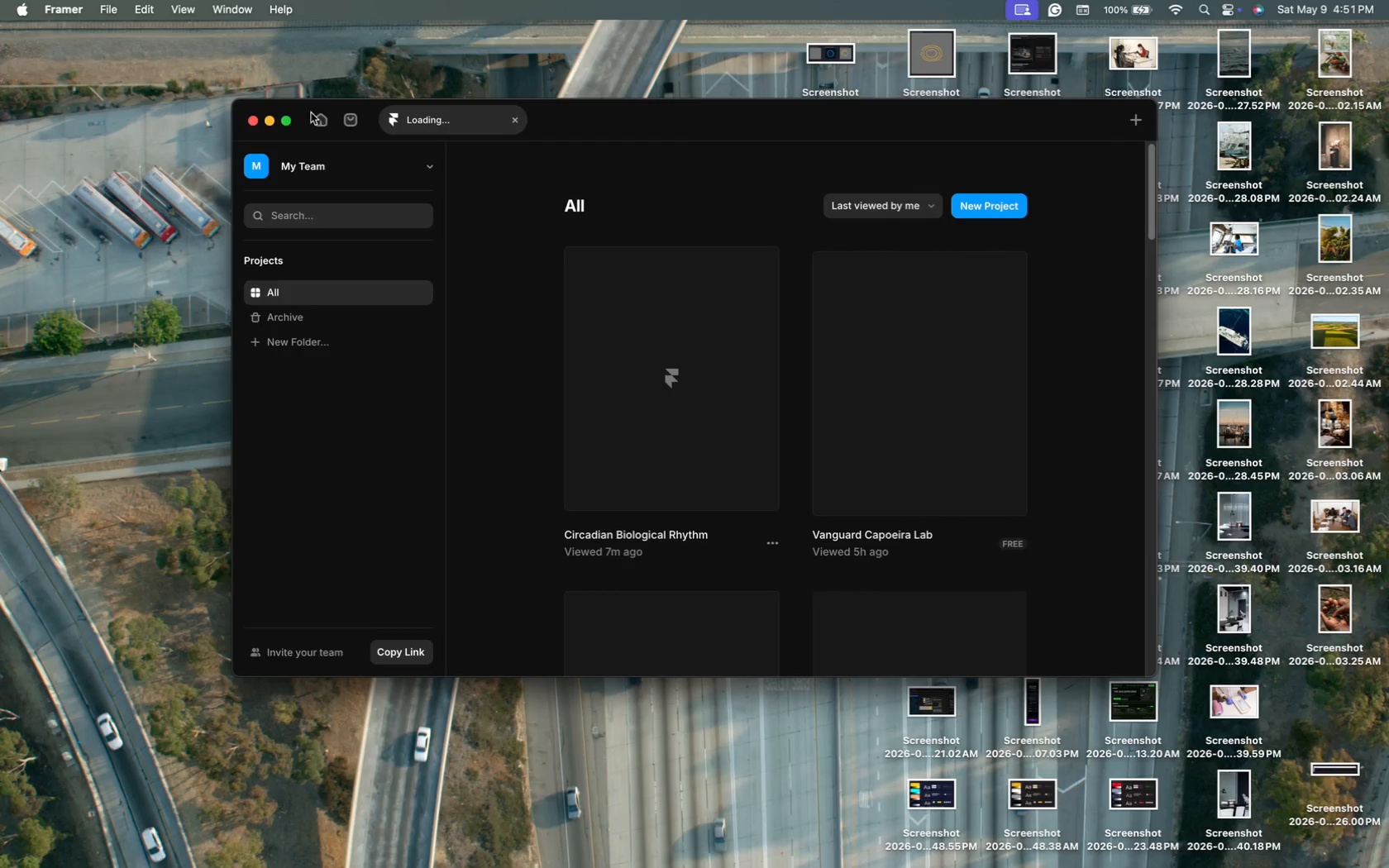 
mouse_move([322, 128])
 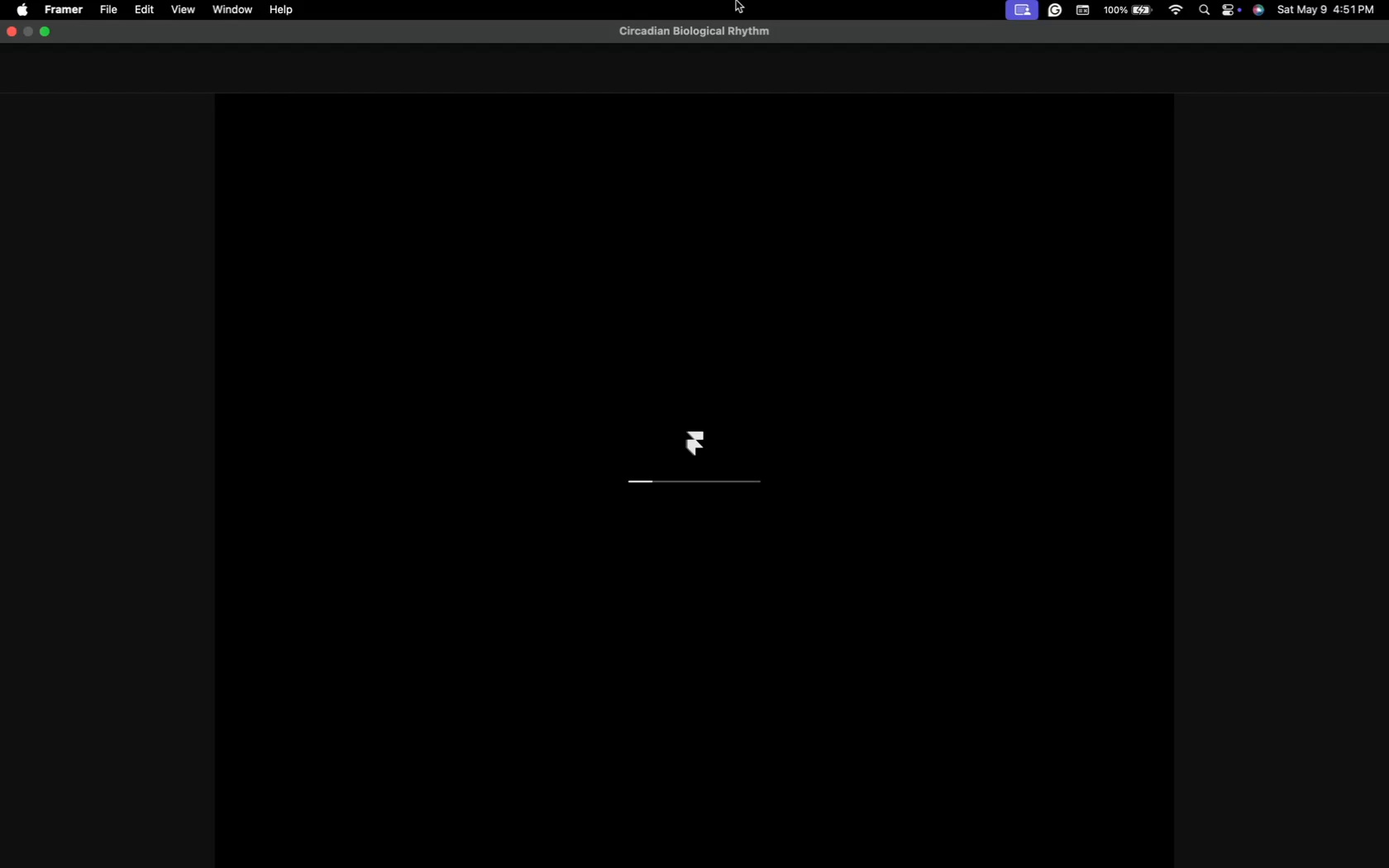 
wait(13.23)
 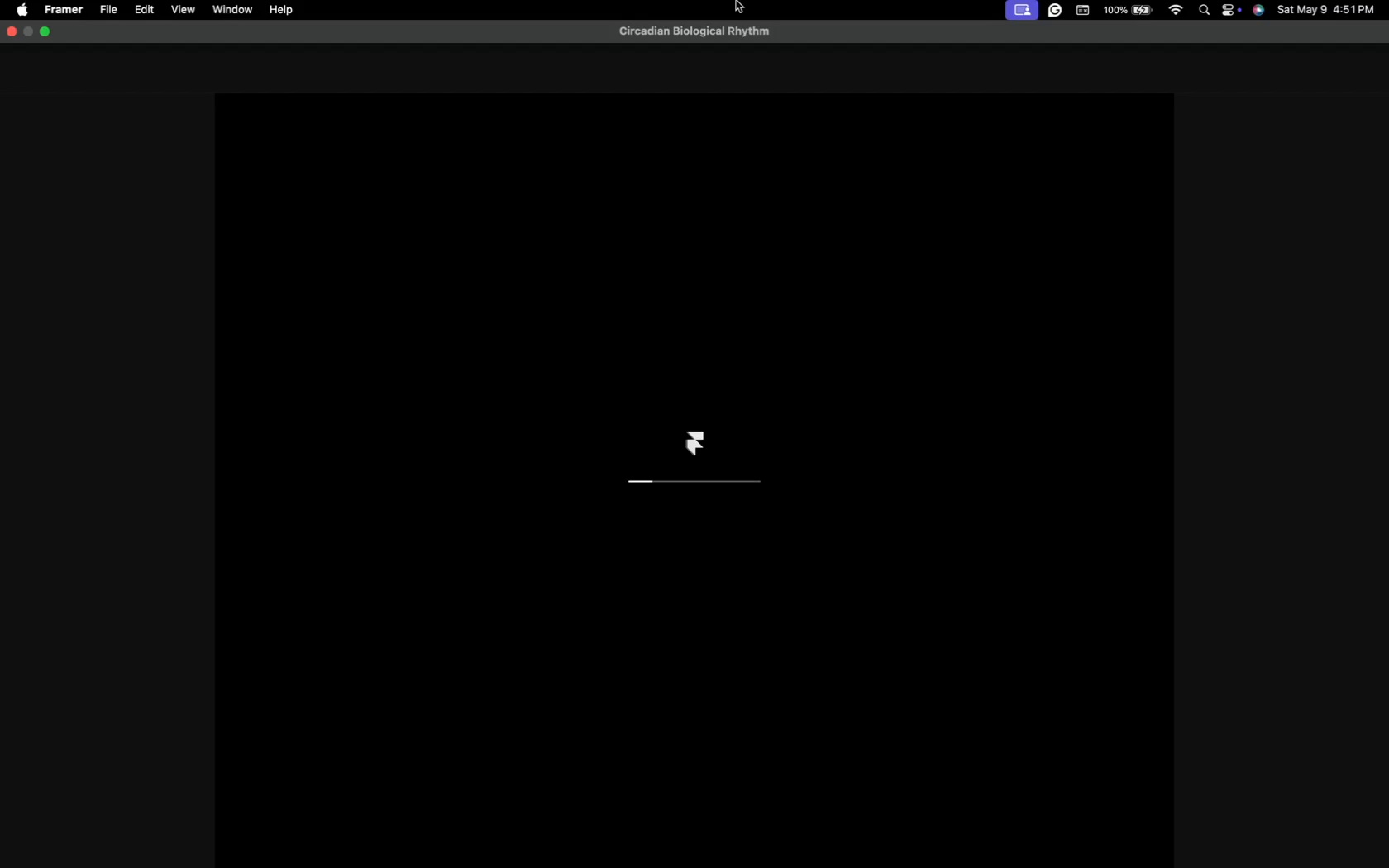 
scroll: coordinate [706, 245], scroll_direction: up, amount: 43.0
 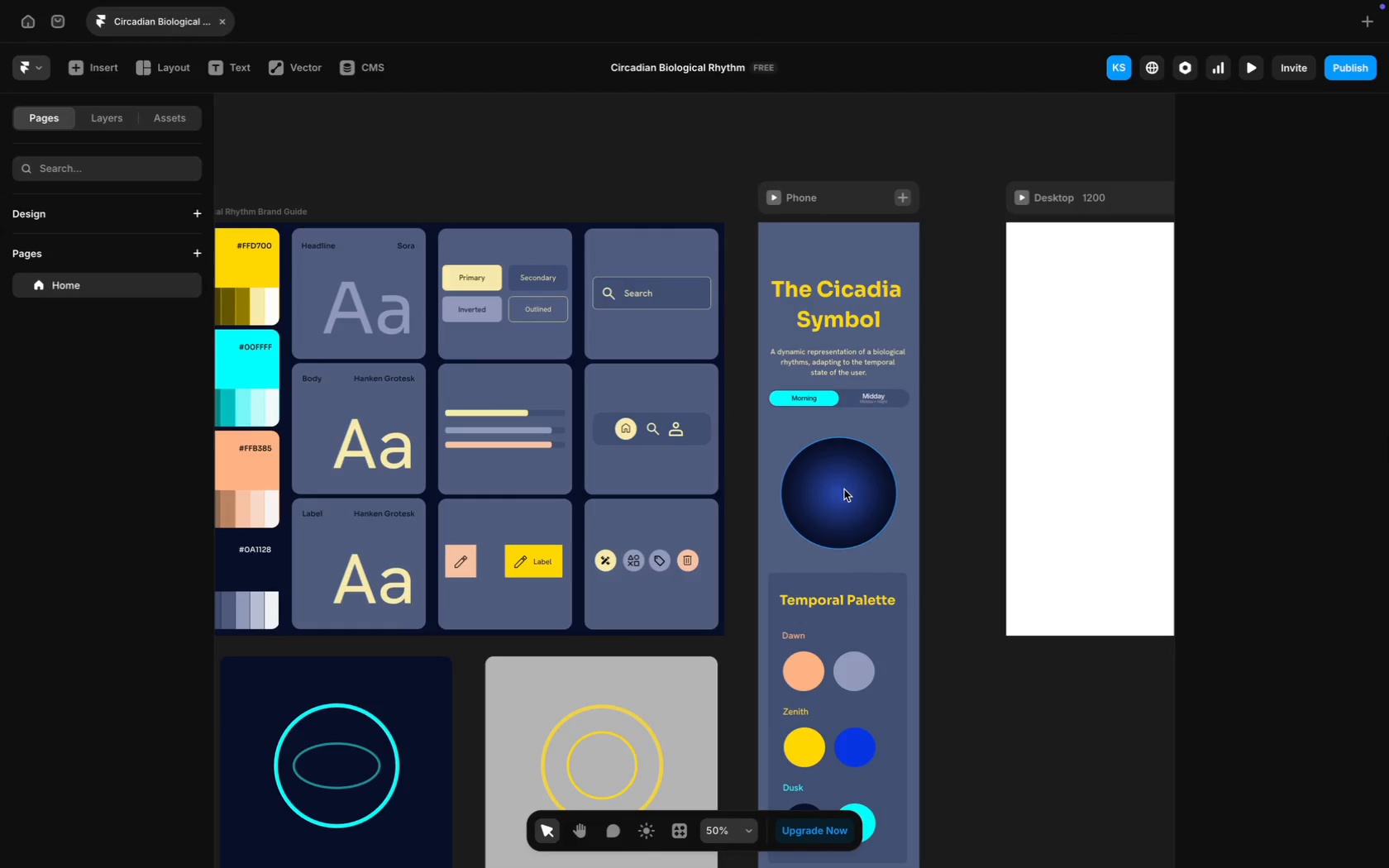 
left_click([637, 638])
 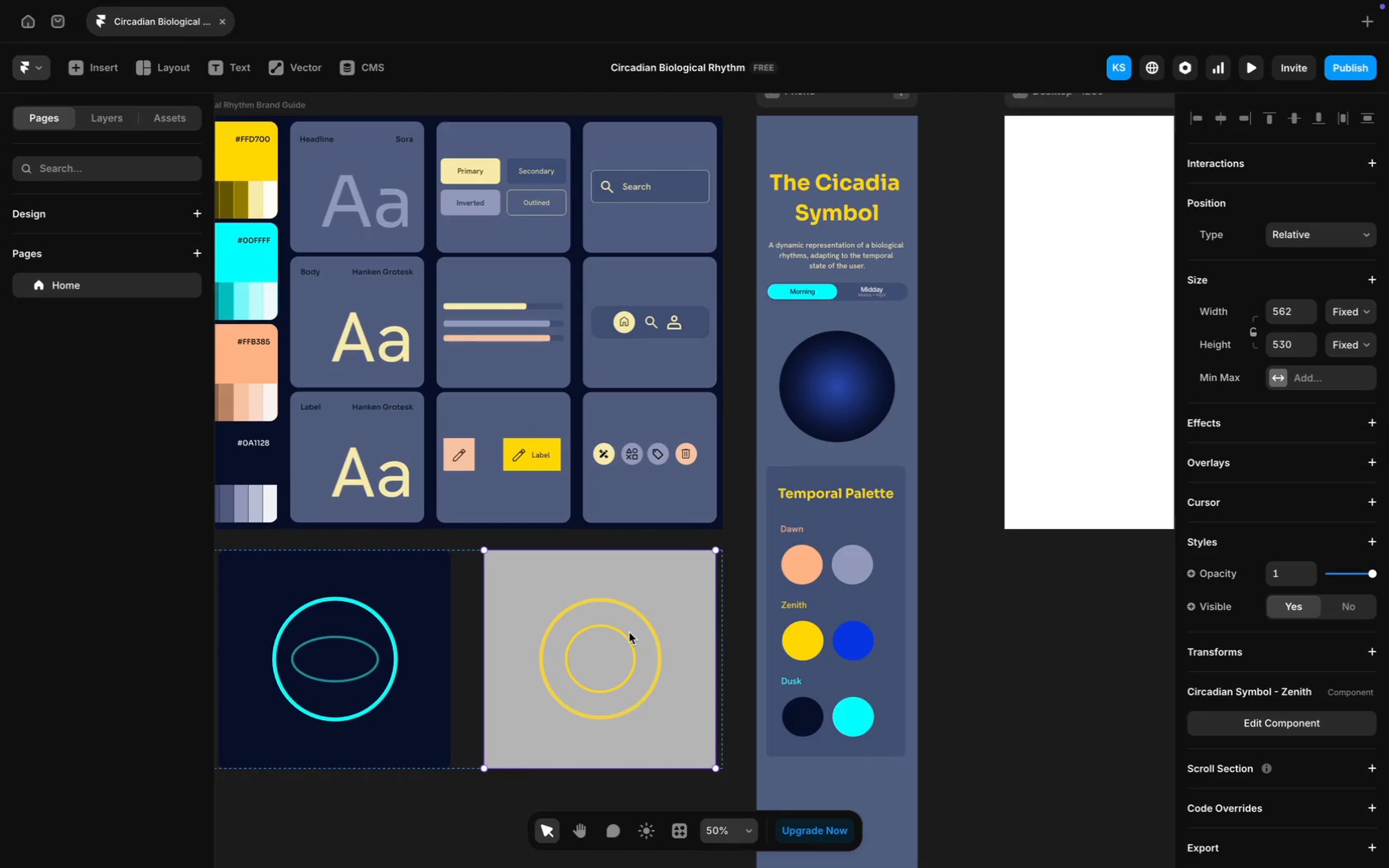 
scroll: coordinate [847, 595], scroll_direction: down, amount: 14.0
 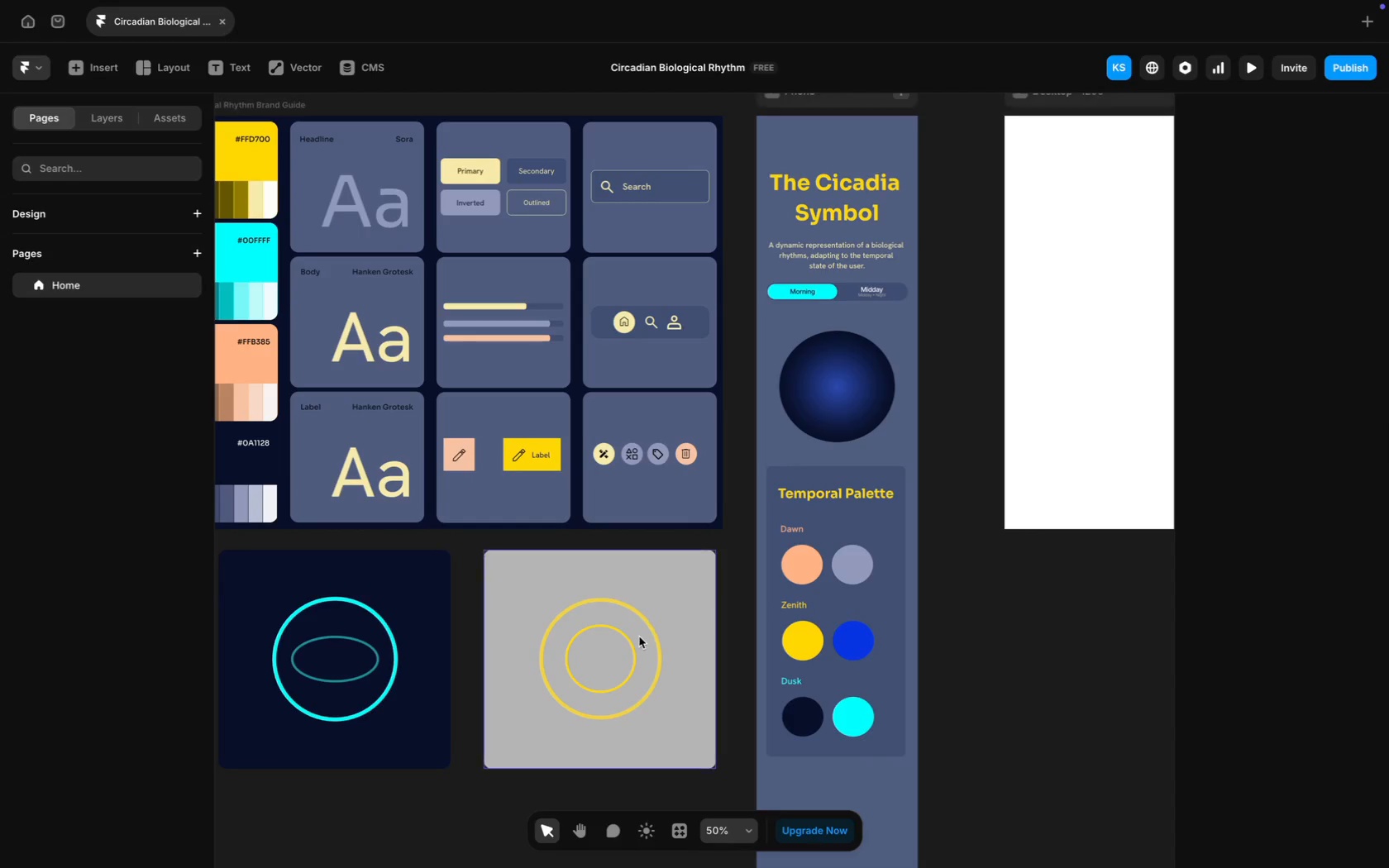 
left_click([629, 633])
 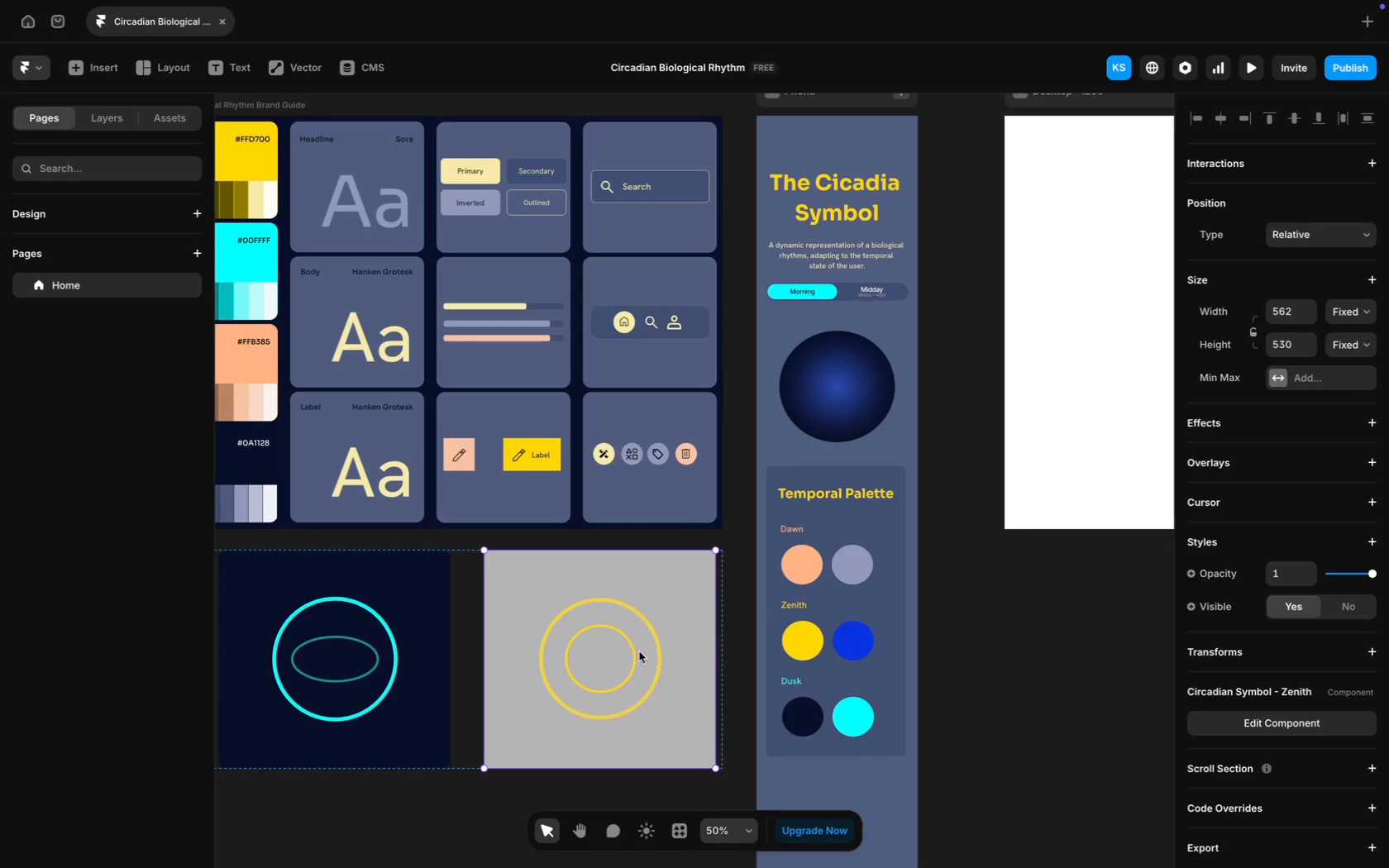 
double_click([636, 651])
 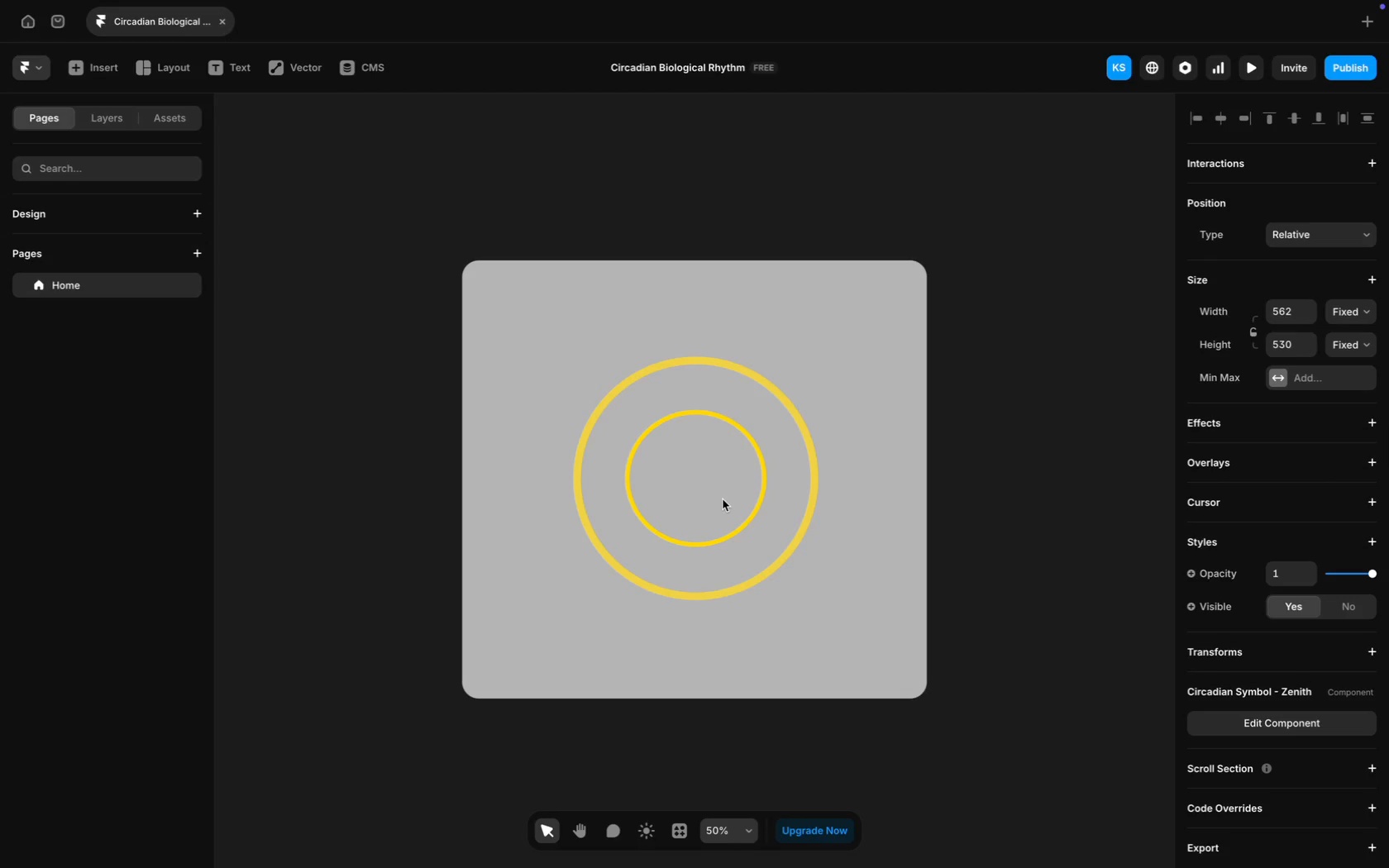 
left_click([723, 499])
 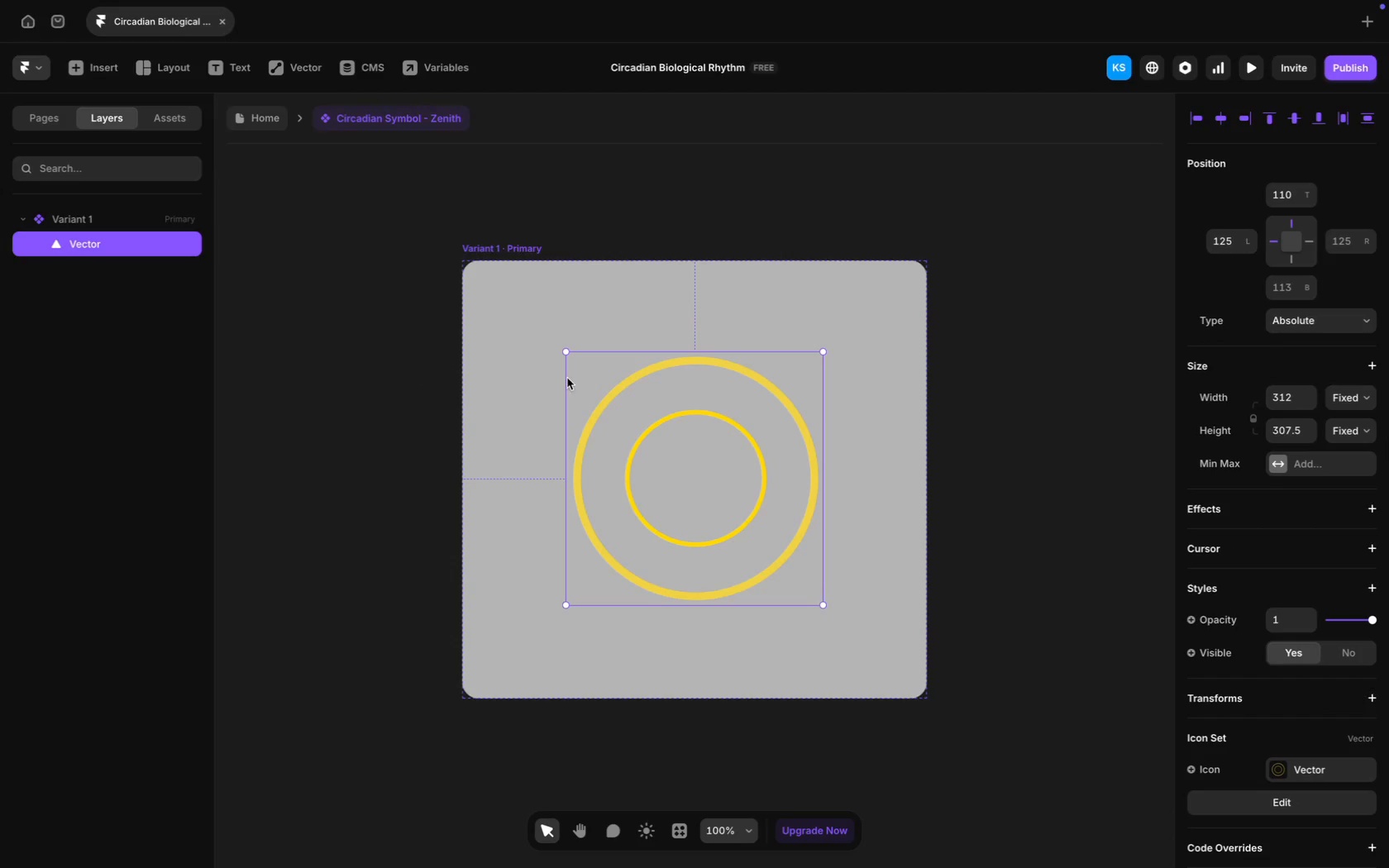 
scroll: coordinate [1339, 728], scroll_direction: down, amount: 50.0
 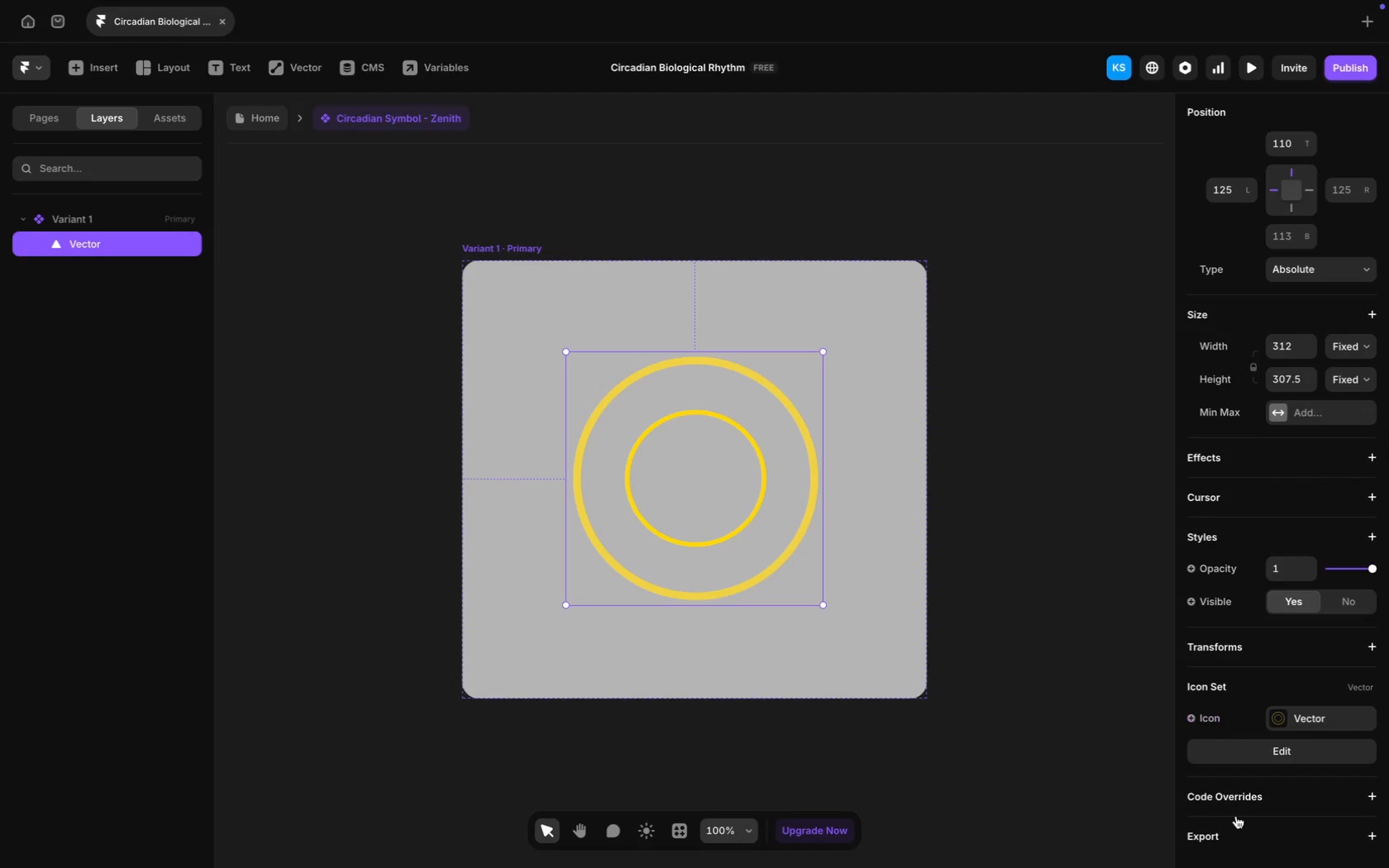 
left_click([1248, 837])
 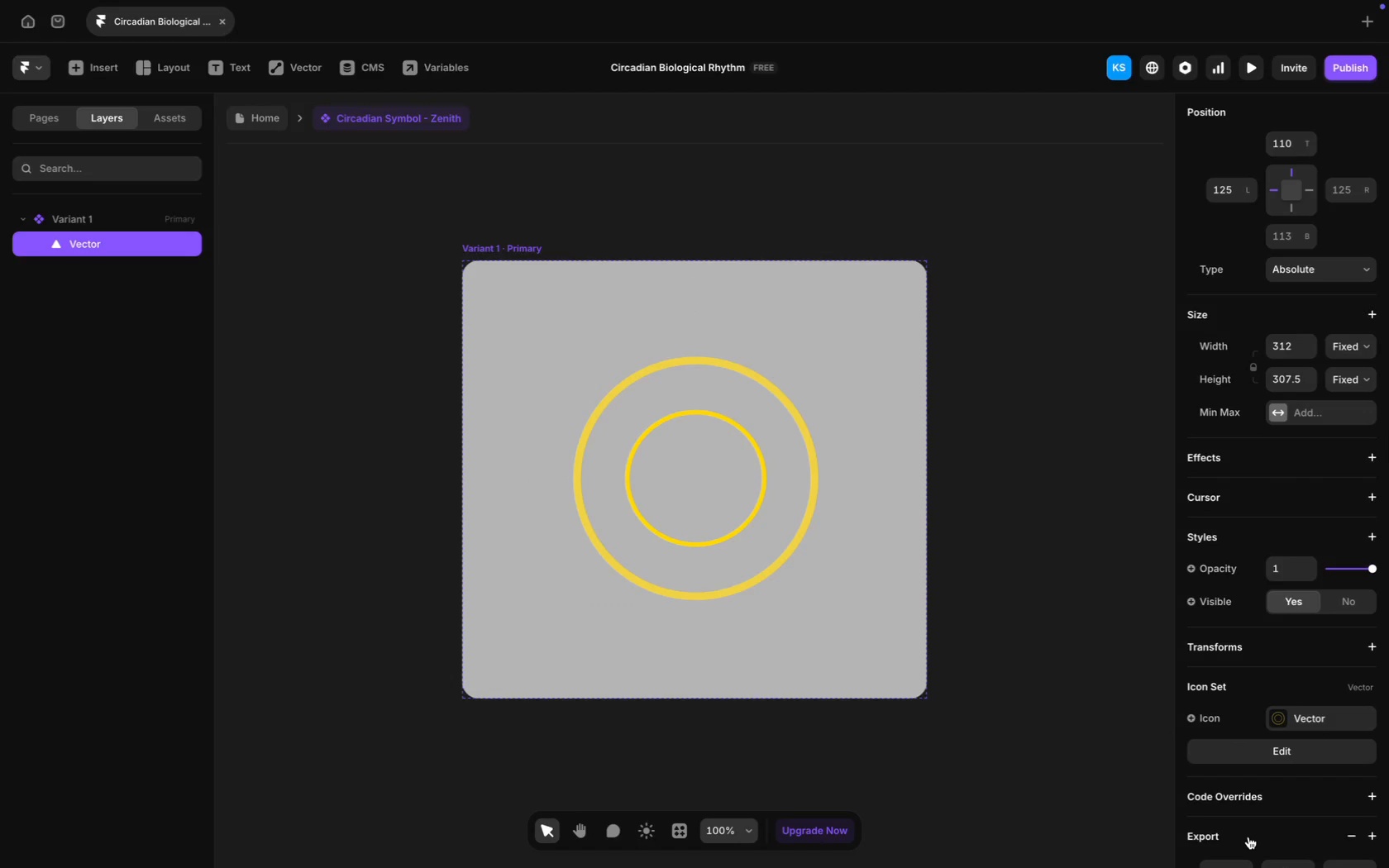 
scroll: coordinate [1248, 837], scroll_direction: down, amount: 72.0
 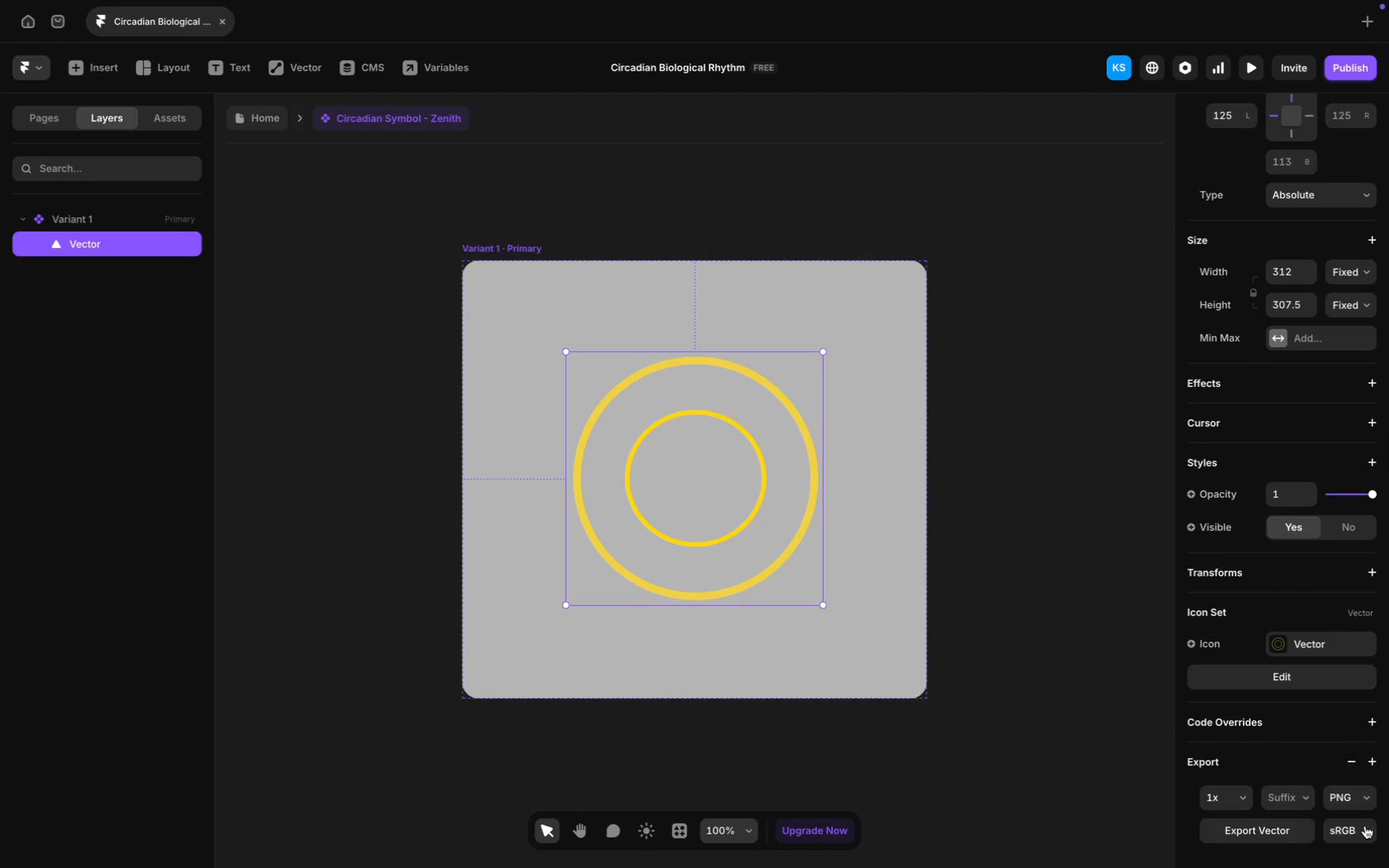 
left_click([1364, 803])
 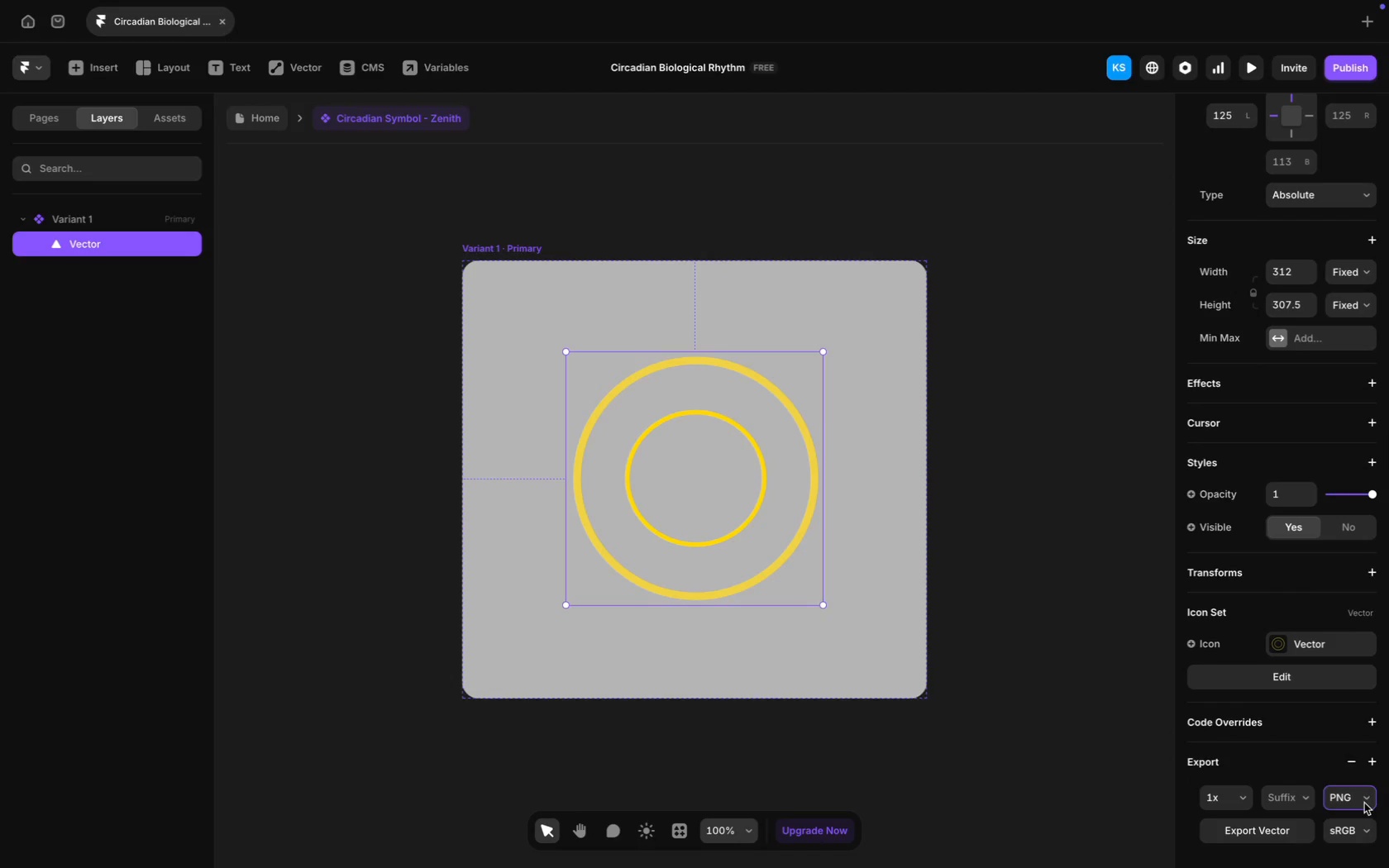 
mouse_move([1348, 813])
 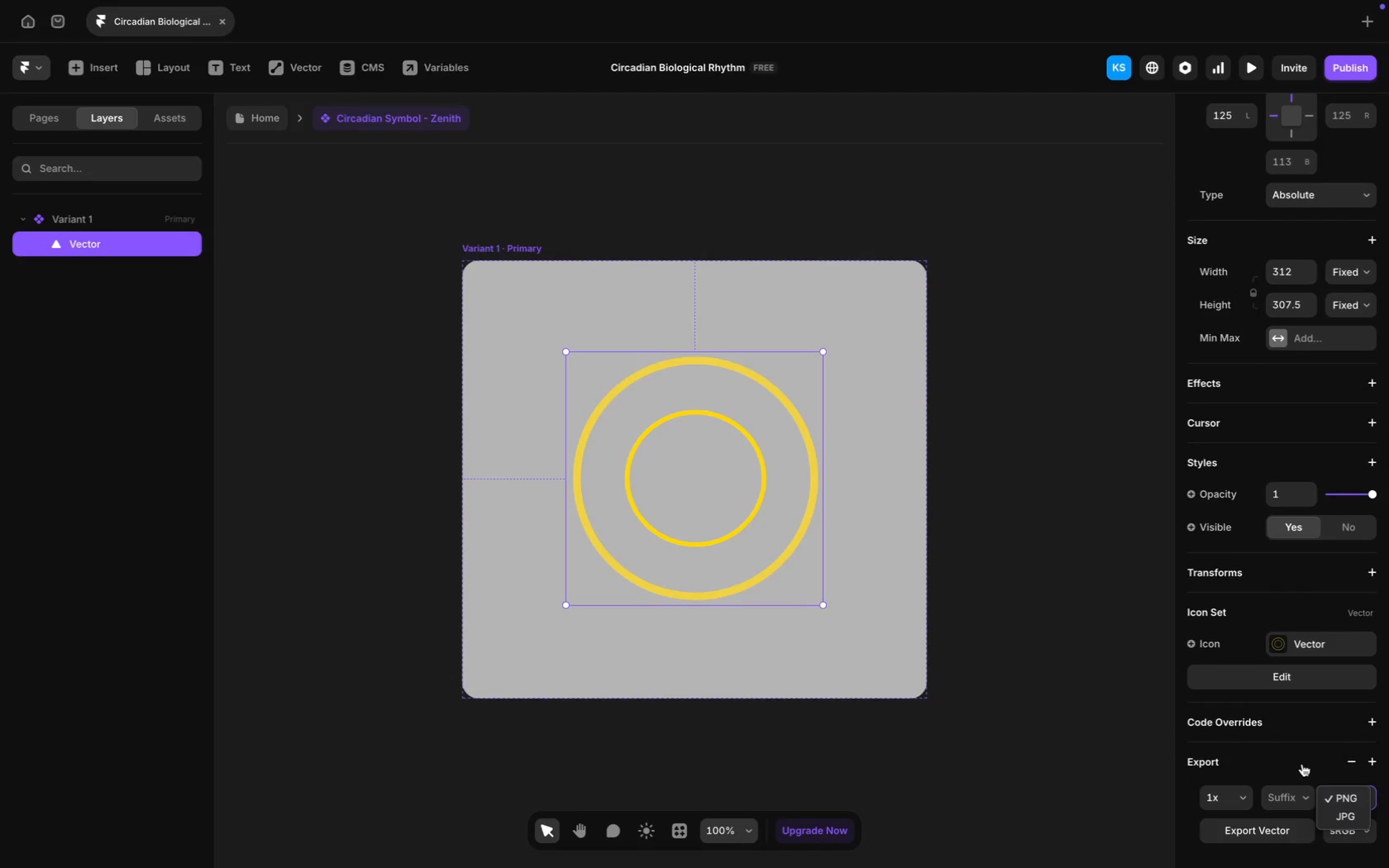 
left_click([1302, 764])
 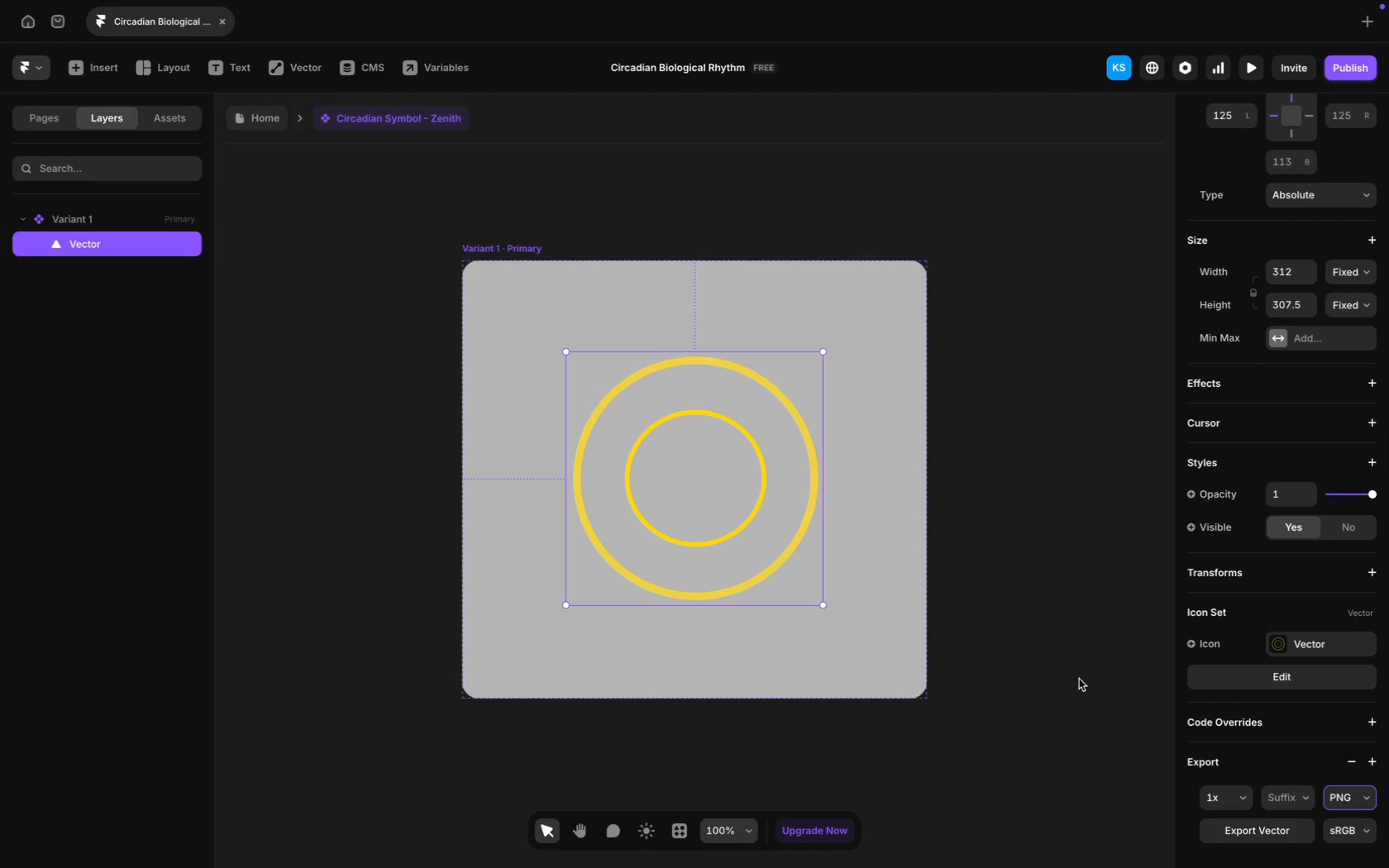 
right_click([702, 537])
 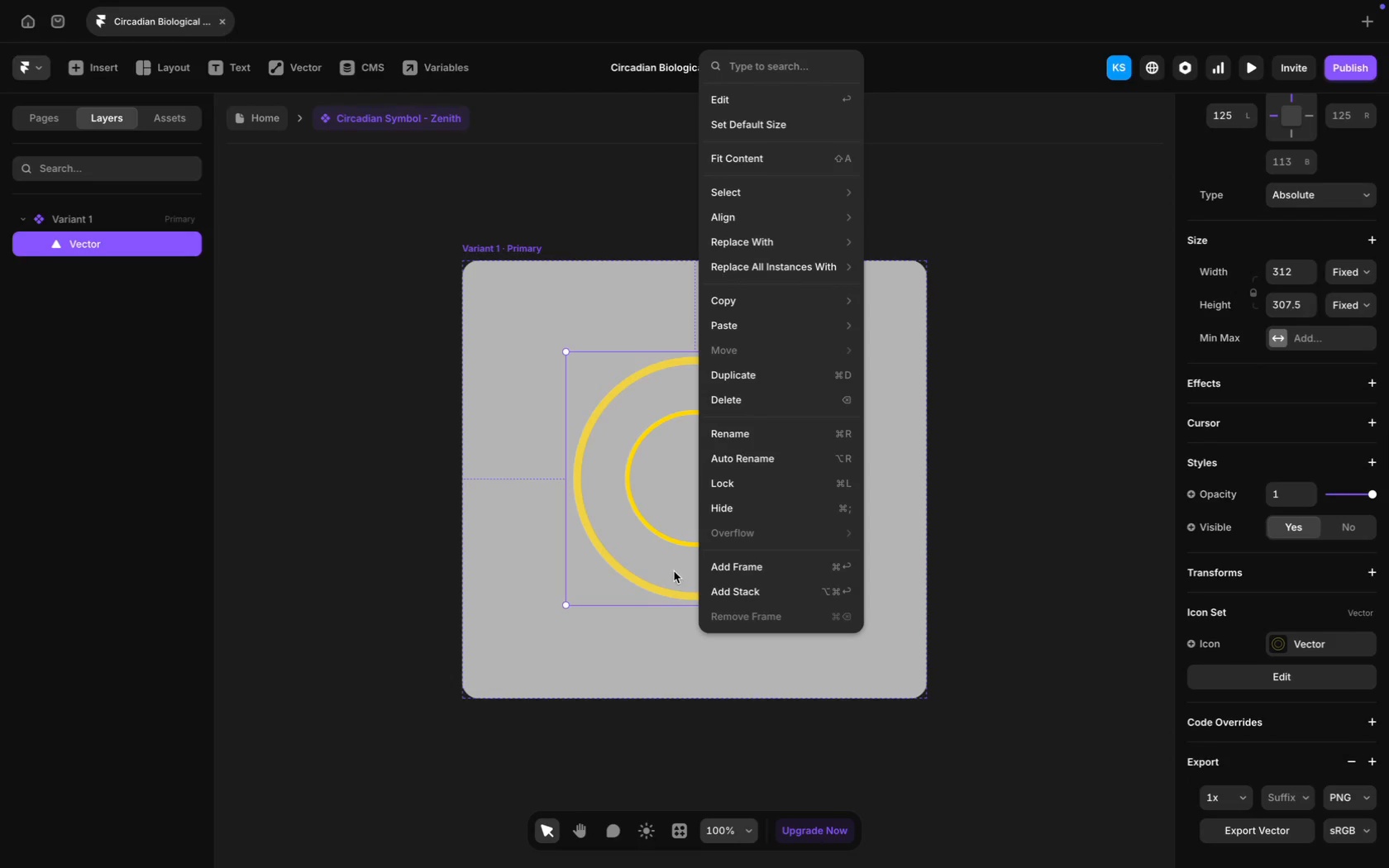 
left_click([859, 690])
 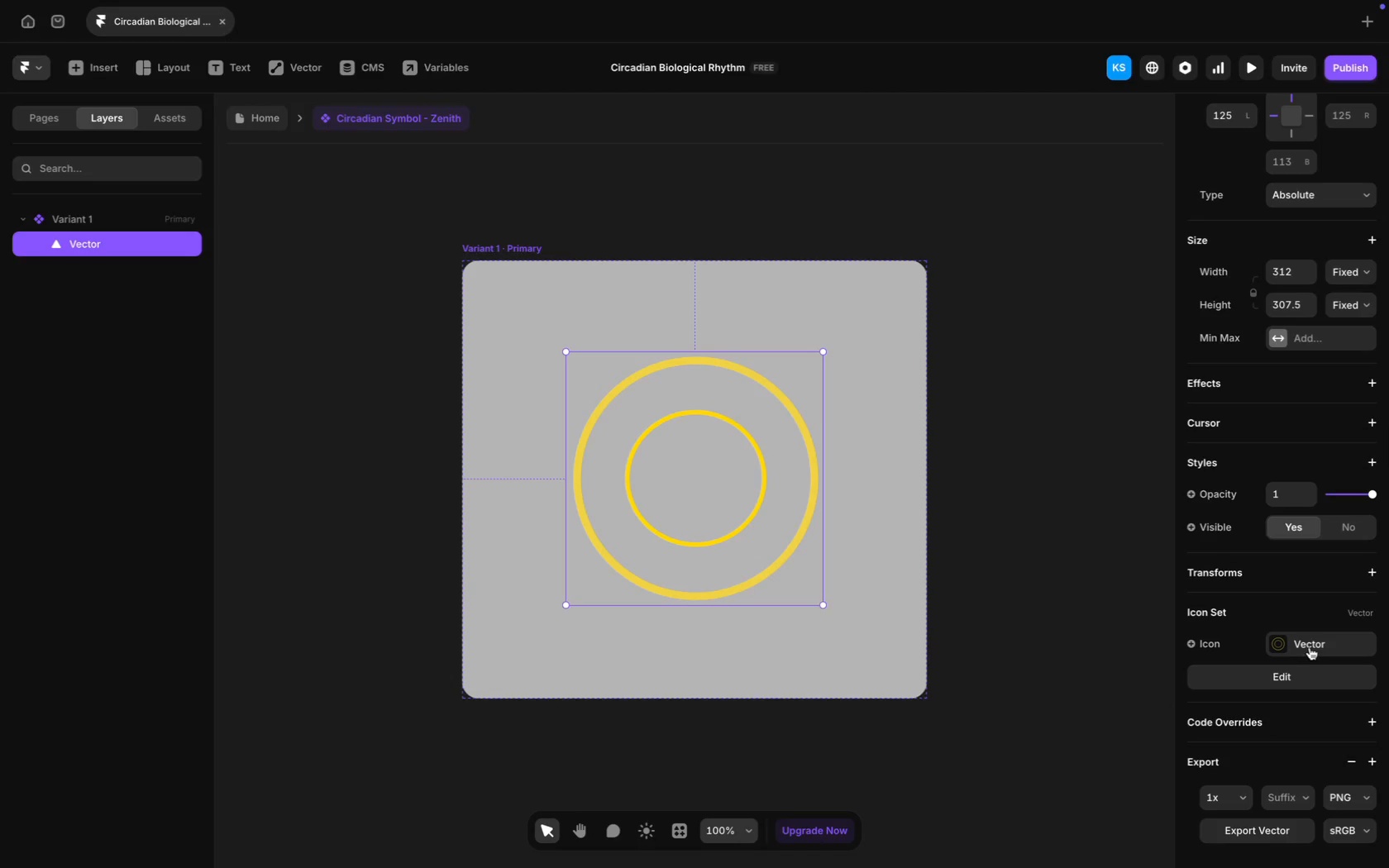 
left_click([1315, 644])
 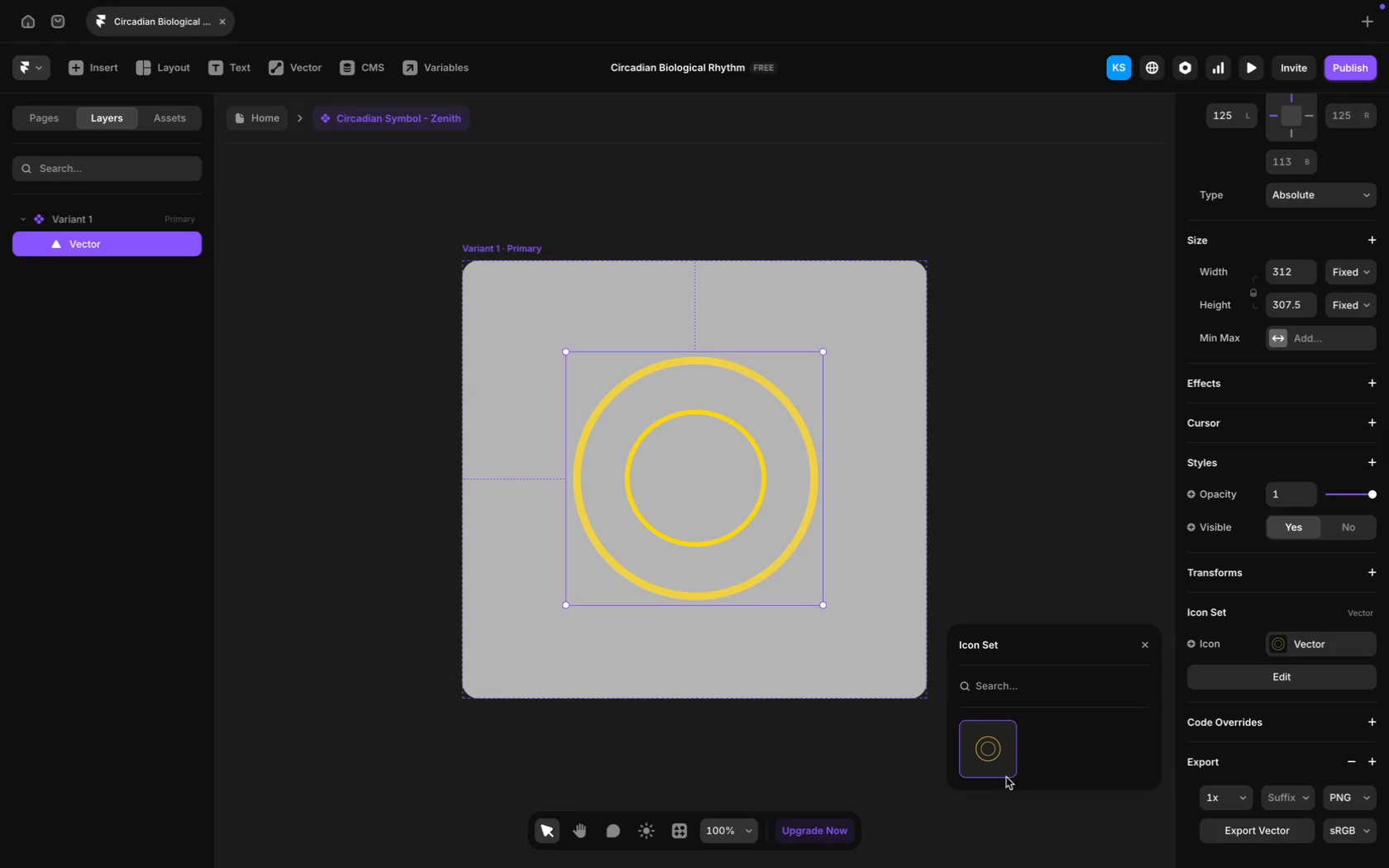 
left_click([996, 763])
 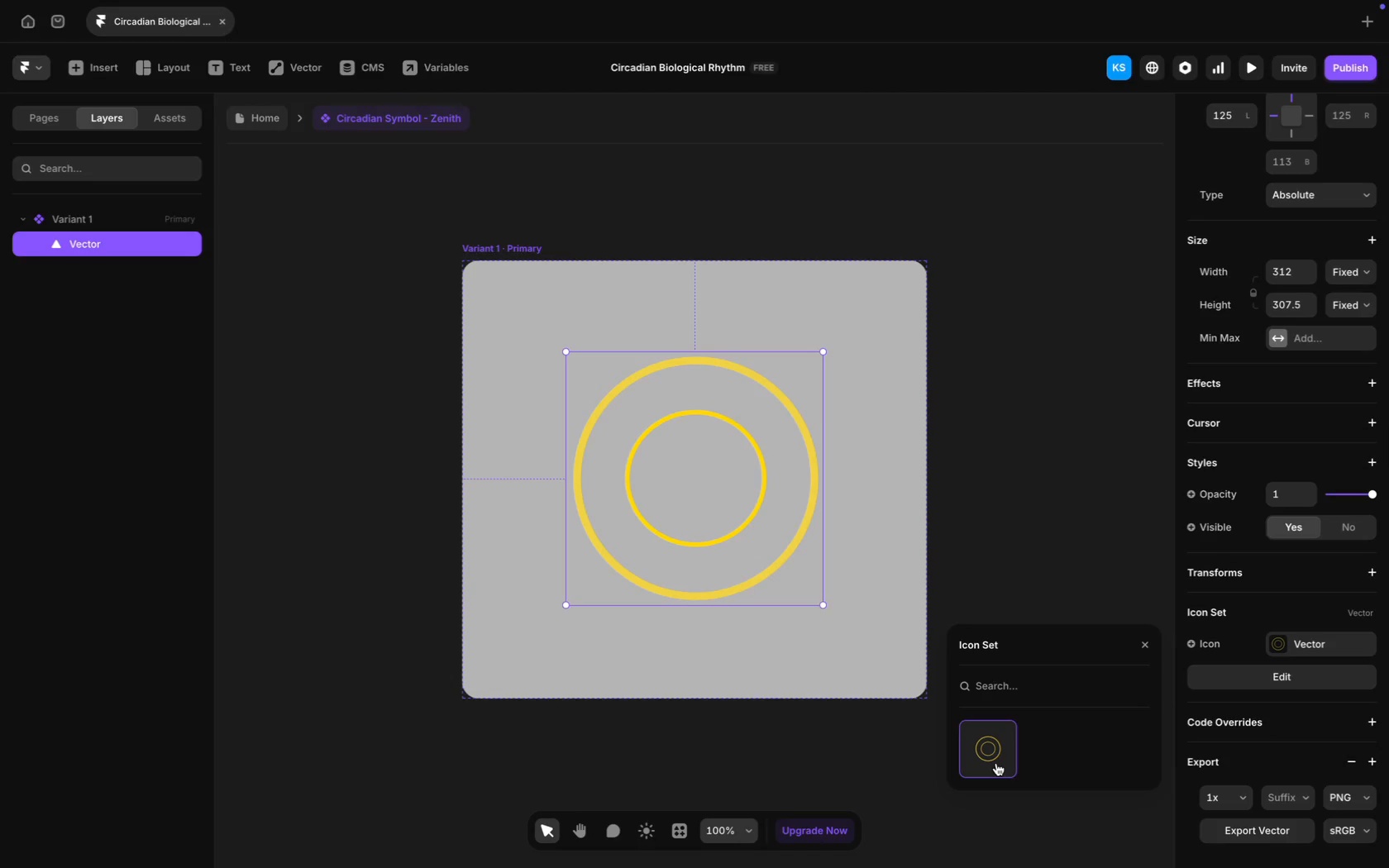 
right_click([996, 763])
 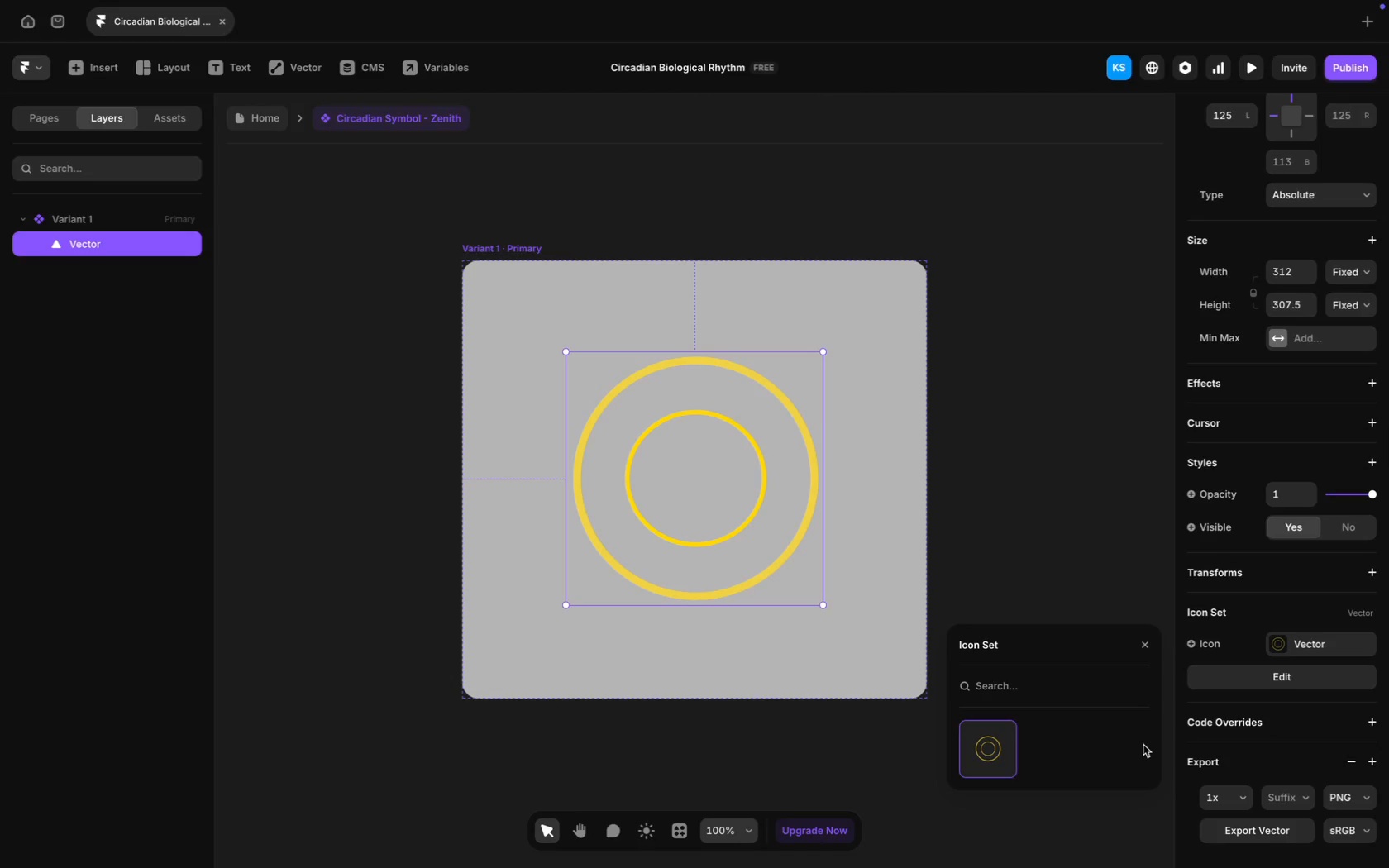 
scroll: coordinate [1336, 775], scroll_direction: down, amount: 8.0
 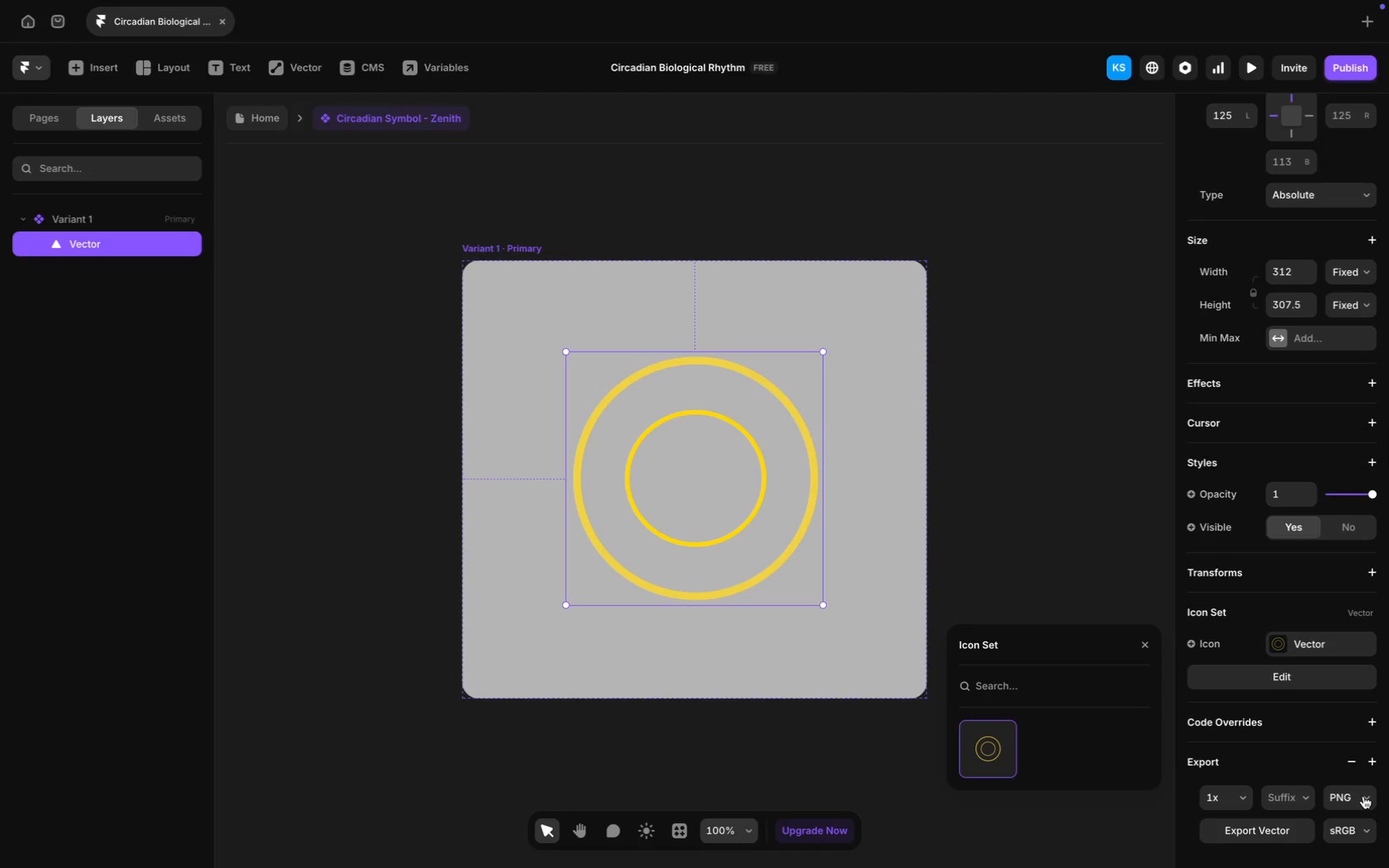 
left_click([1363, 796])
 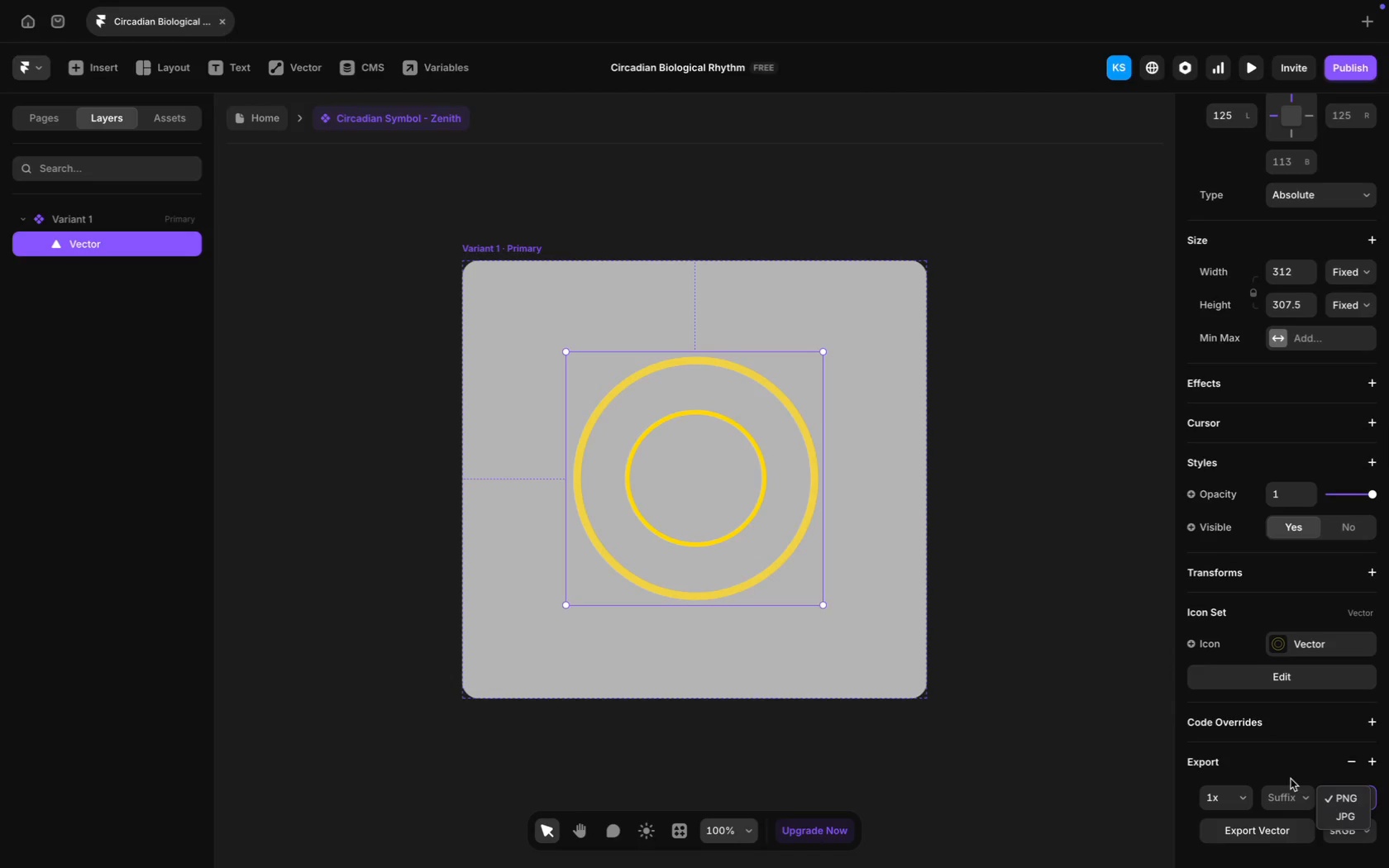 
left_click([1288, 765])
 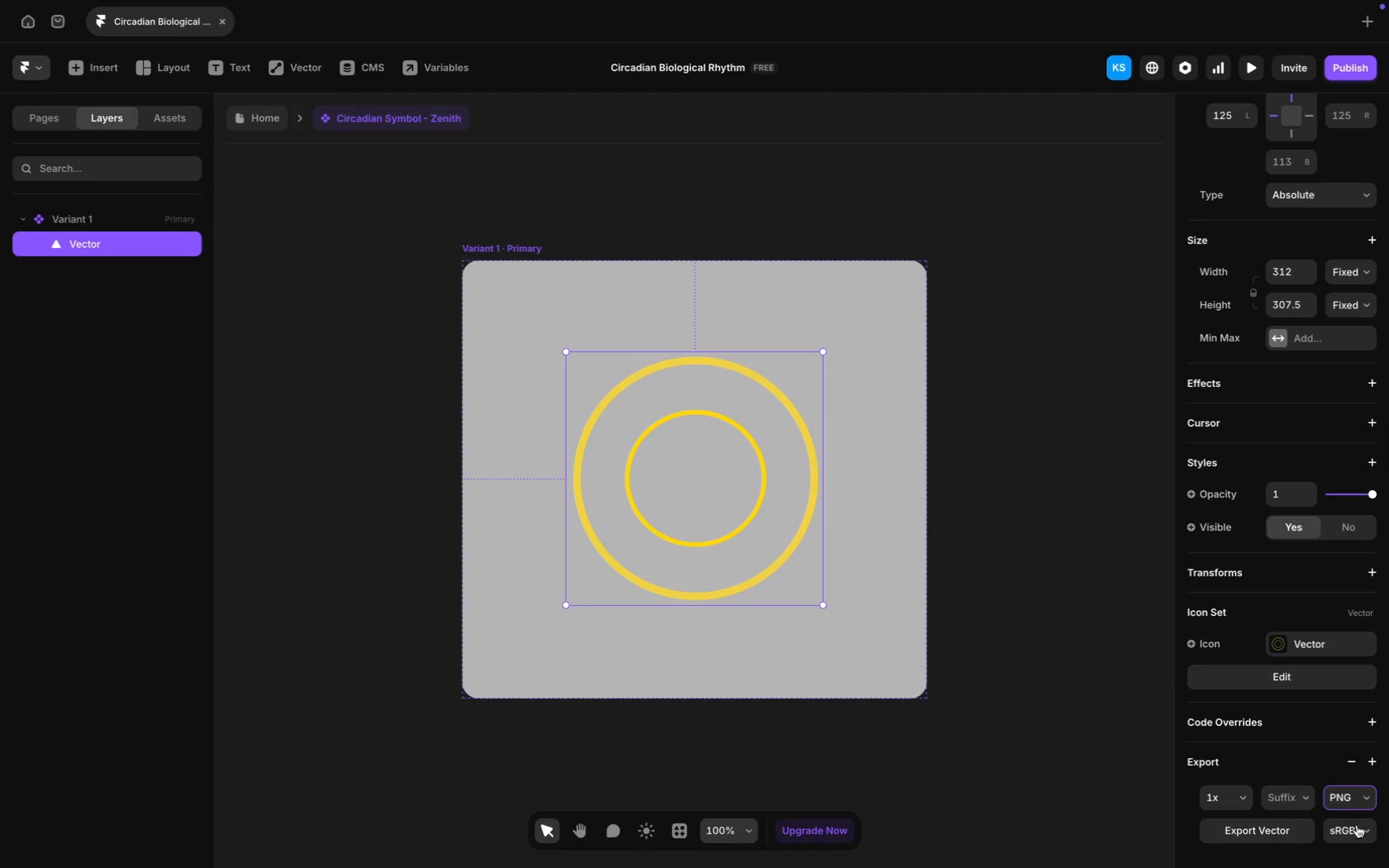 
left_click([1362, 831])
 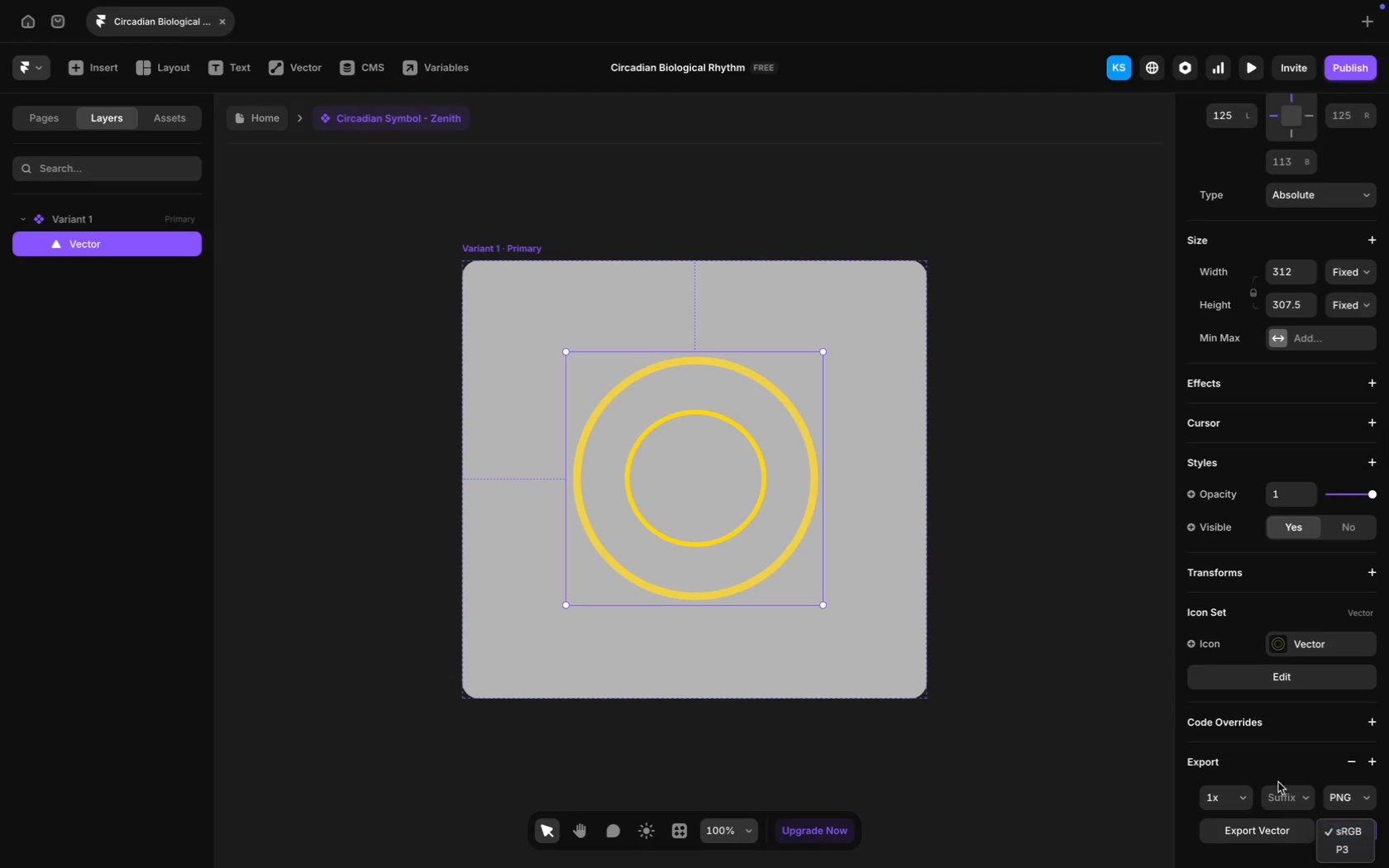 
left_click([1240, 737])
 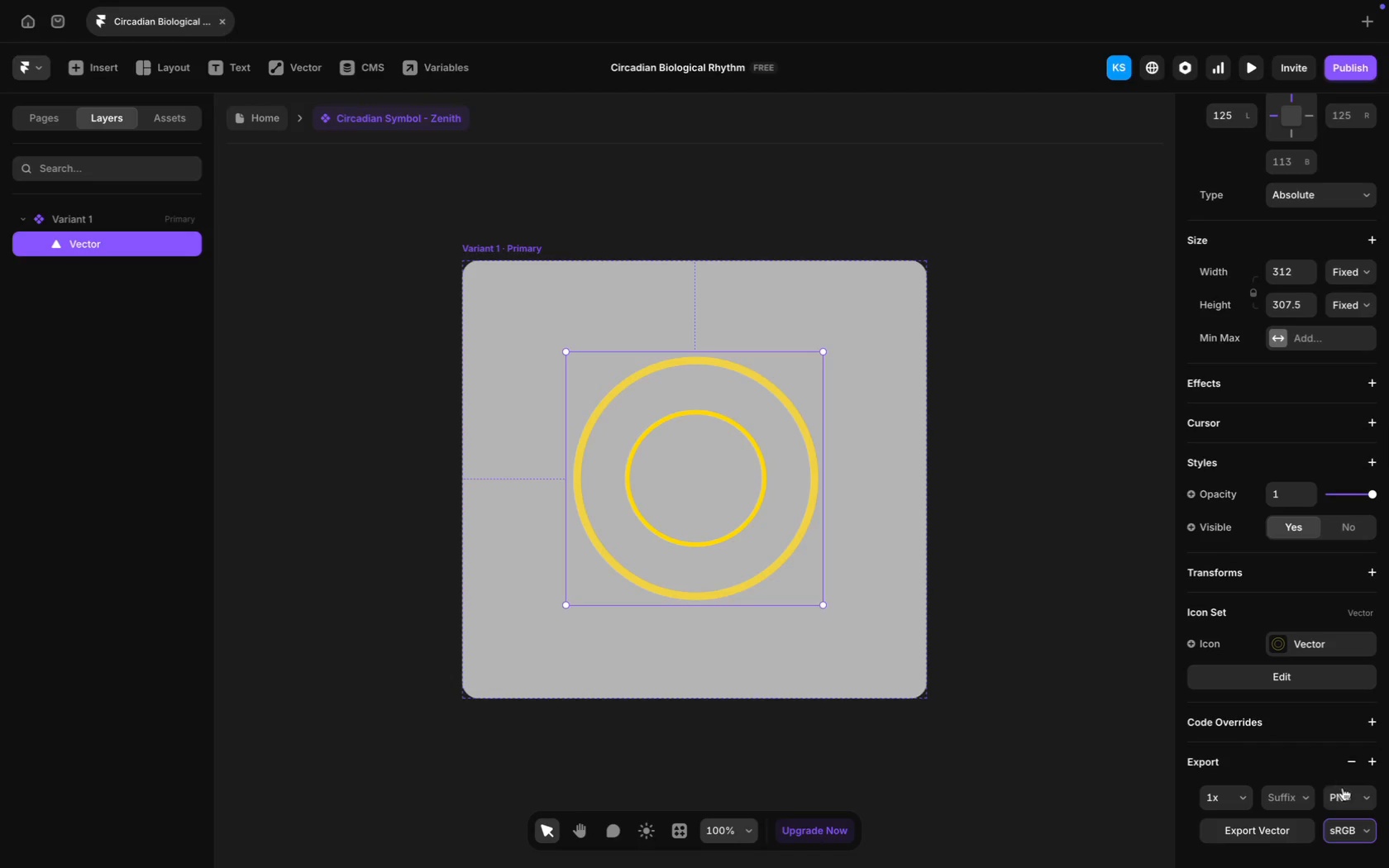 
left_click([1359, 791])
 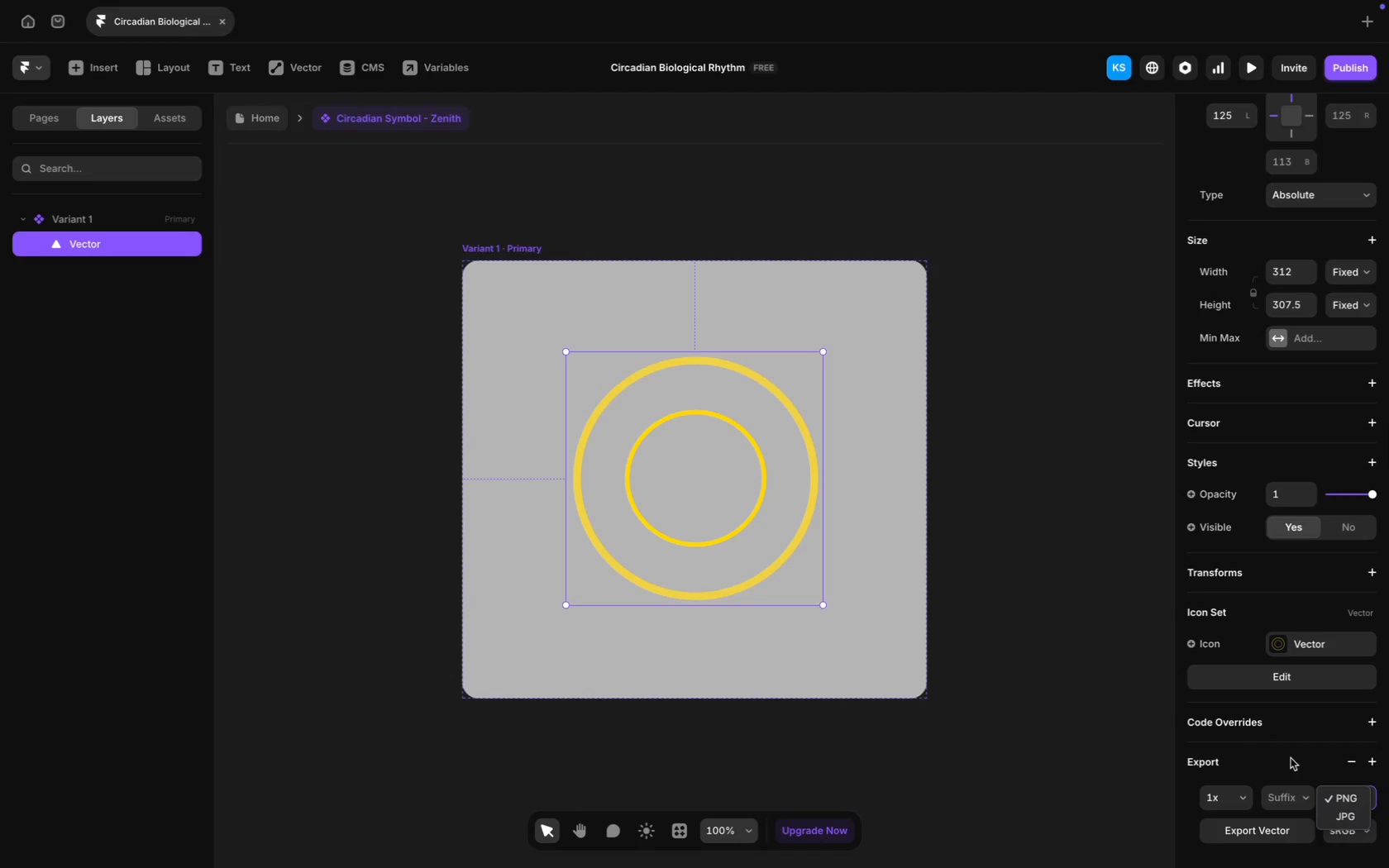 
left_click([1287, 757])
 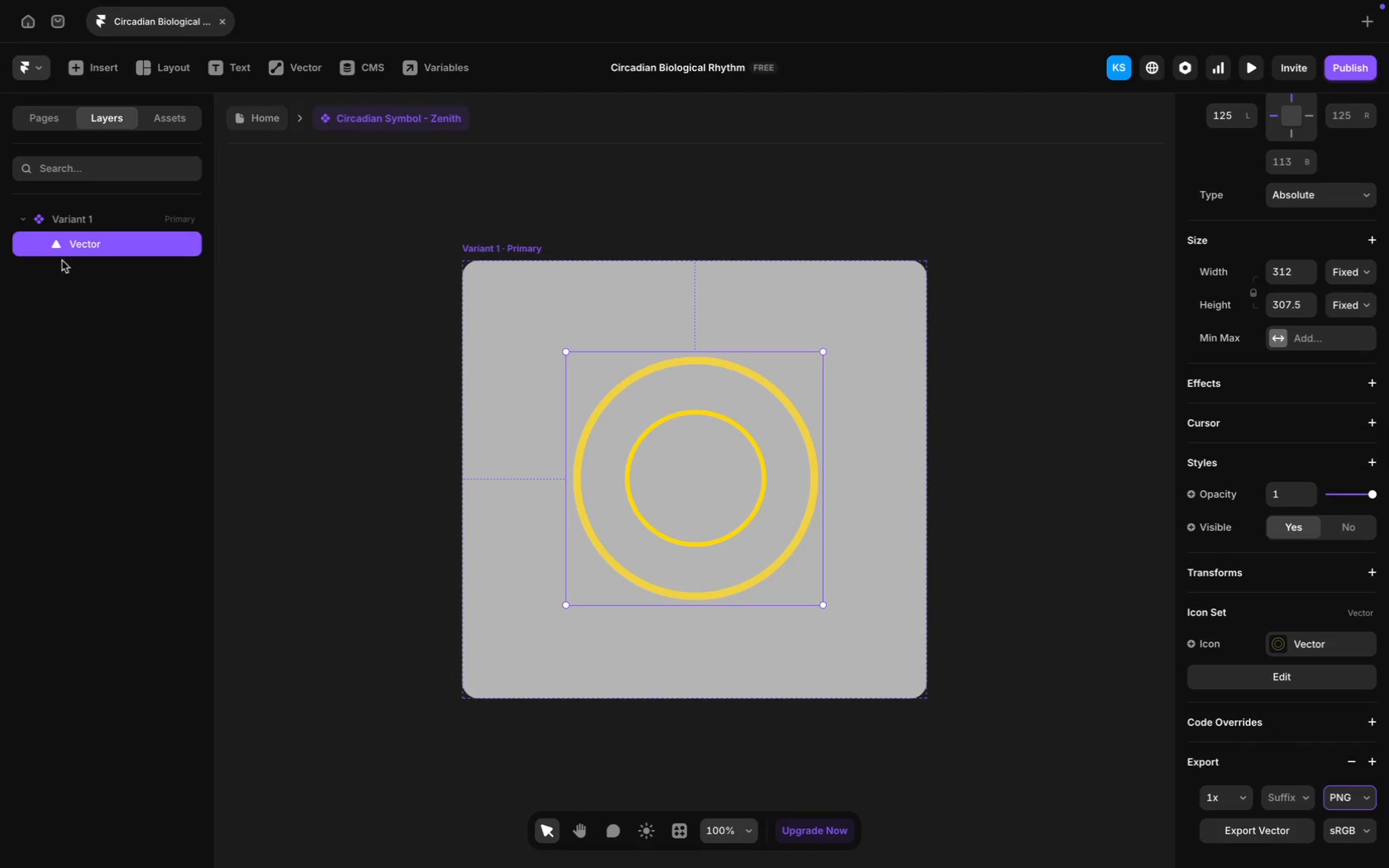 
left_click([70, 220])
 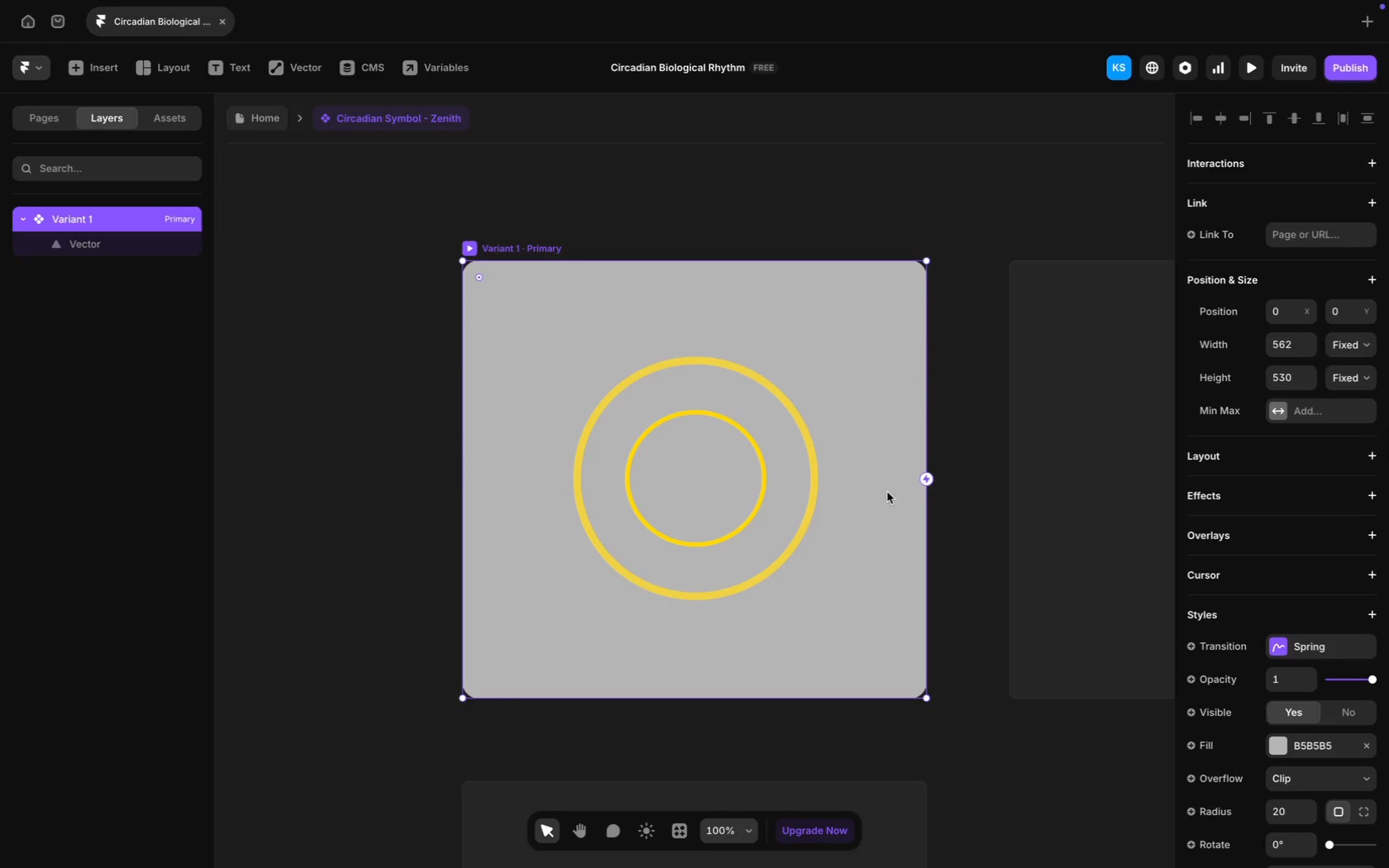 
scroll: coordinate [1315, 624], scroll_direction: down, amount: 84.0
 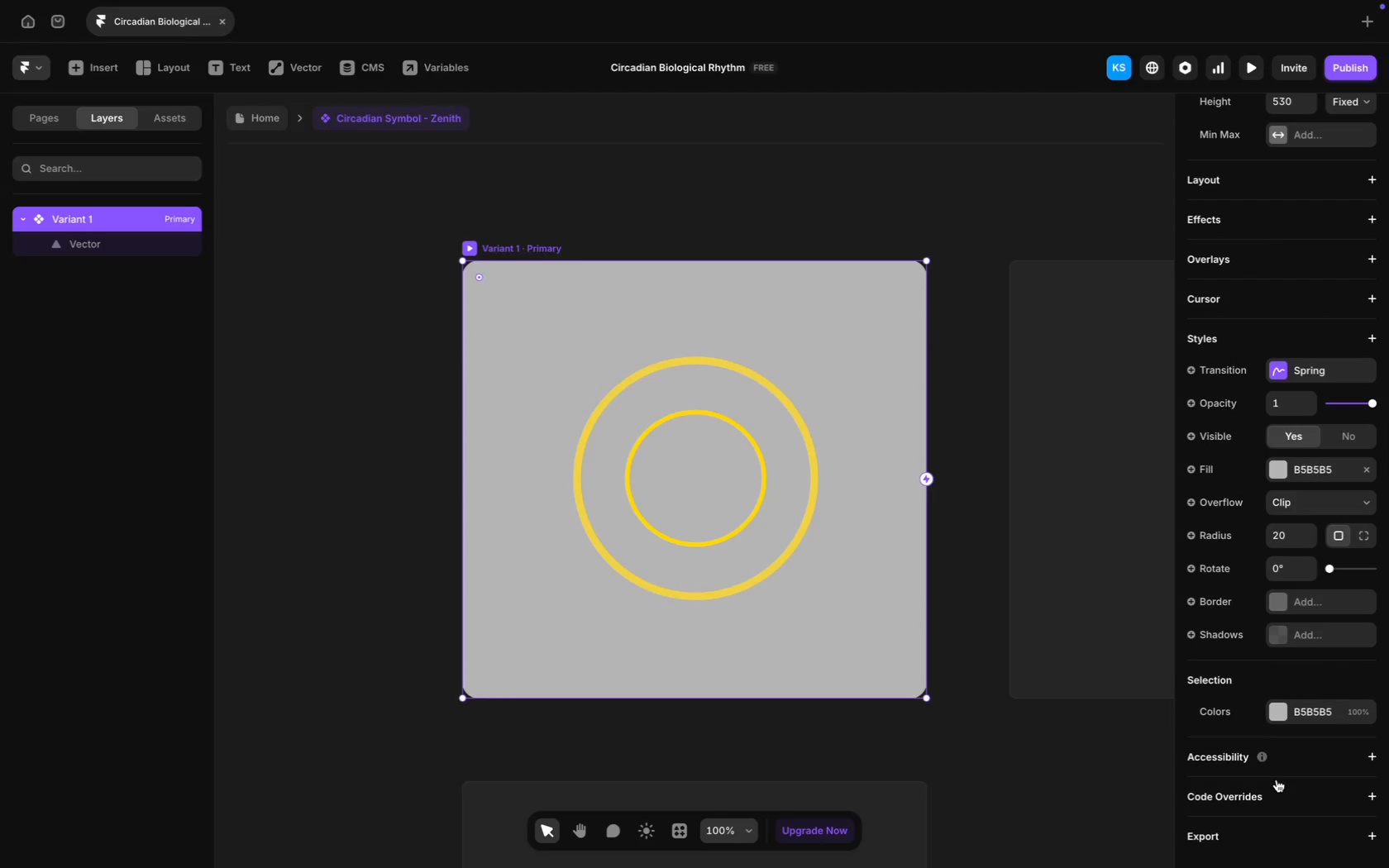 
left_click([1219, 830])
 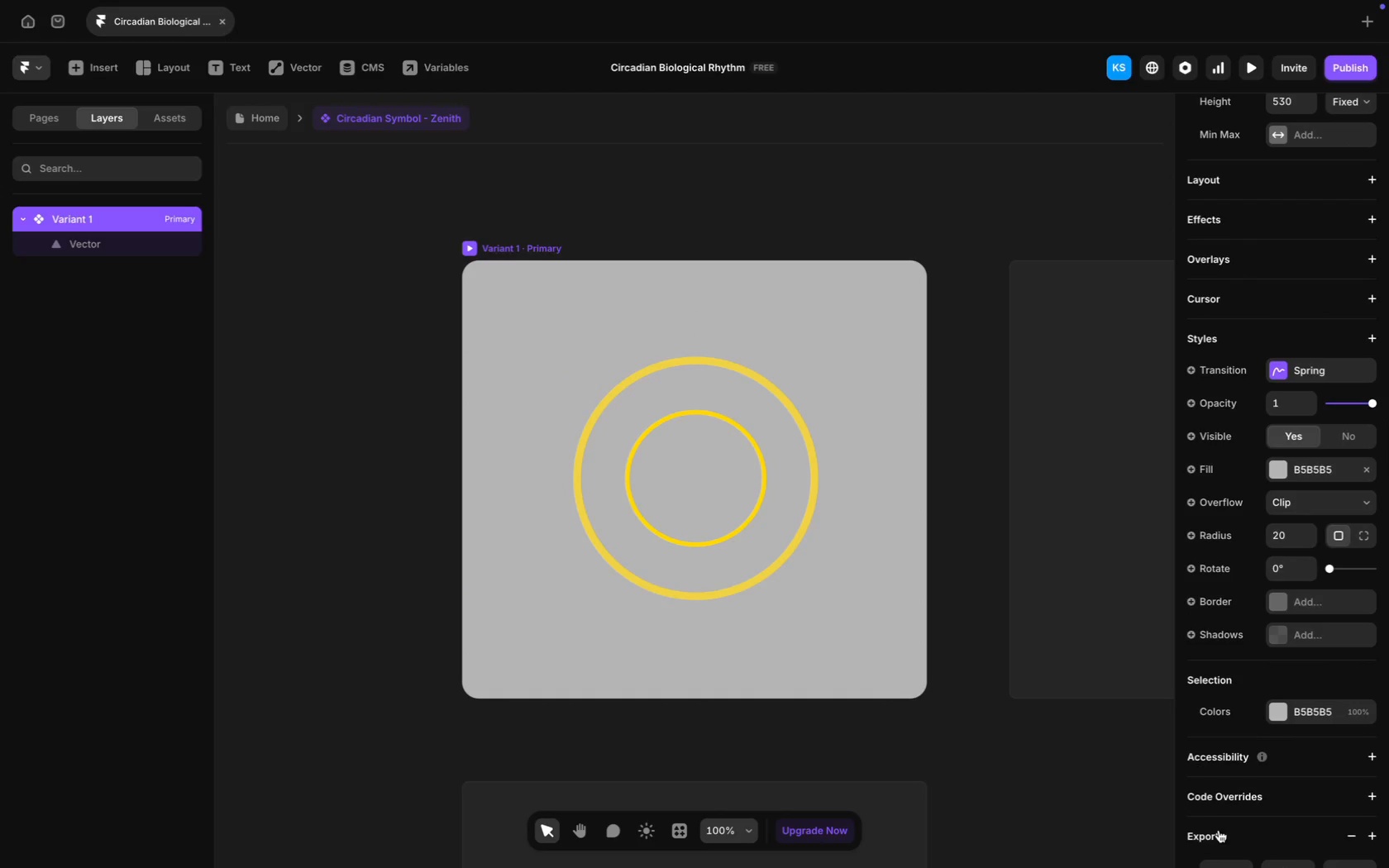 
scroll: coordinate [1277, 780], scroll_direction: down, amount: 14.0
 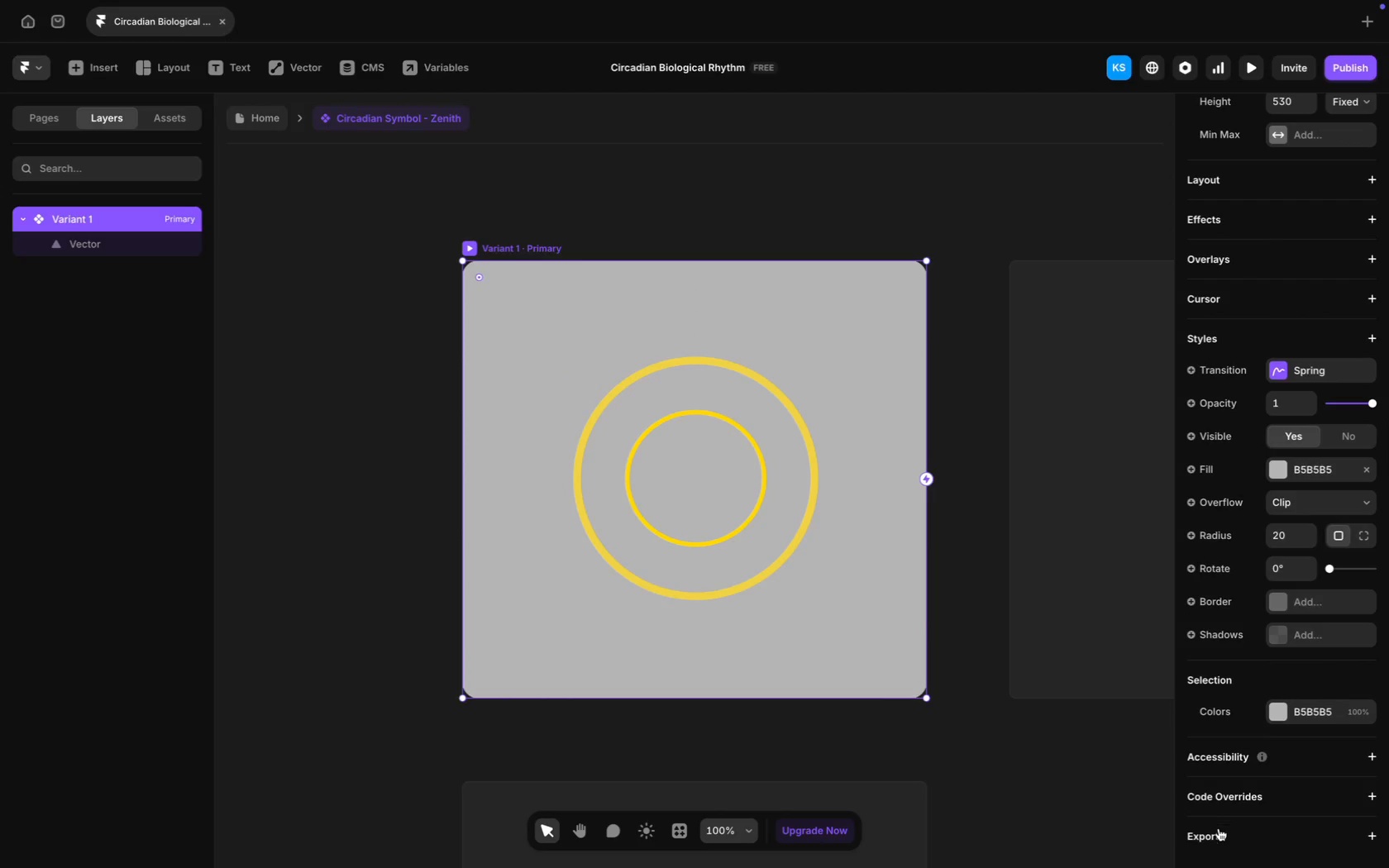 
left_click([1350, 798])
 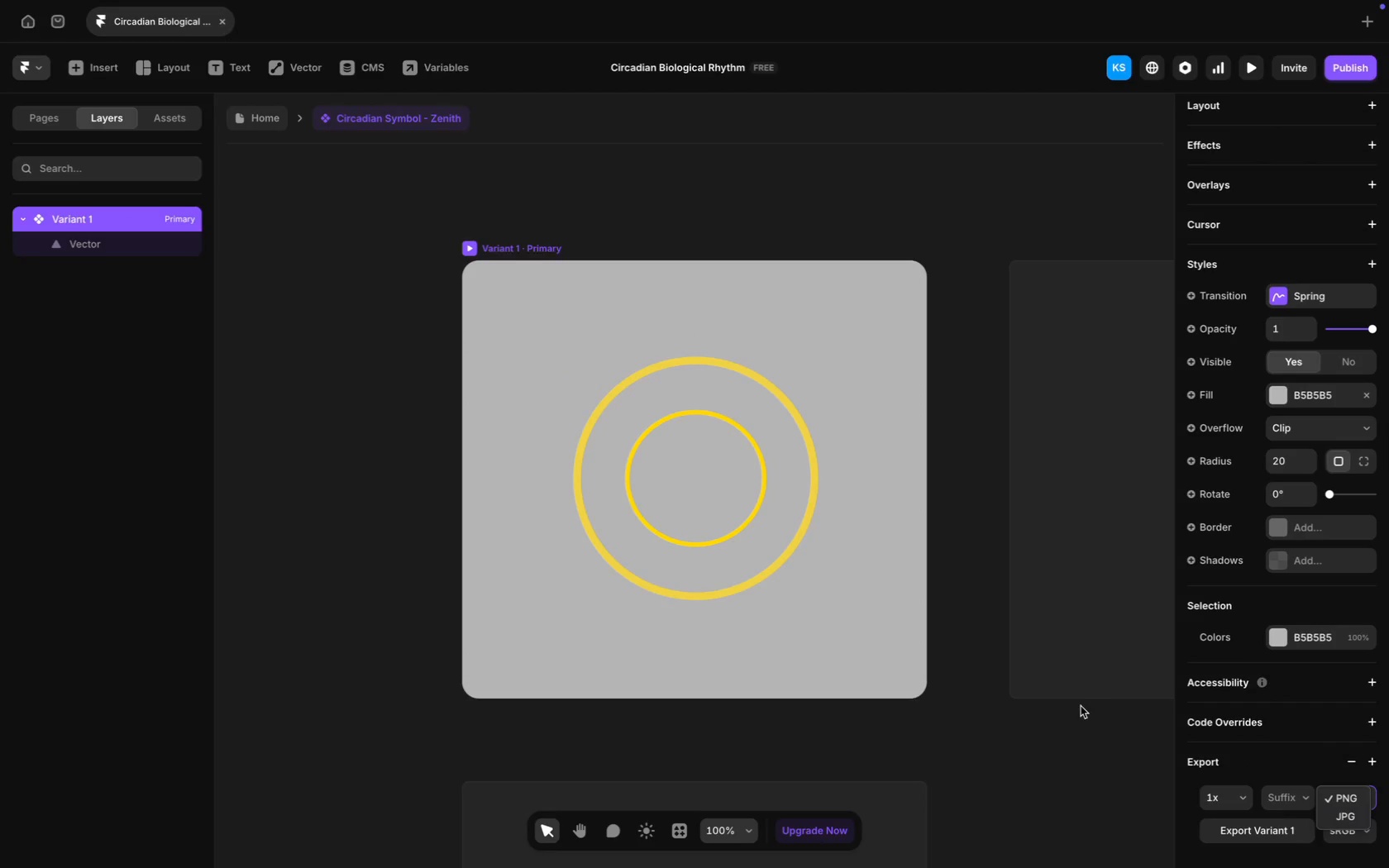 
scroll: coordinate [1219, 830], scroll_direction: down, amount: 42.0
 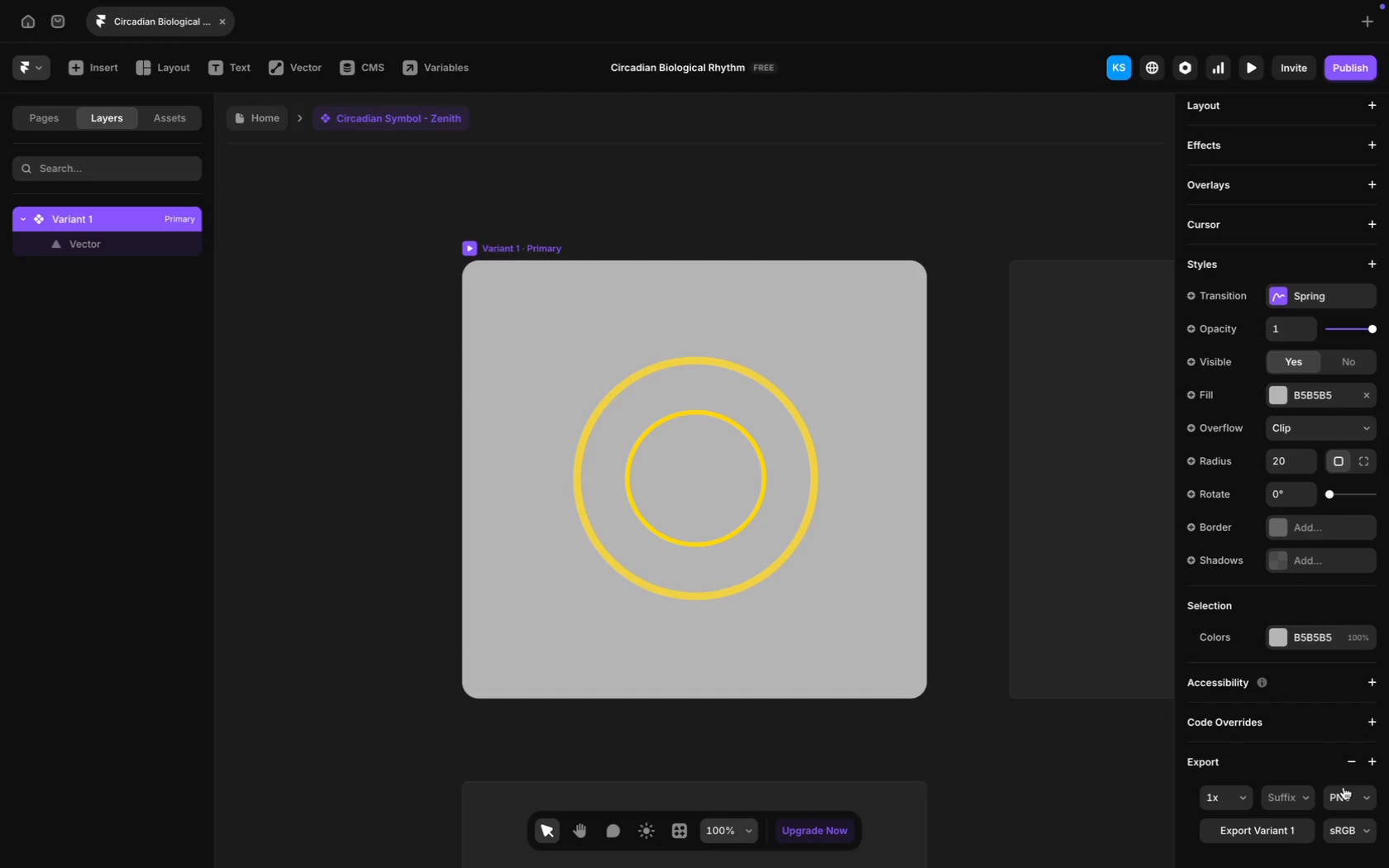 
left_click([1081, 706])
 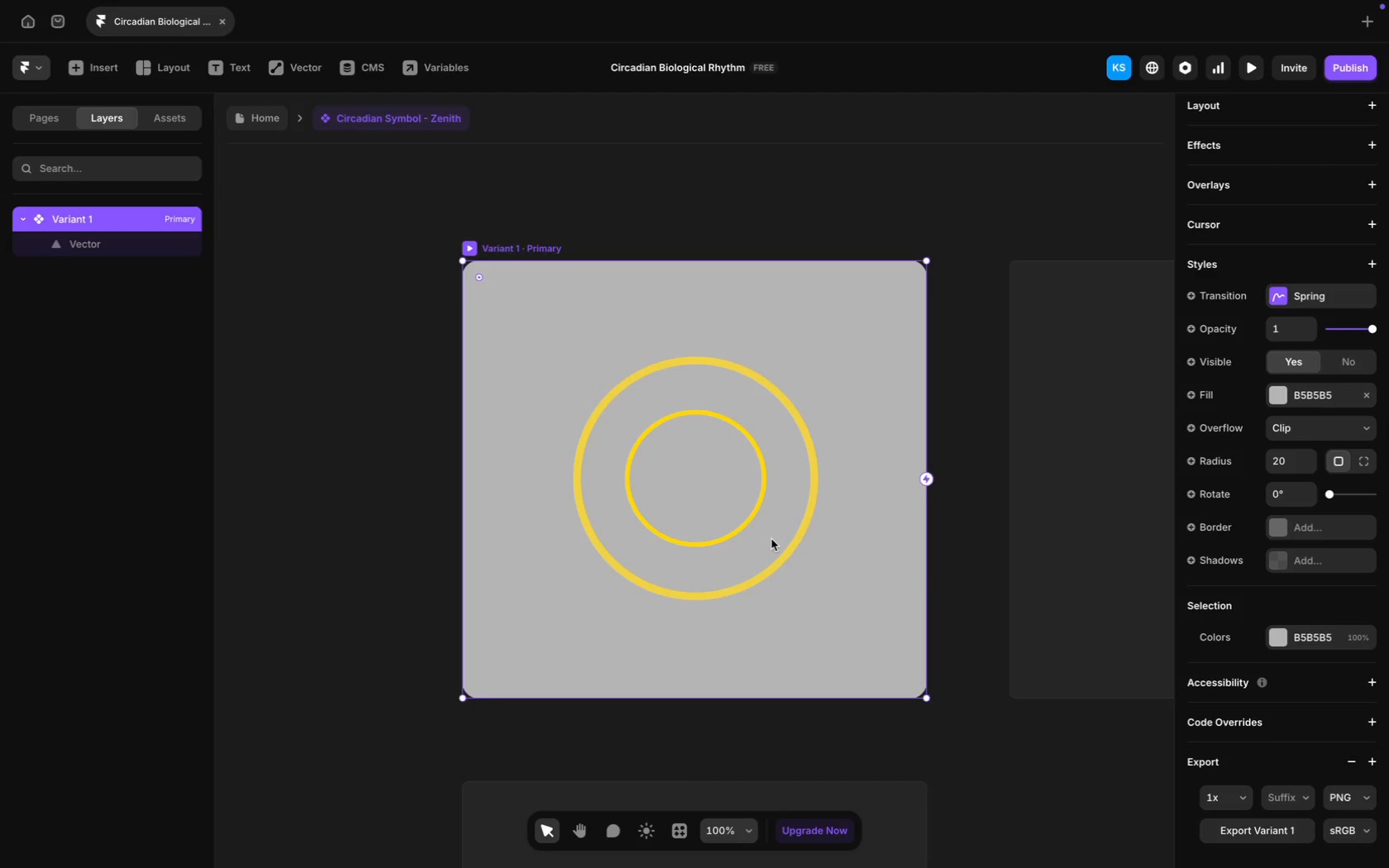 
left_click([771, 539])
 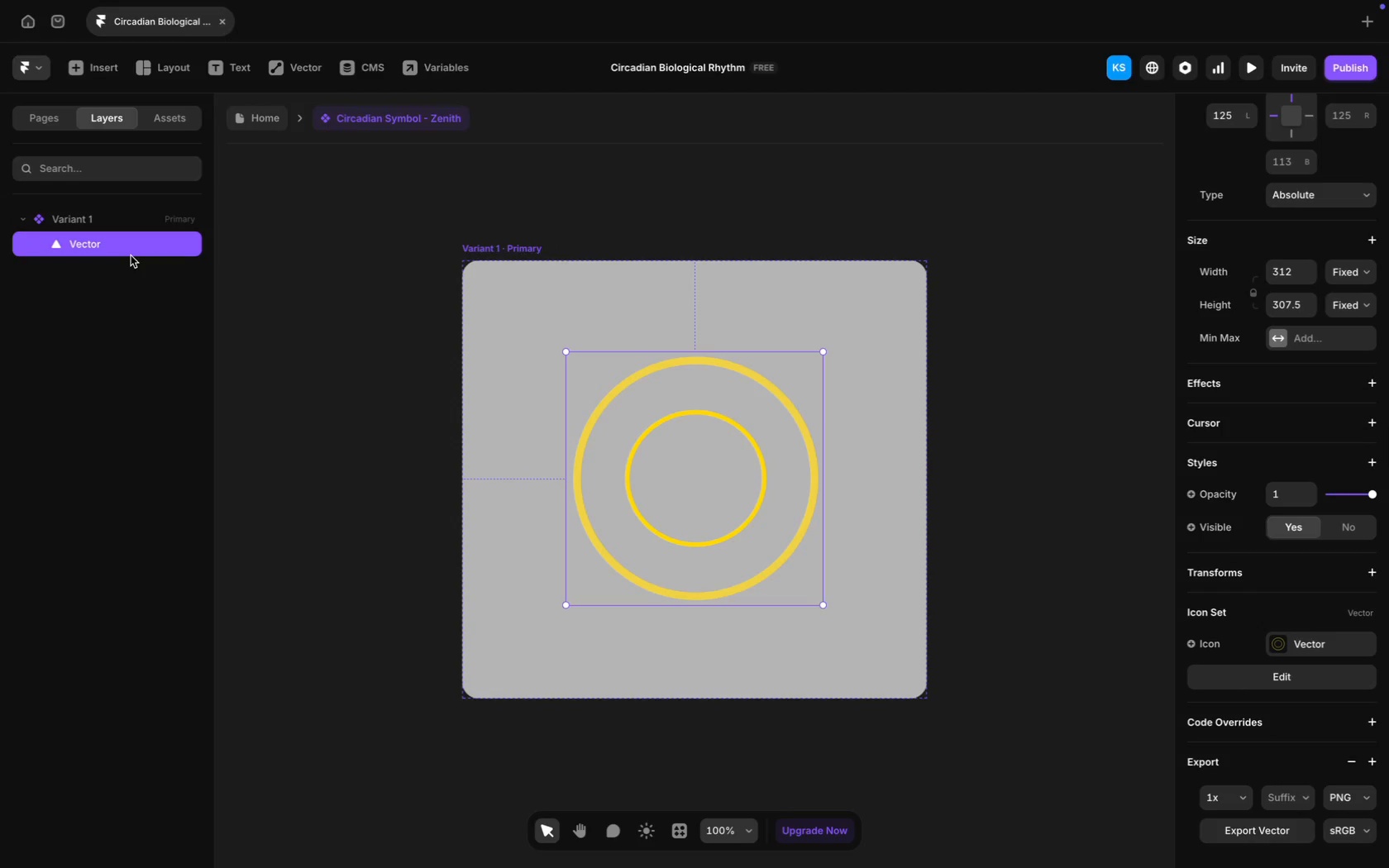 
scroll: coordinate [1218, 706], scroll_direction: down, amount: 11.0
 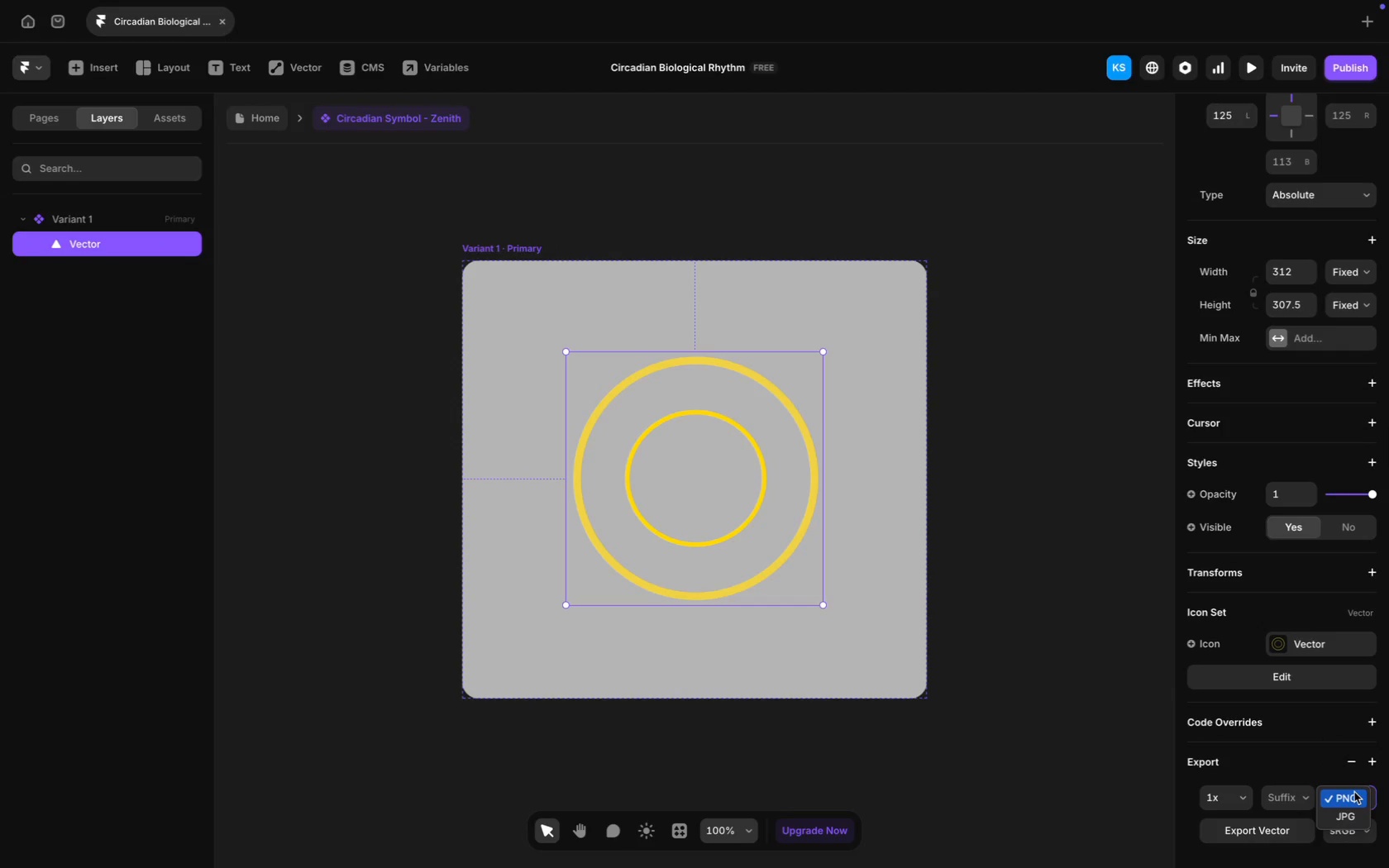 
left_click([1354, 793])
 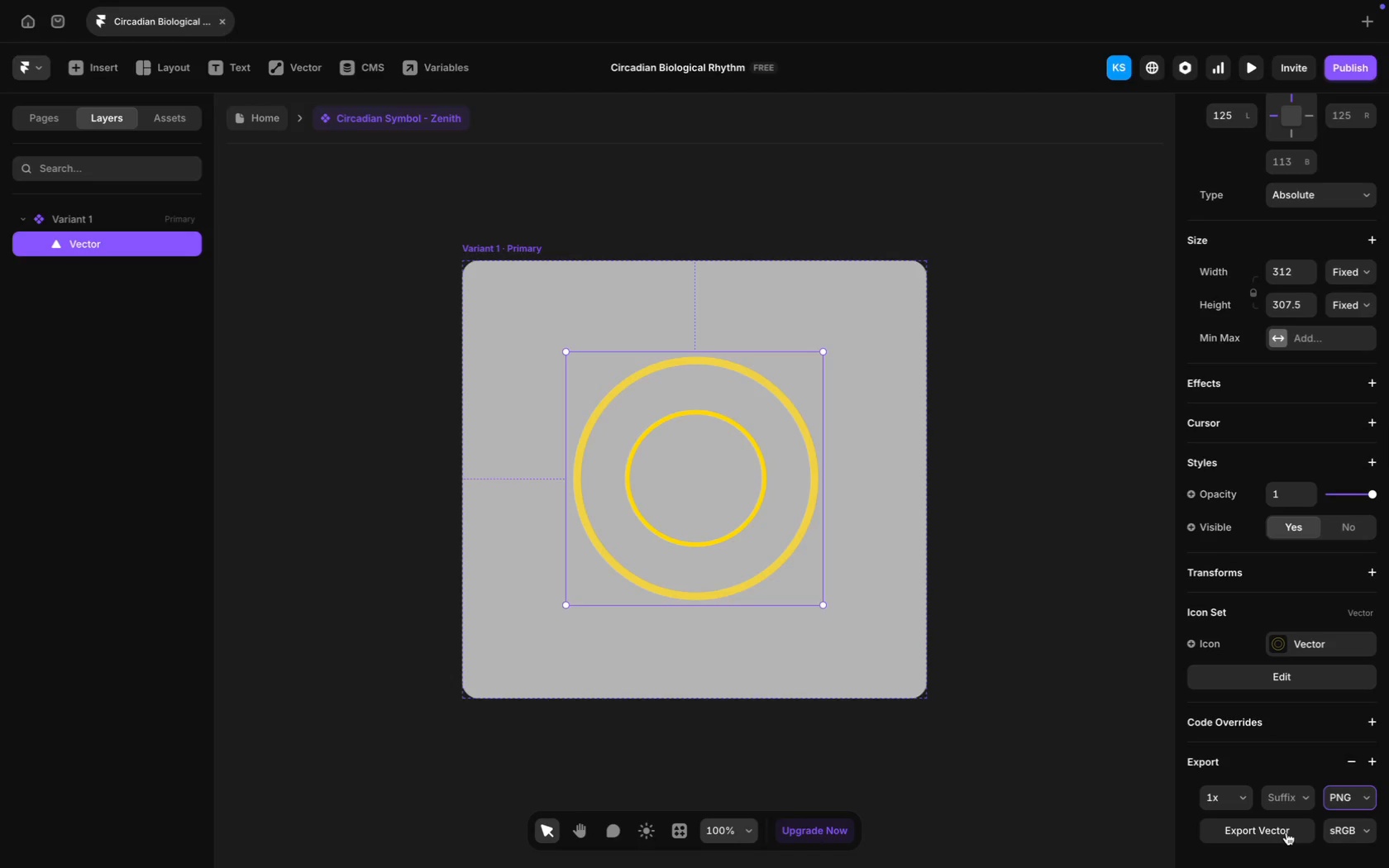 
left_click([1286, 832])
 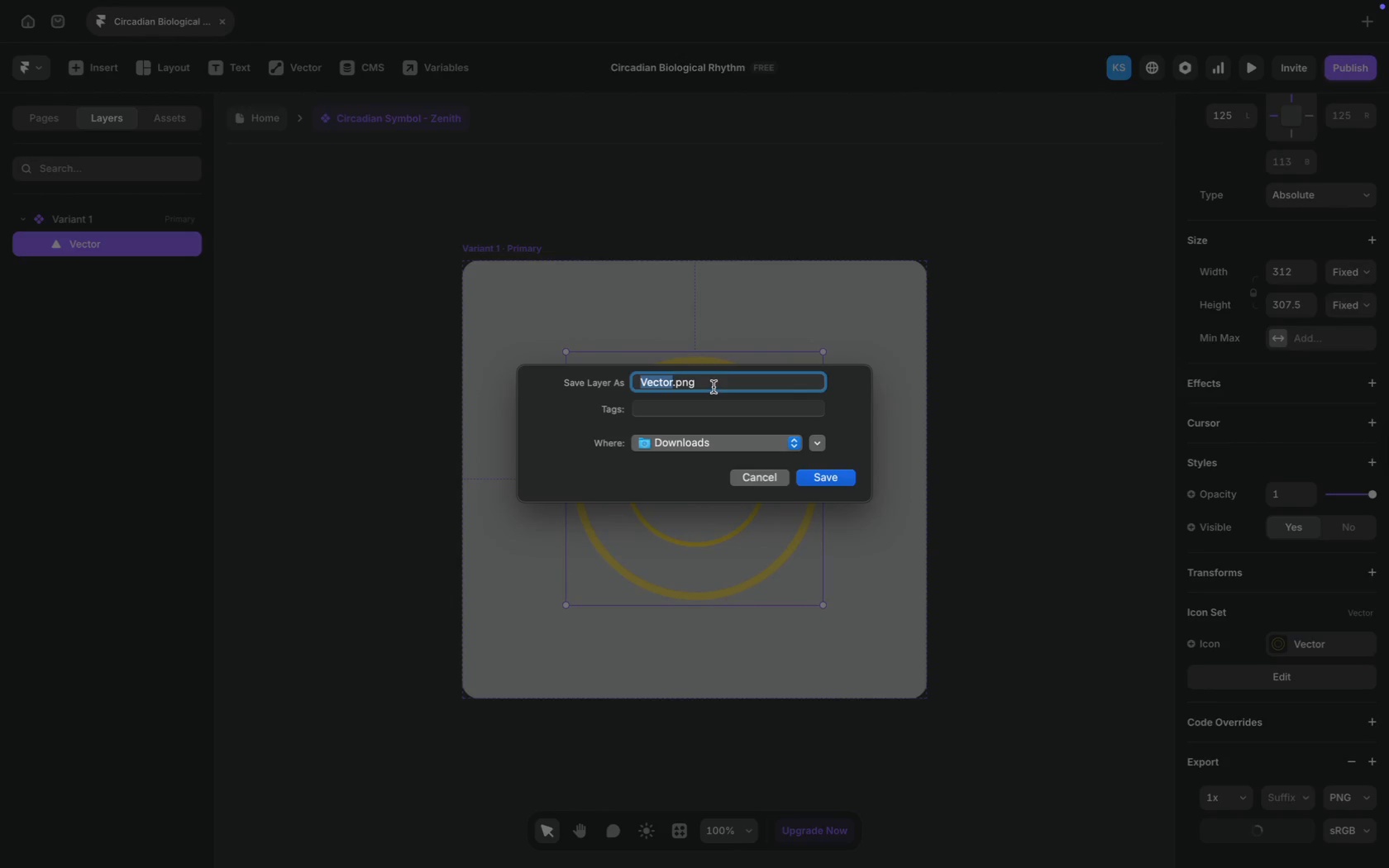 
key(Meta+V)
 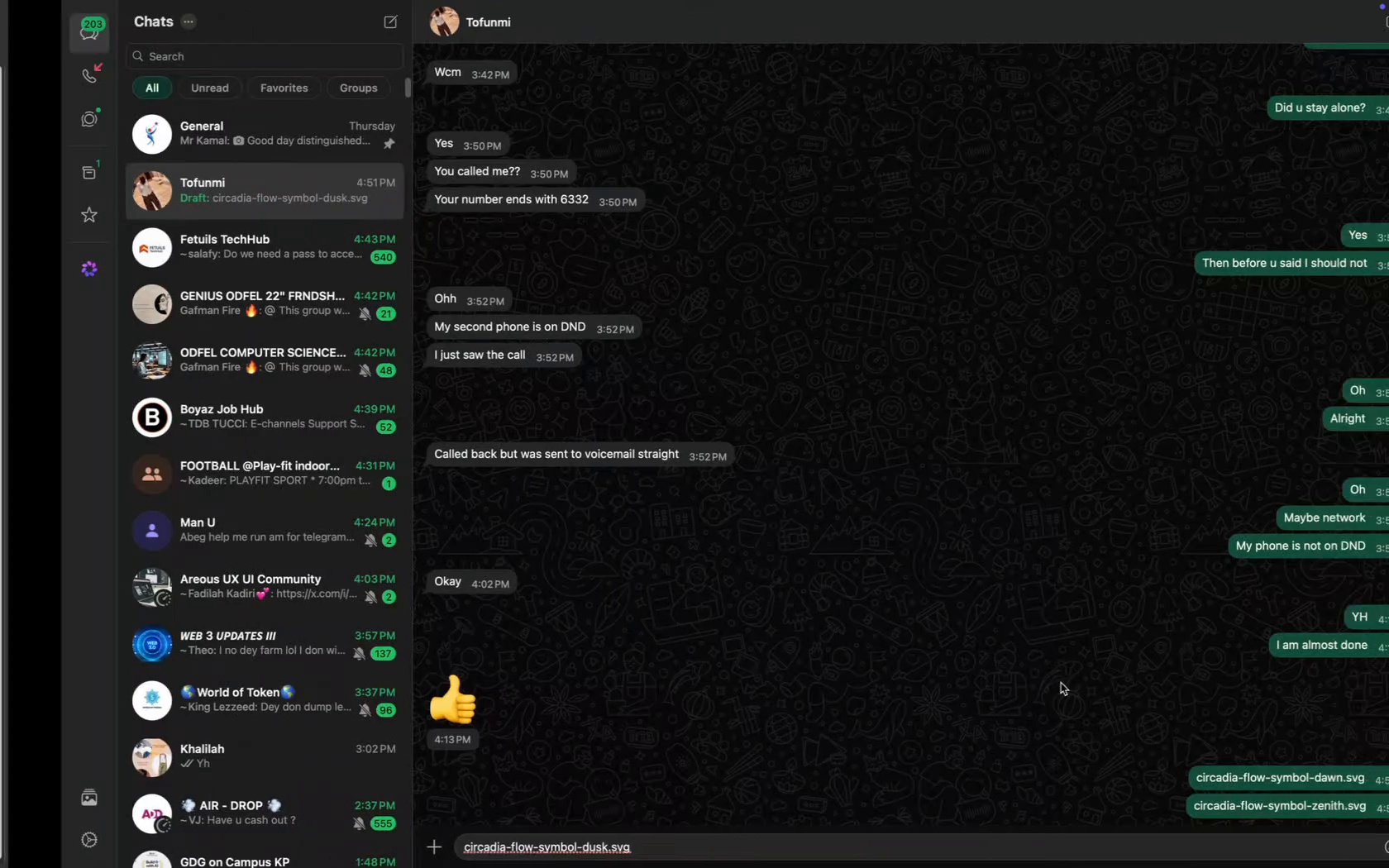 
wait(5.97)
 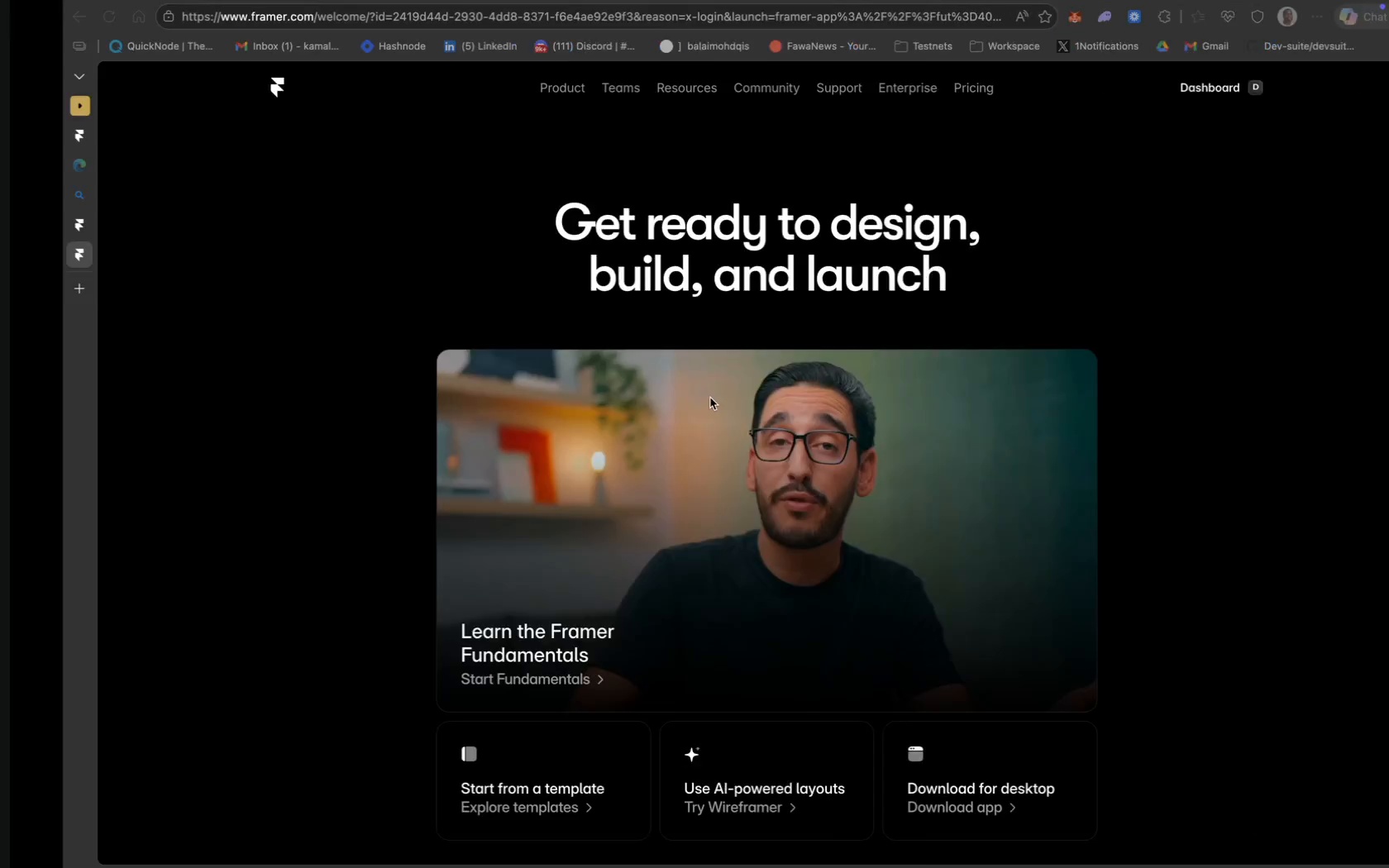 
left_click_drag(start_coordinate=[1308, 777], to_coordinate=[1129, 772])
 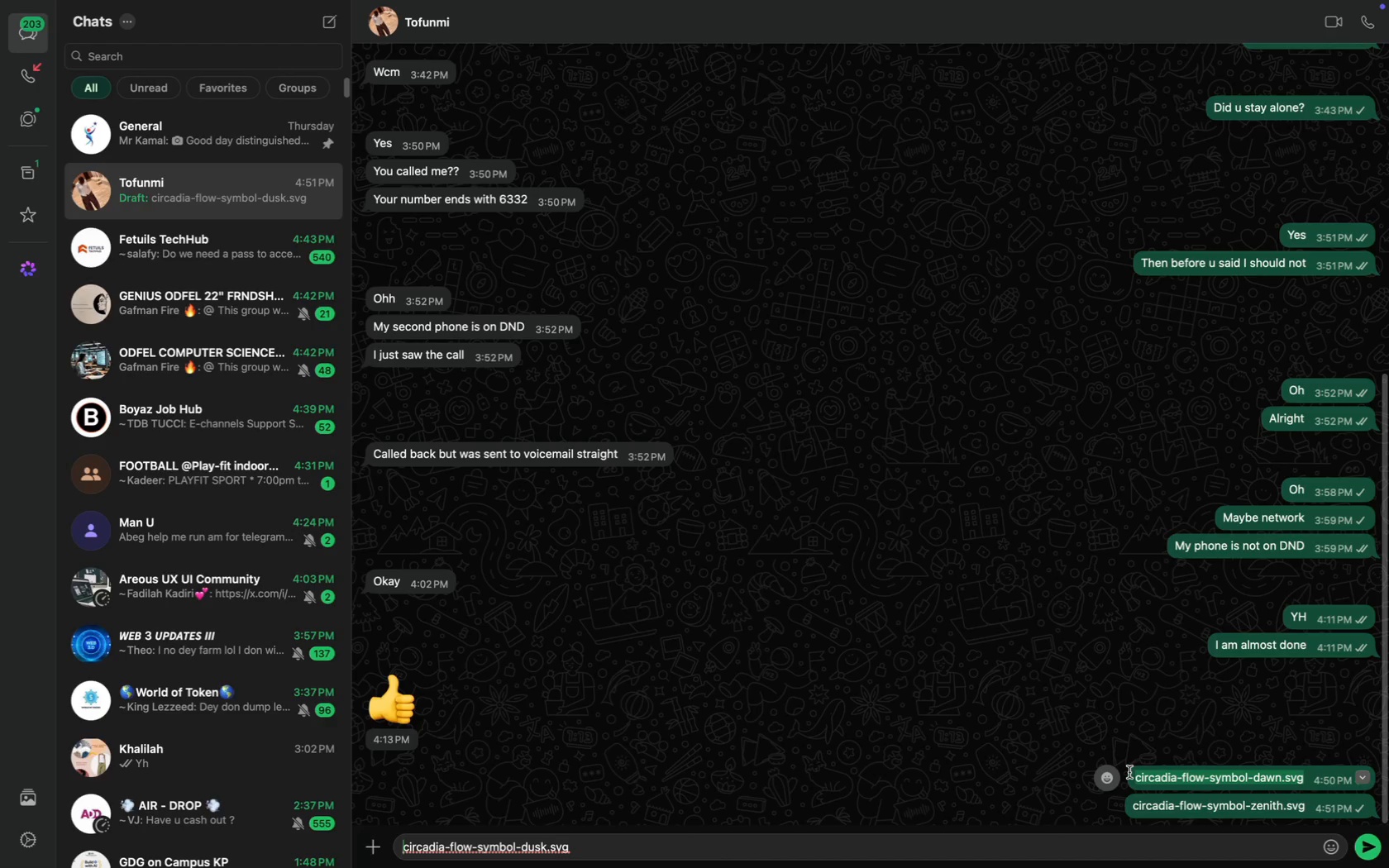 
key(Meta+C)
 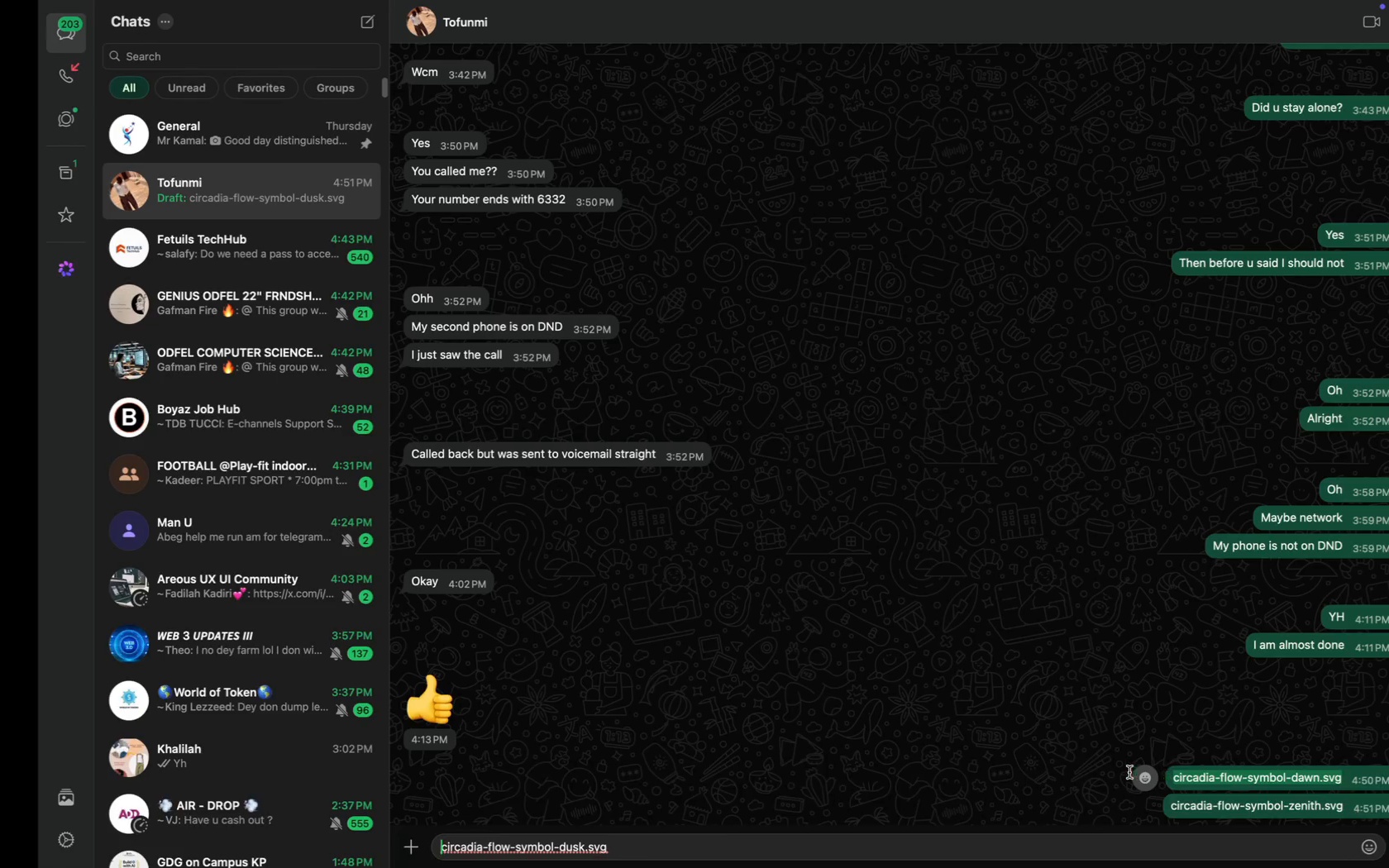 
key(Meta+C)
 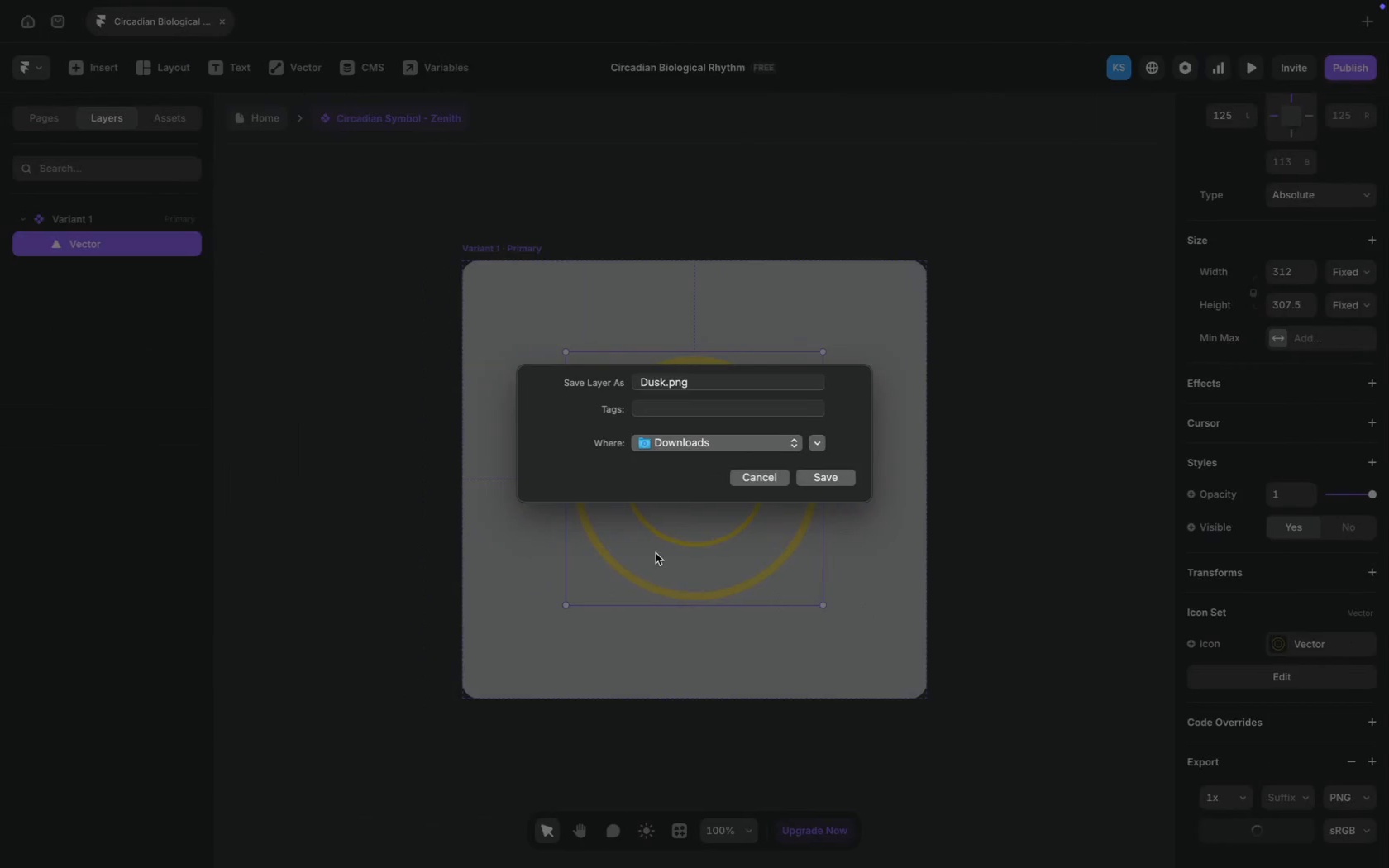 
hold_key(key=CommandLeft, duration=0.39)
 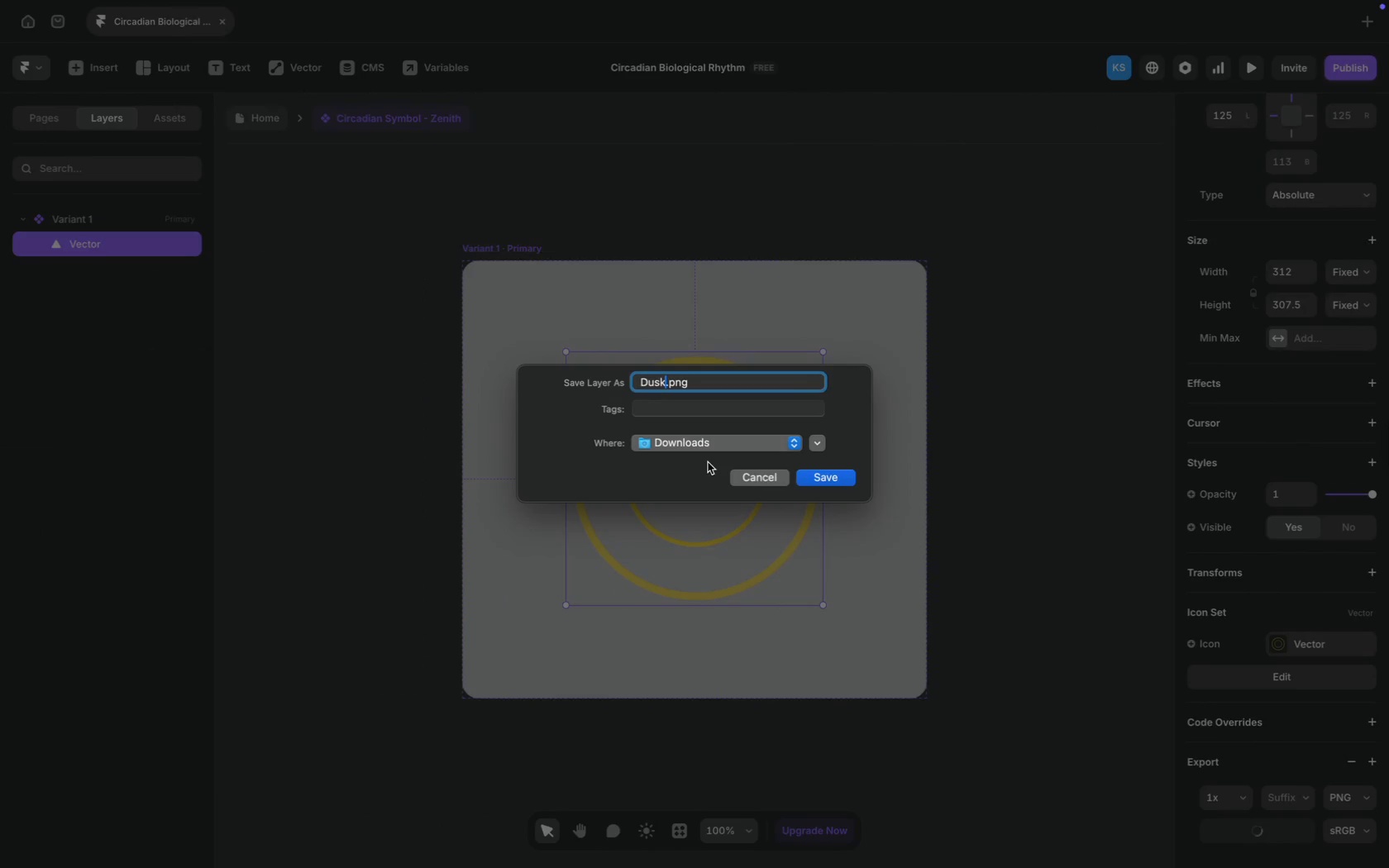 
key(Backspace)
 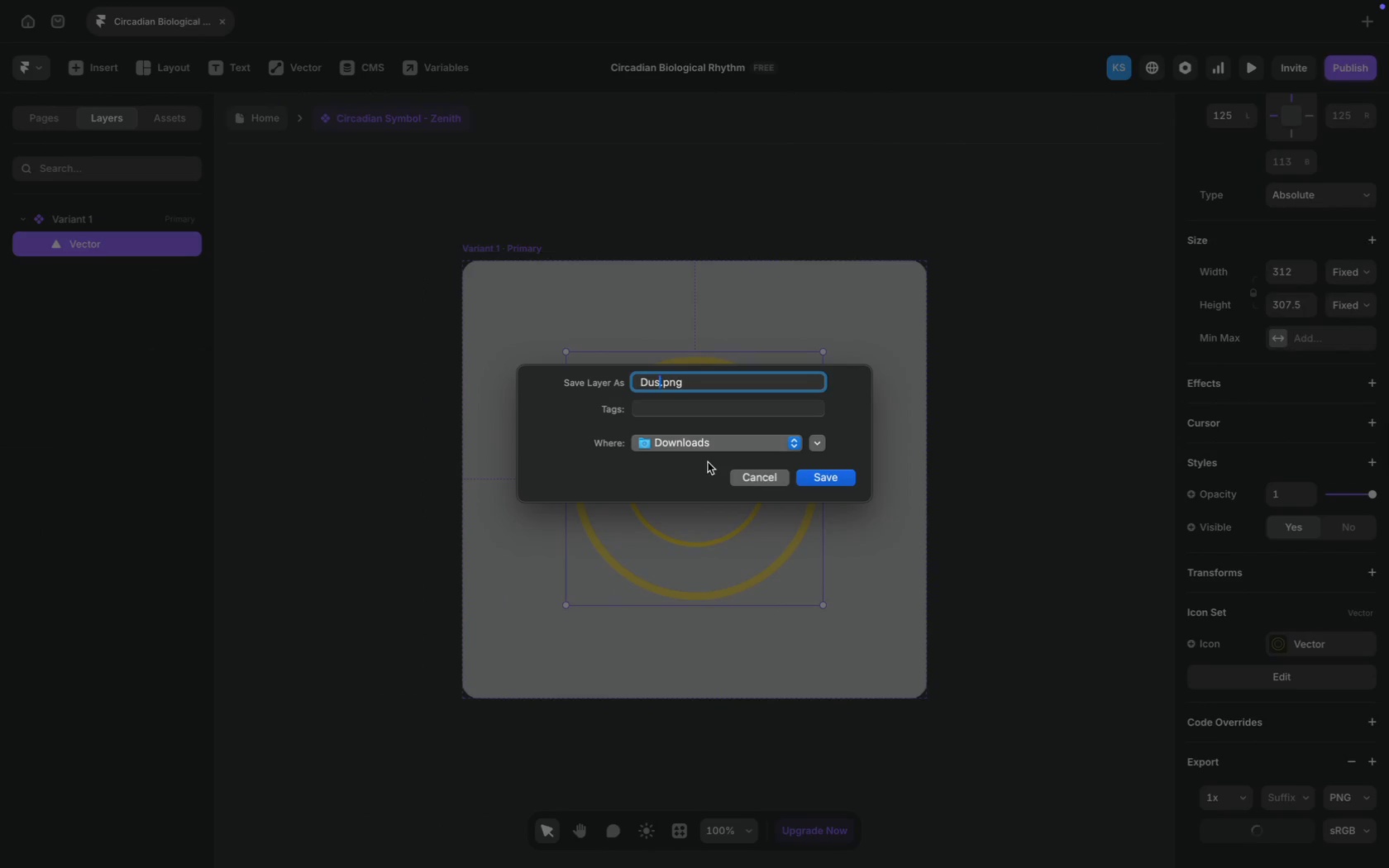 
key(Backspace)
 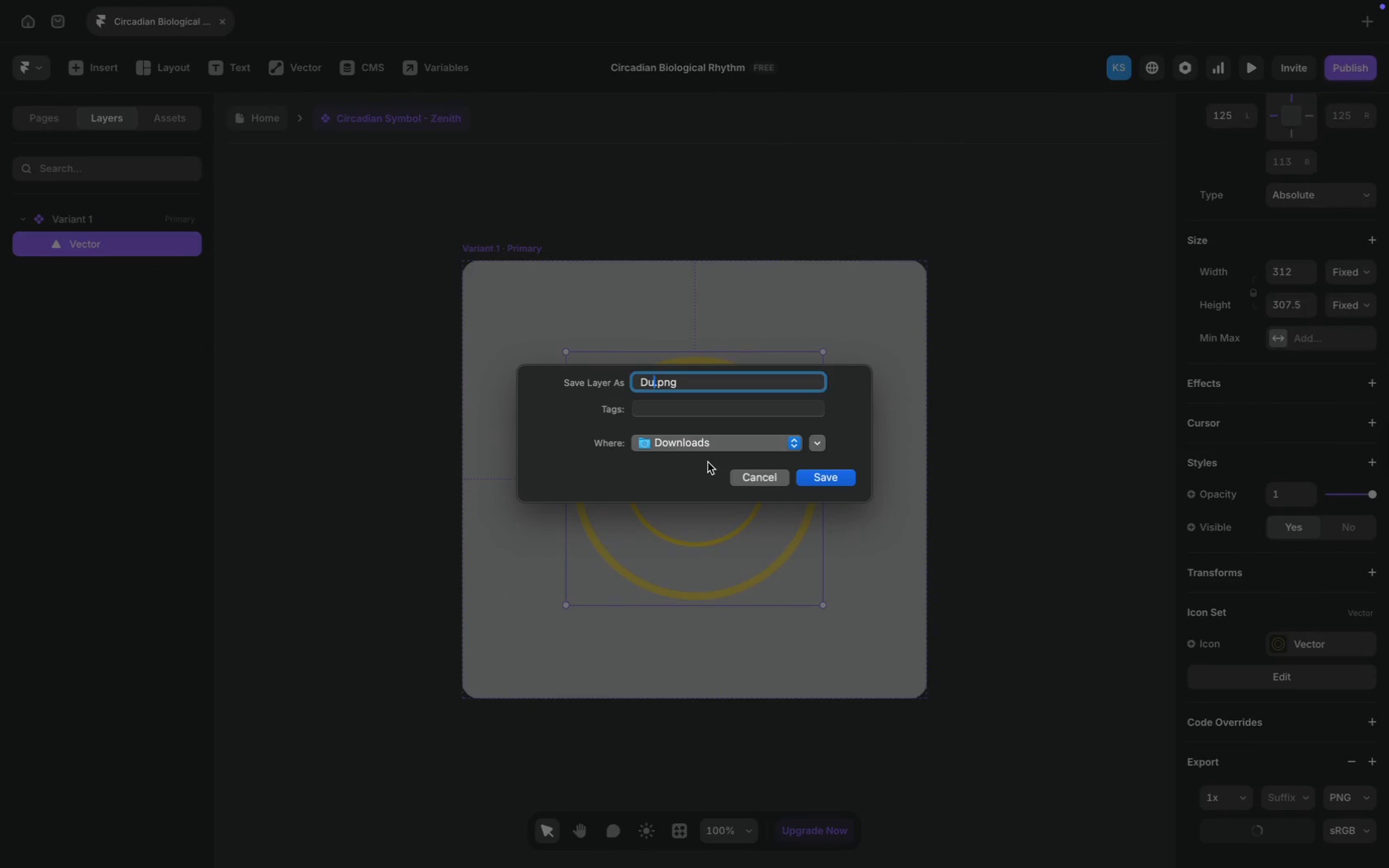 
key(Backspace)
 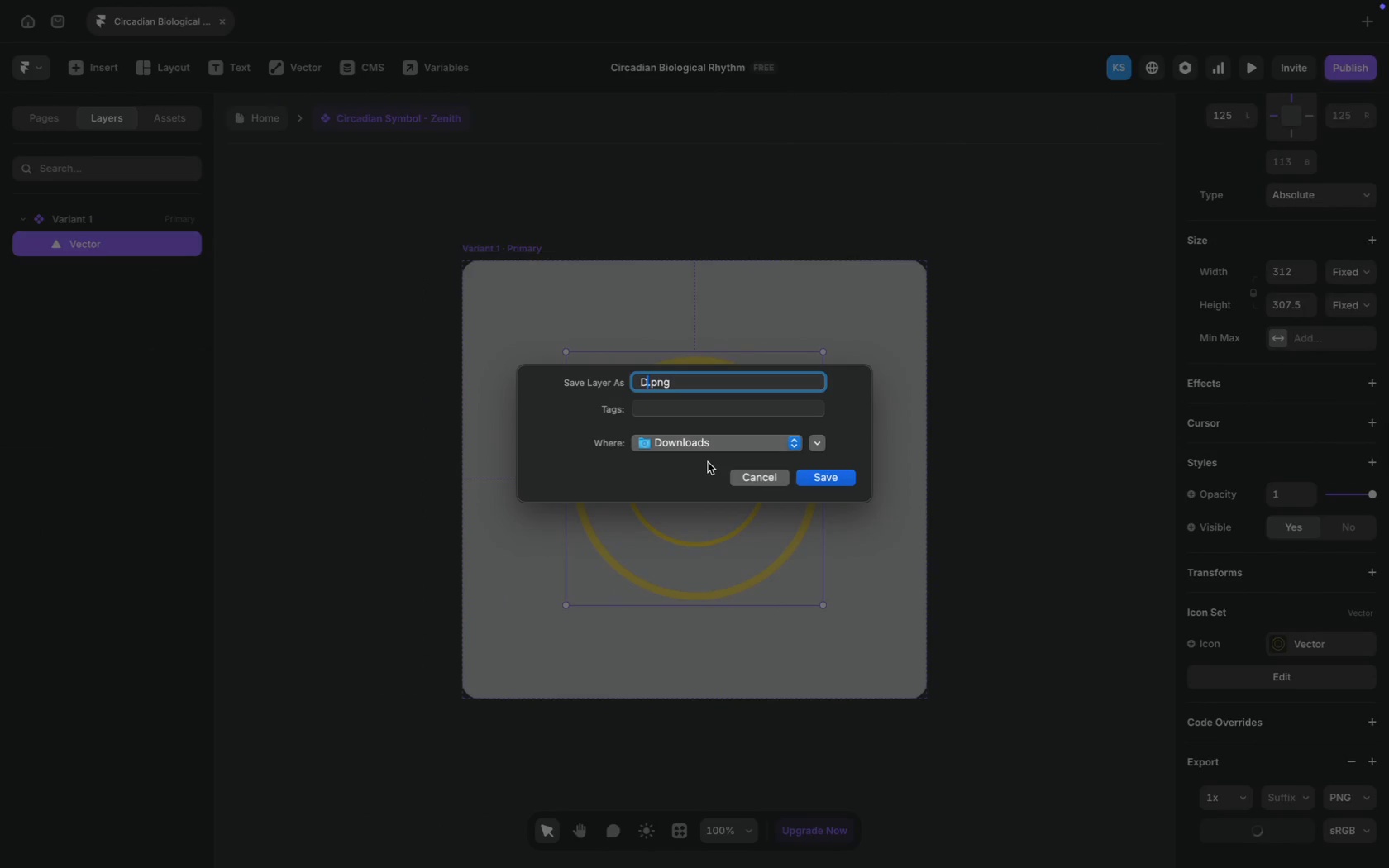 
key(Backspace)
 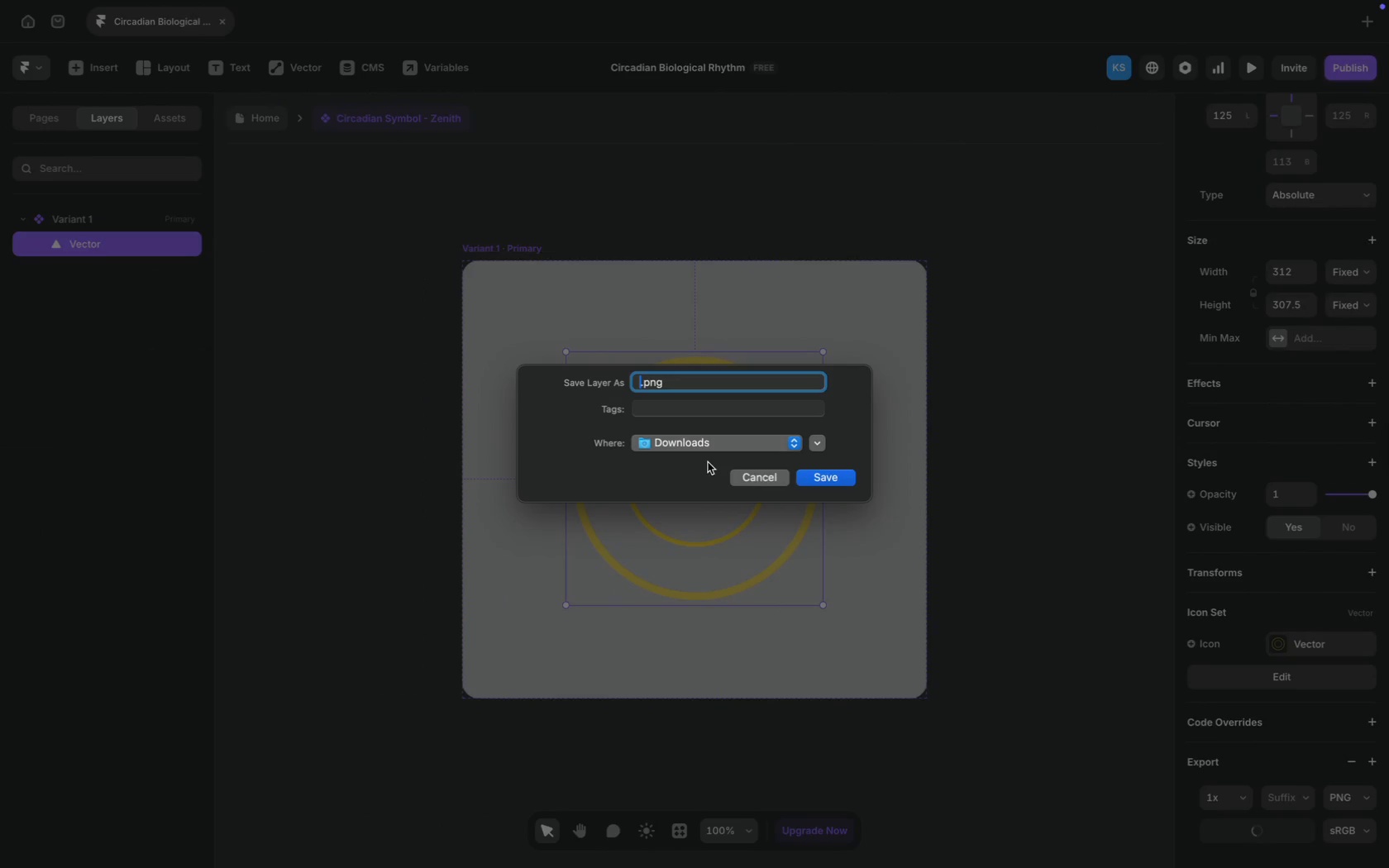 
key(Meta+V)
 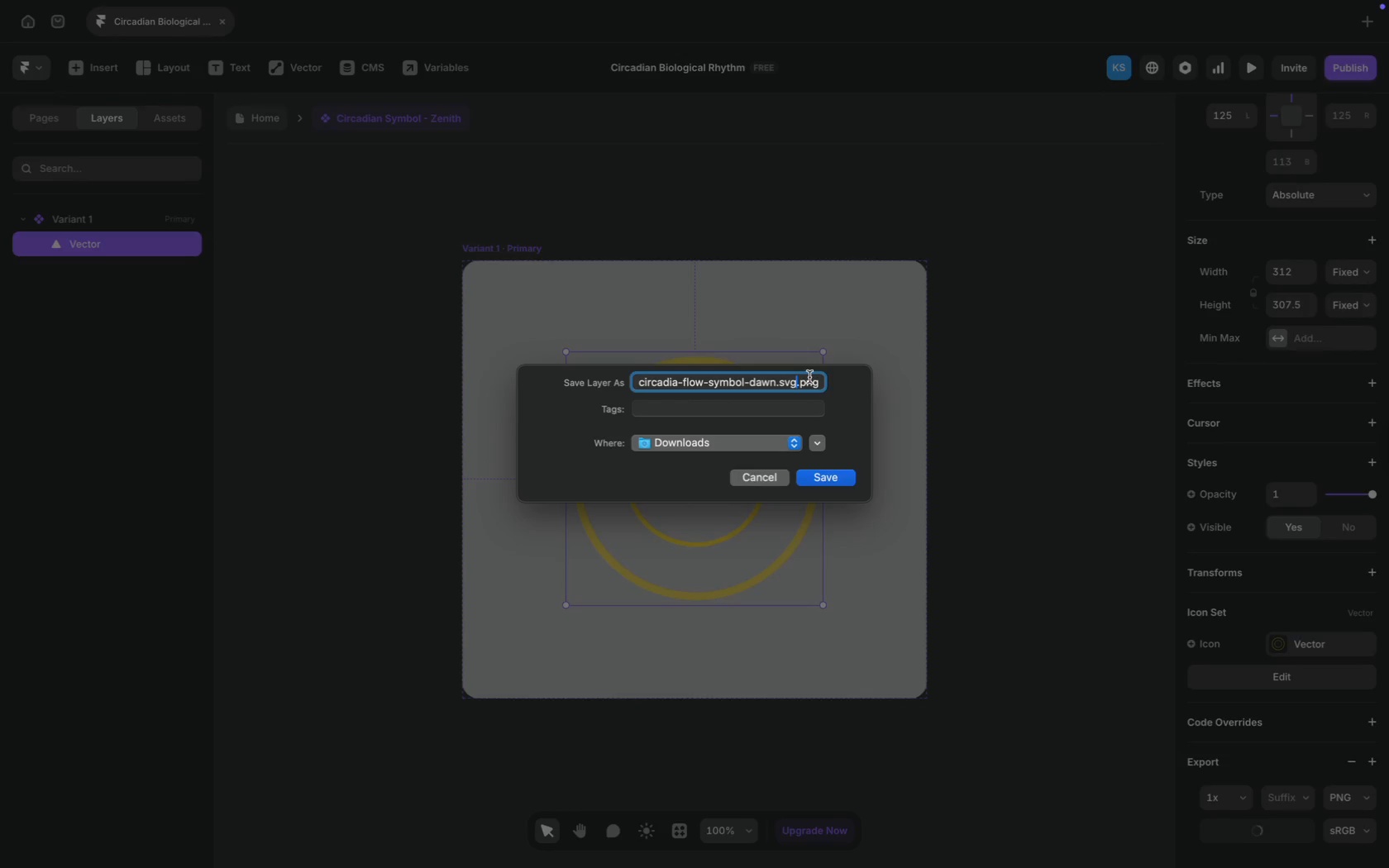 
wait(6.11)
 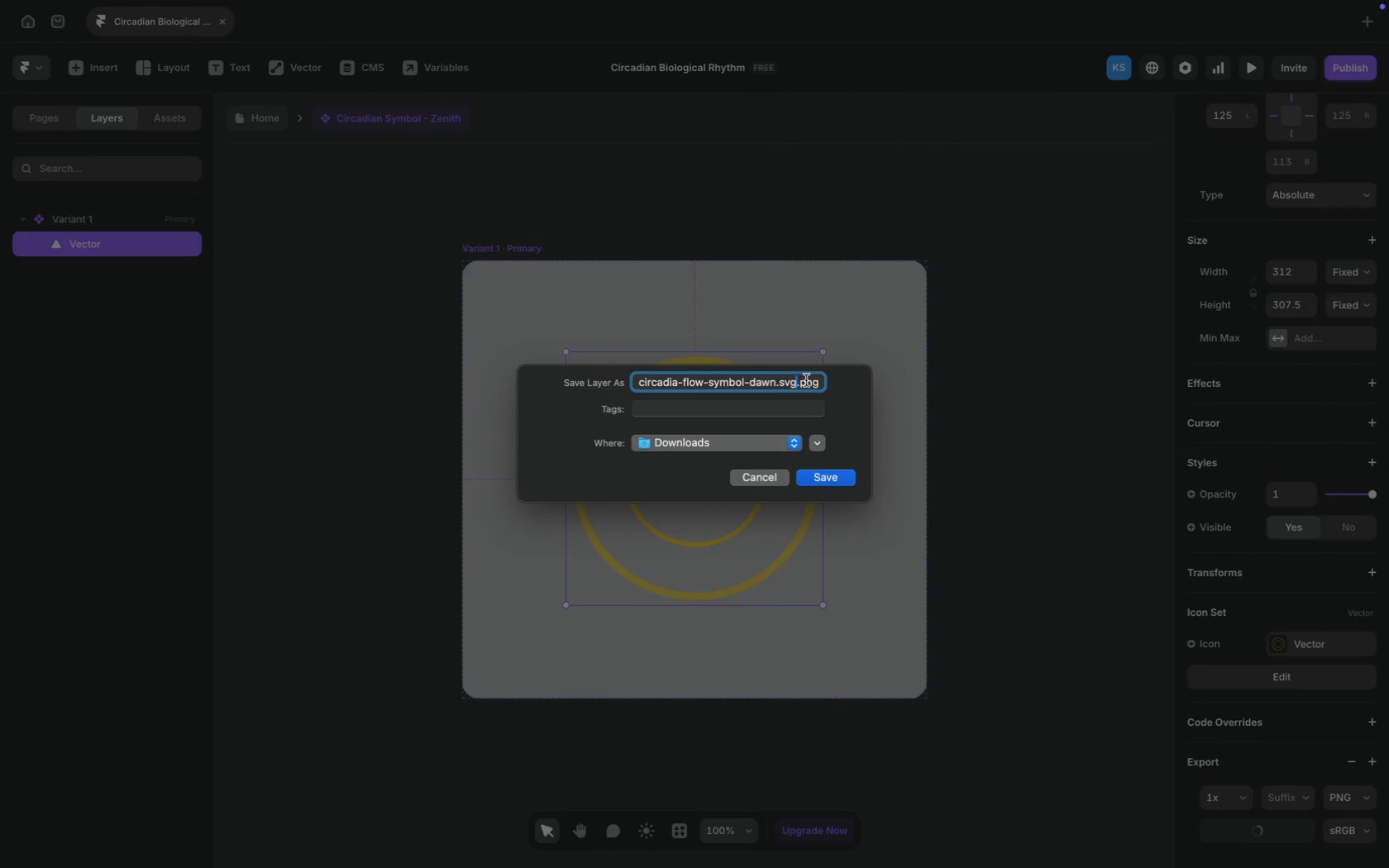 
key(Backspace)
 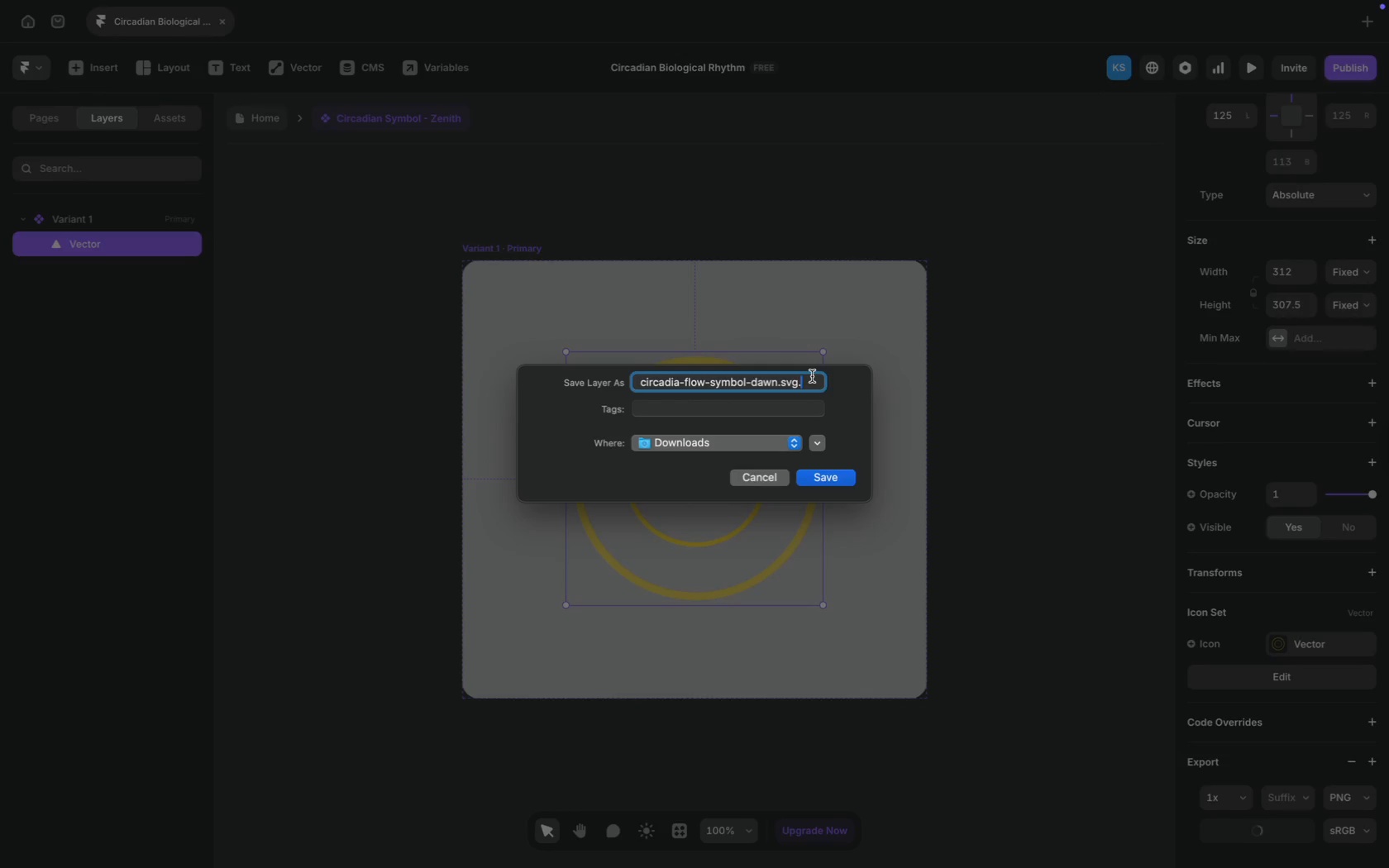 
key(Backspace)
 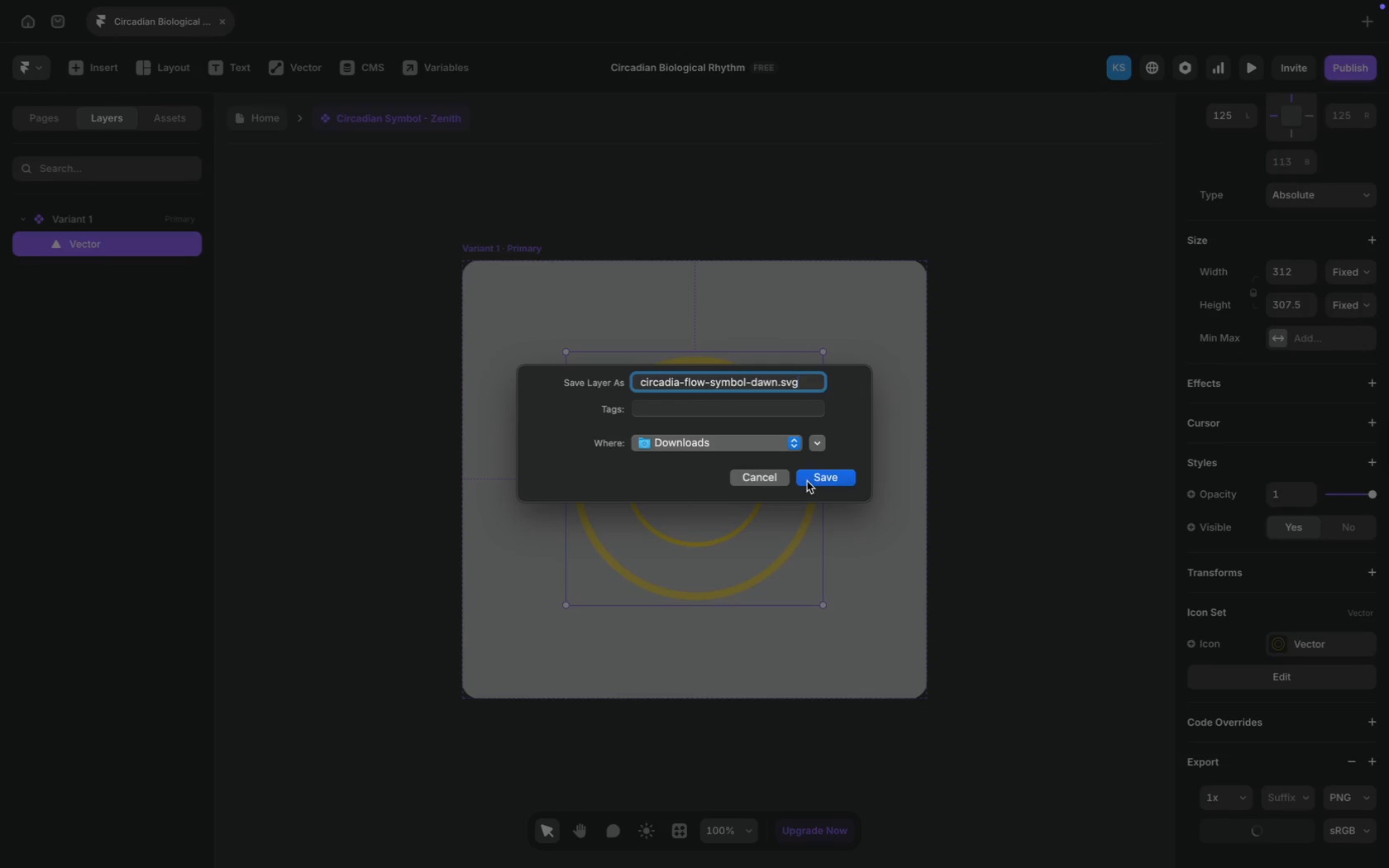 
left_click([815, 475])
 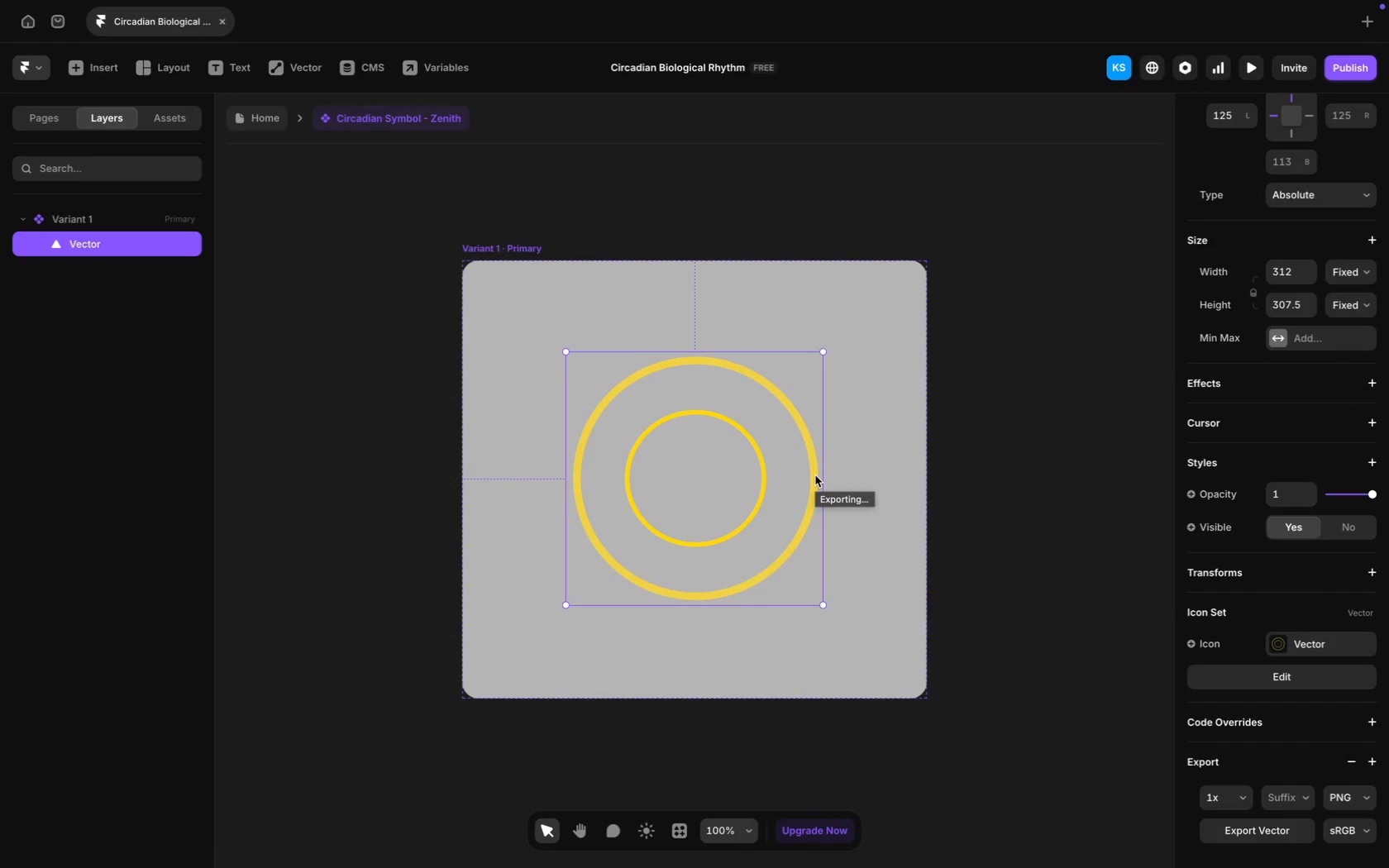 
wait(6.17)
 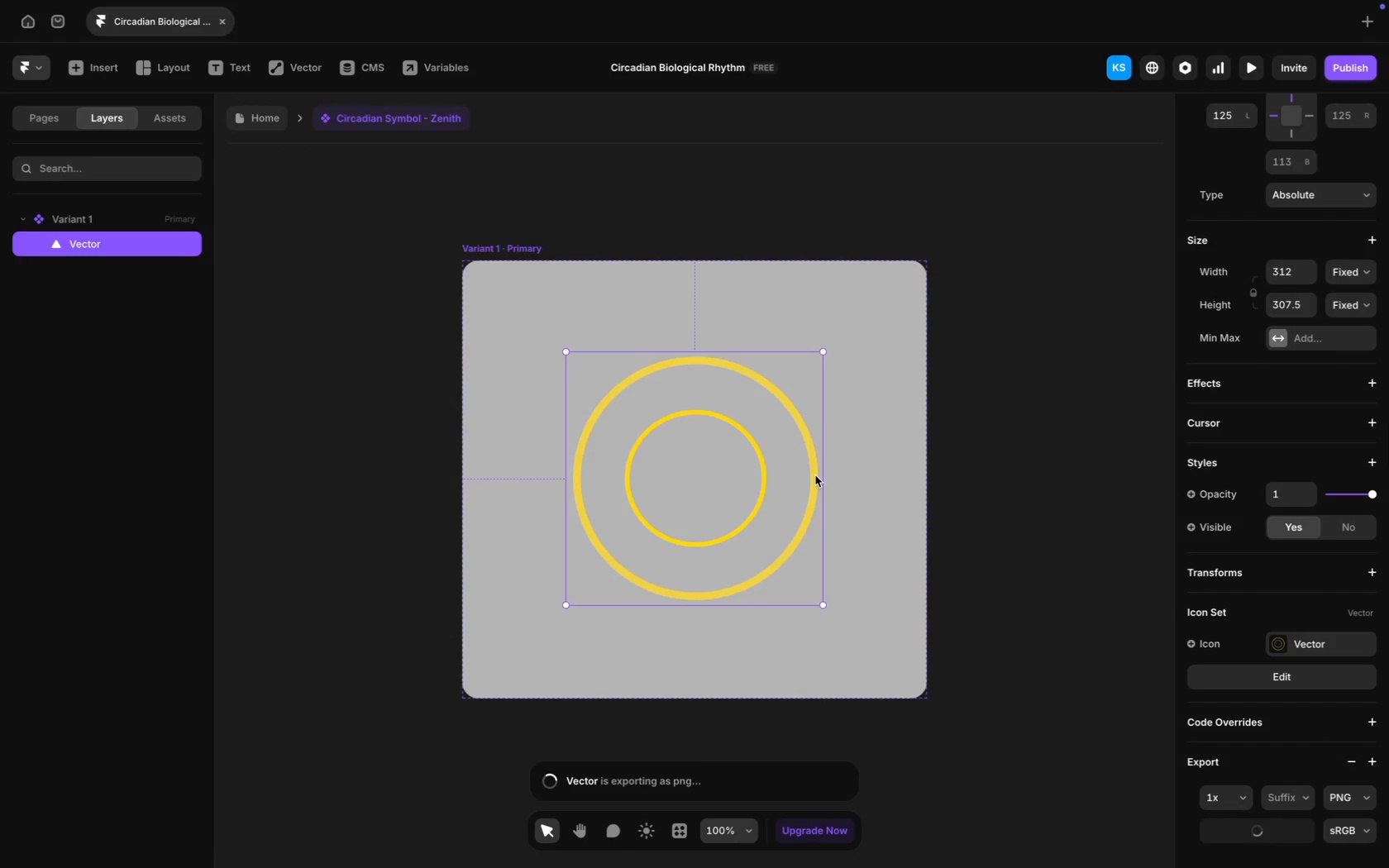 
key(CapsLock)
 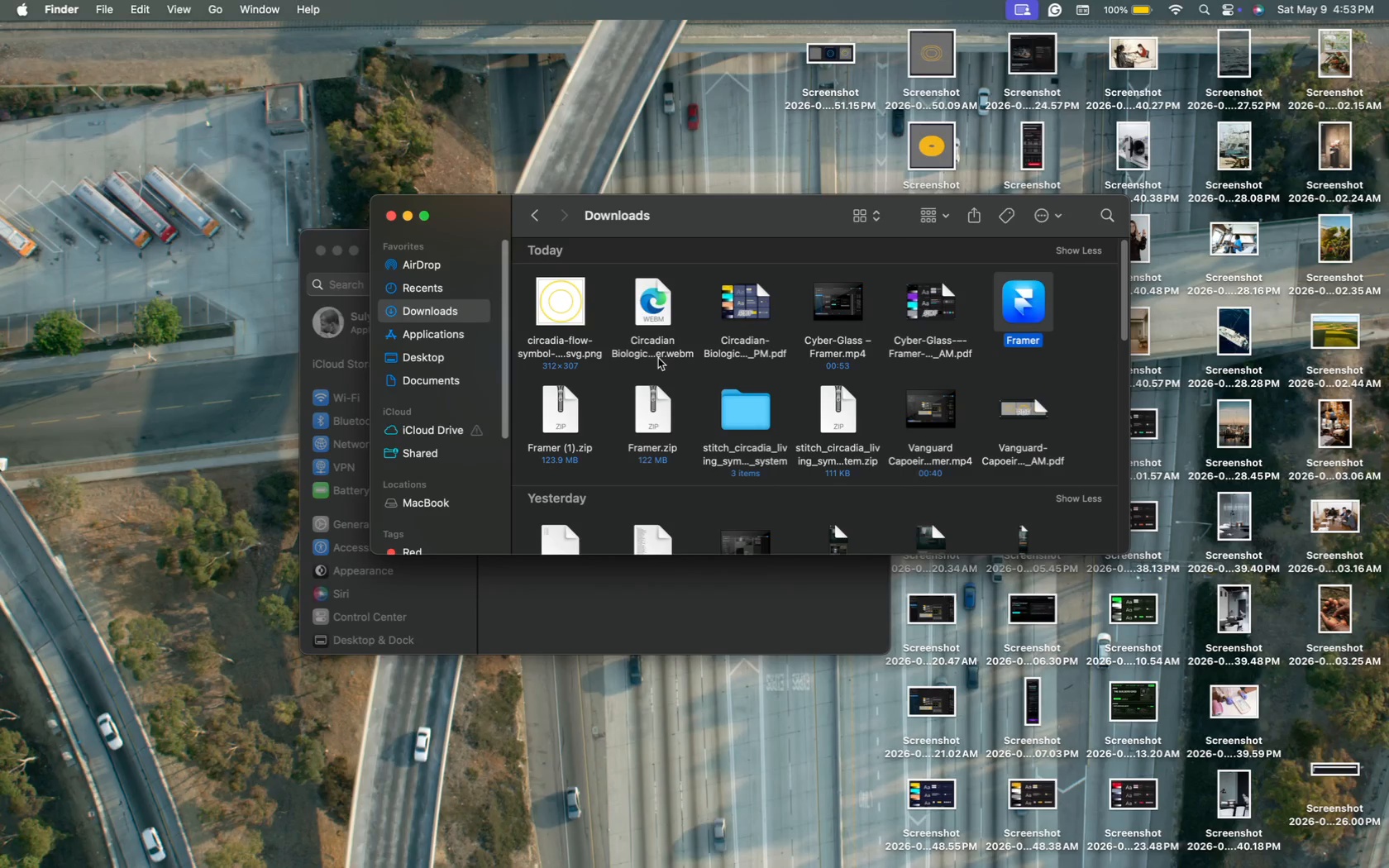 
scroll: coordinate [554, 331], scroll_direction: up, amount: 20.0
 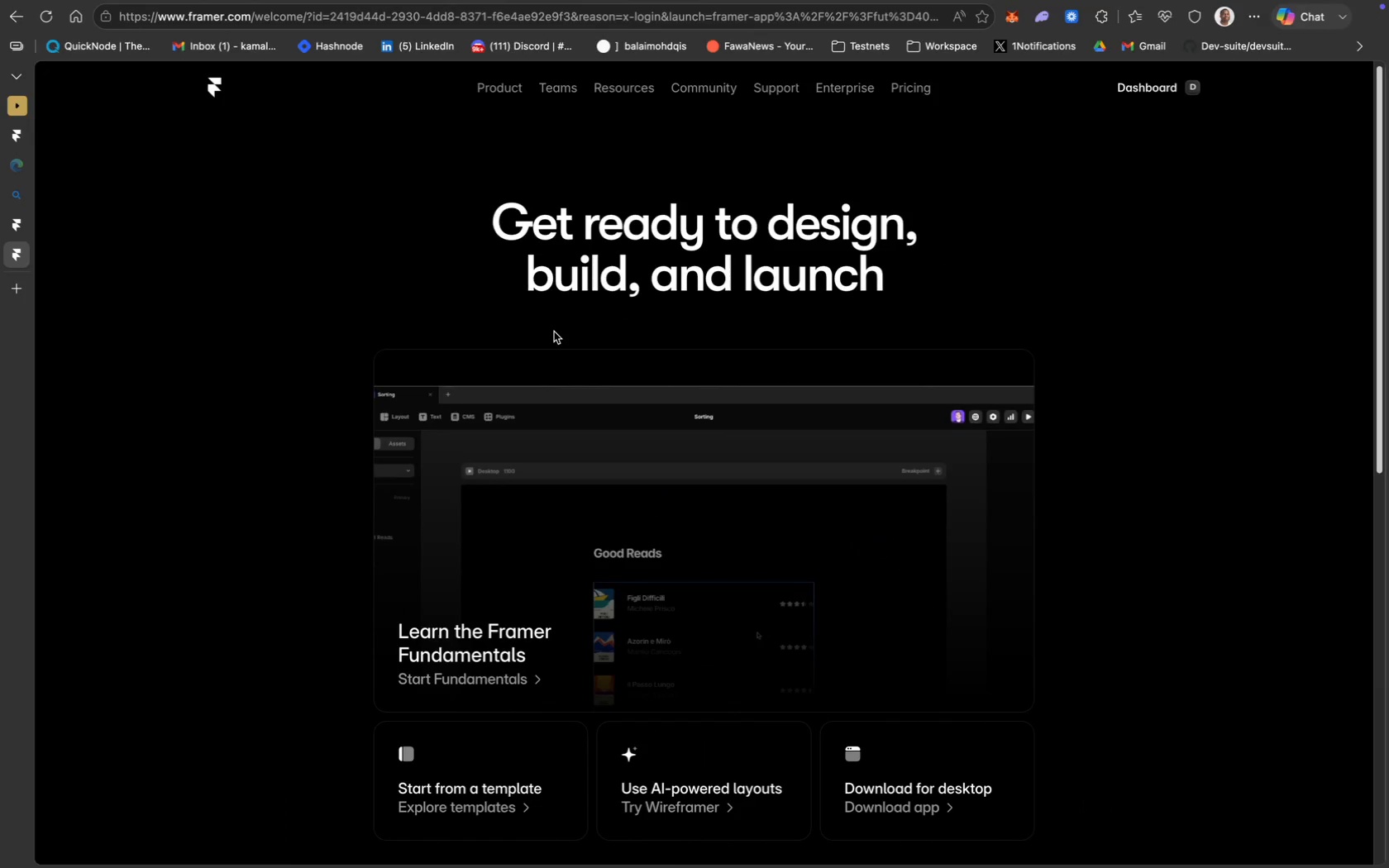 
wait(7.11)
 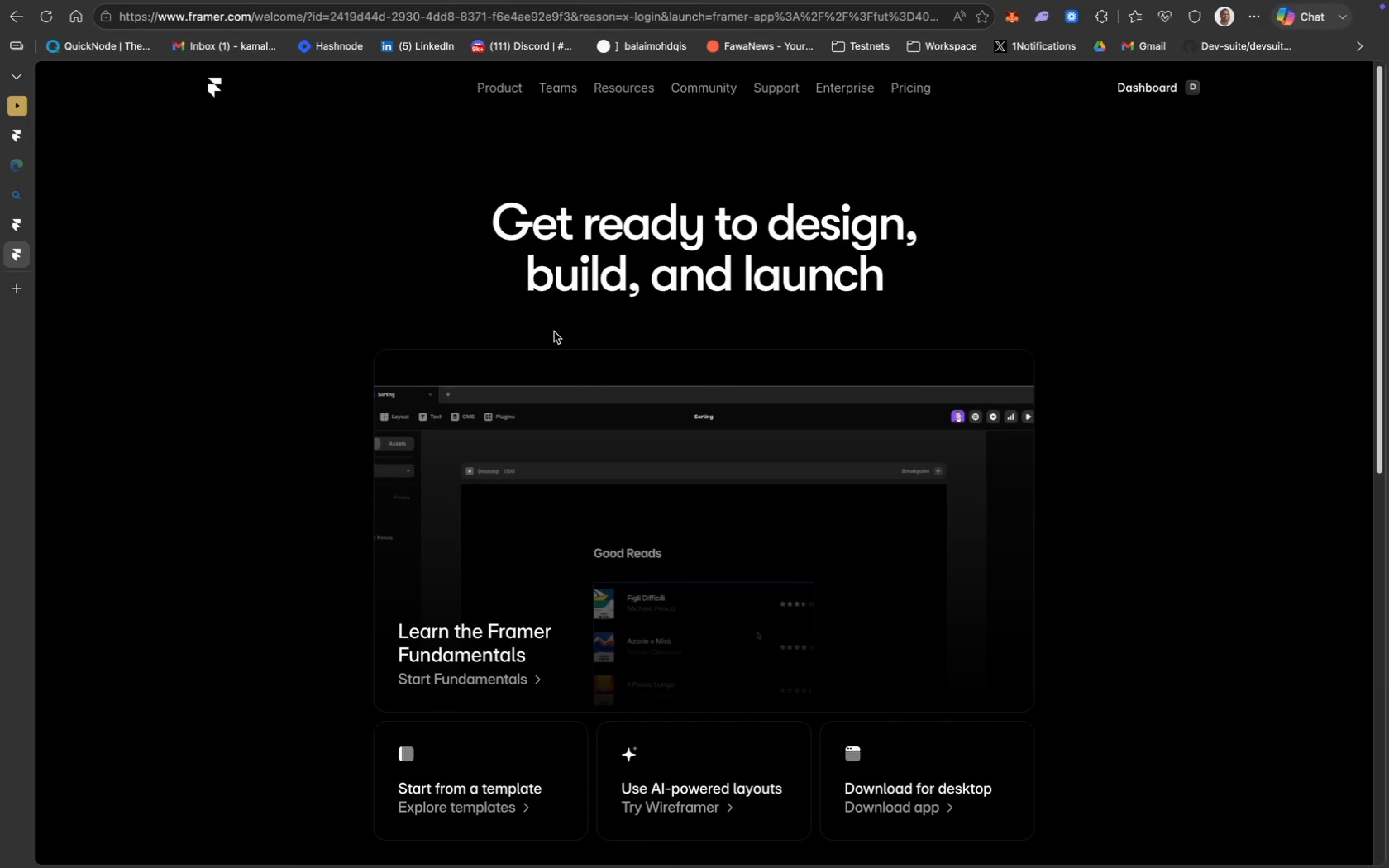 
left_click([258, 109])
 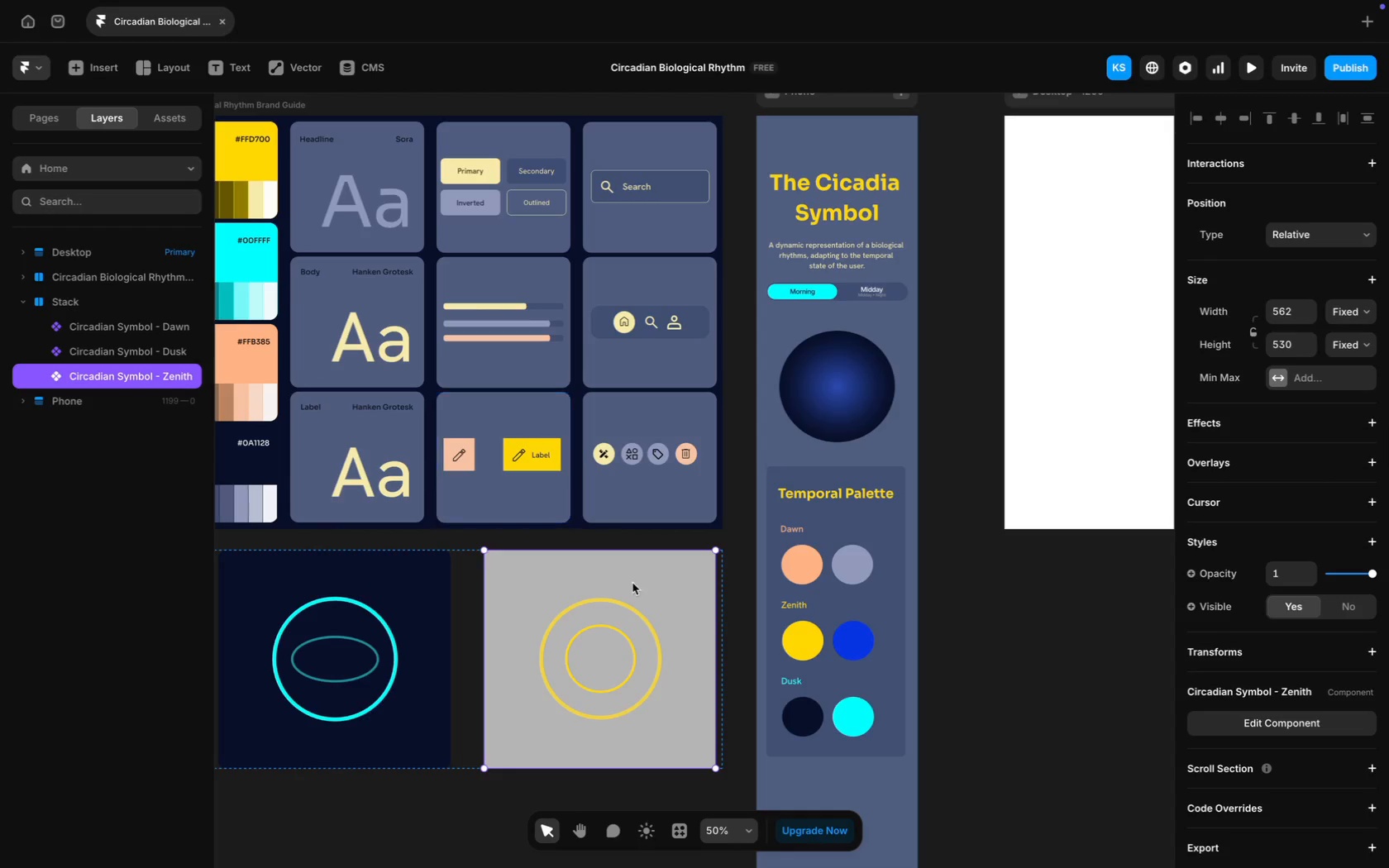 
scroll: coordinate [602, 637], scroll_direction: up, amount: 39.0
 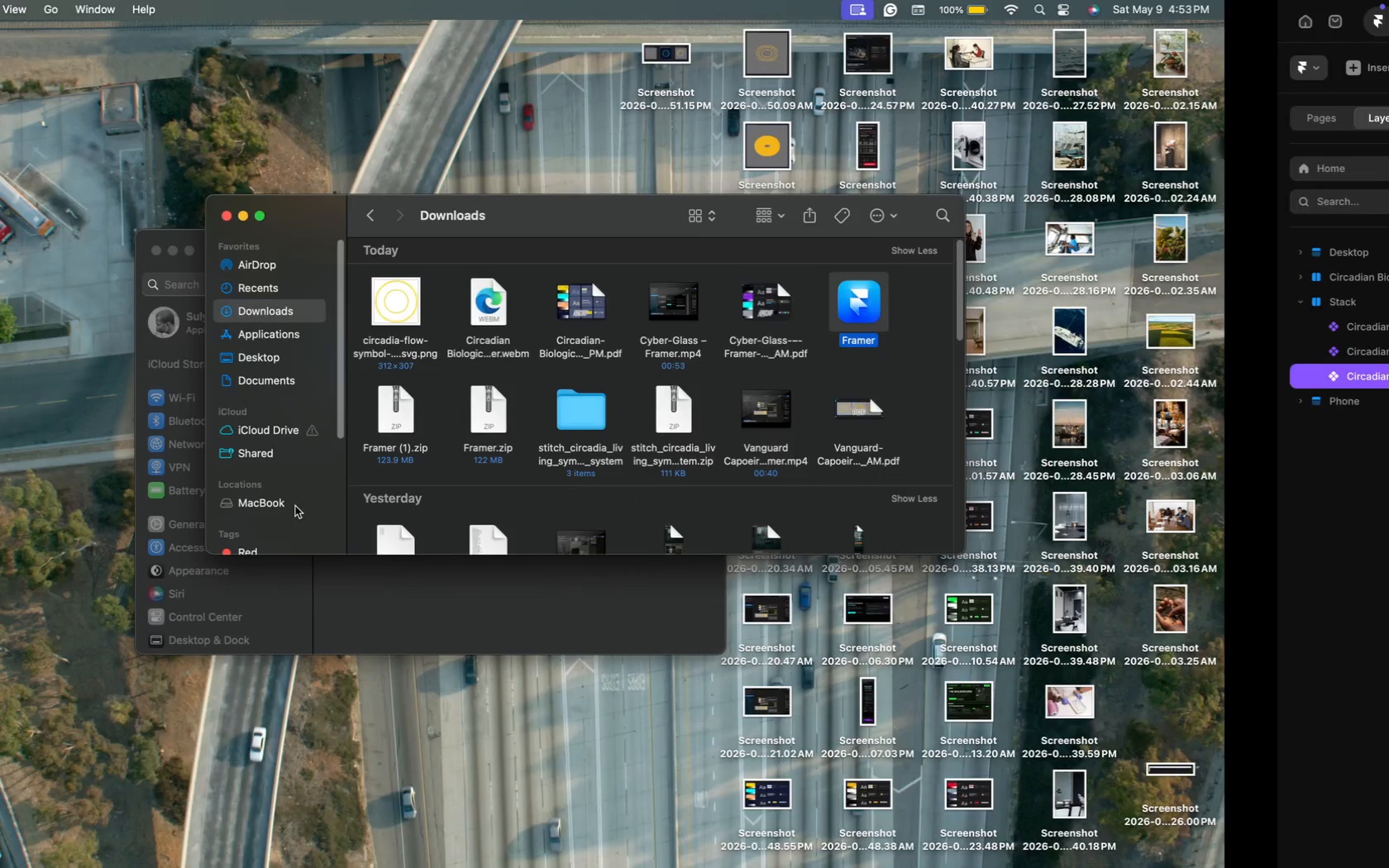 
left_click([557, 352])
 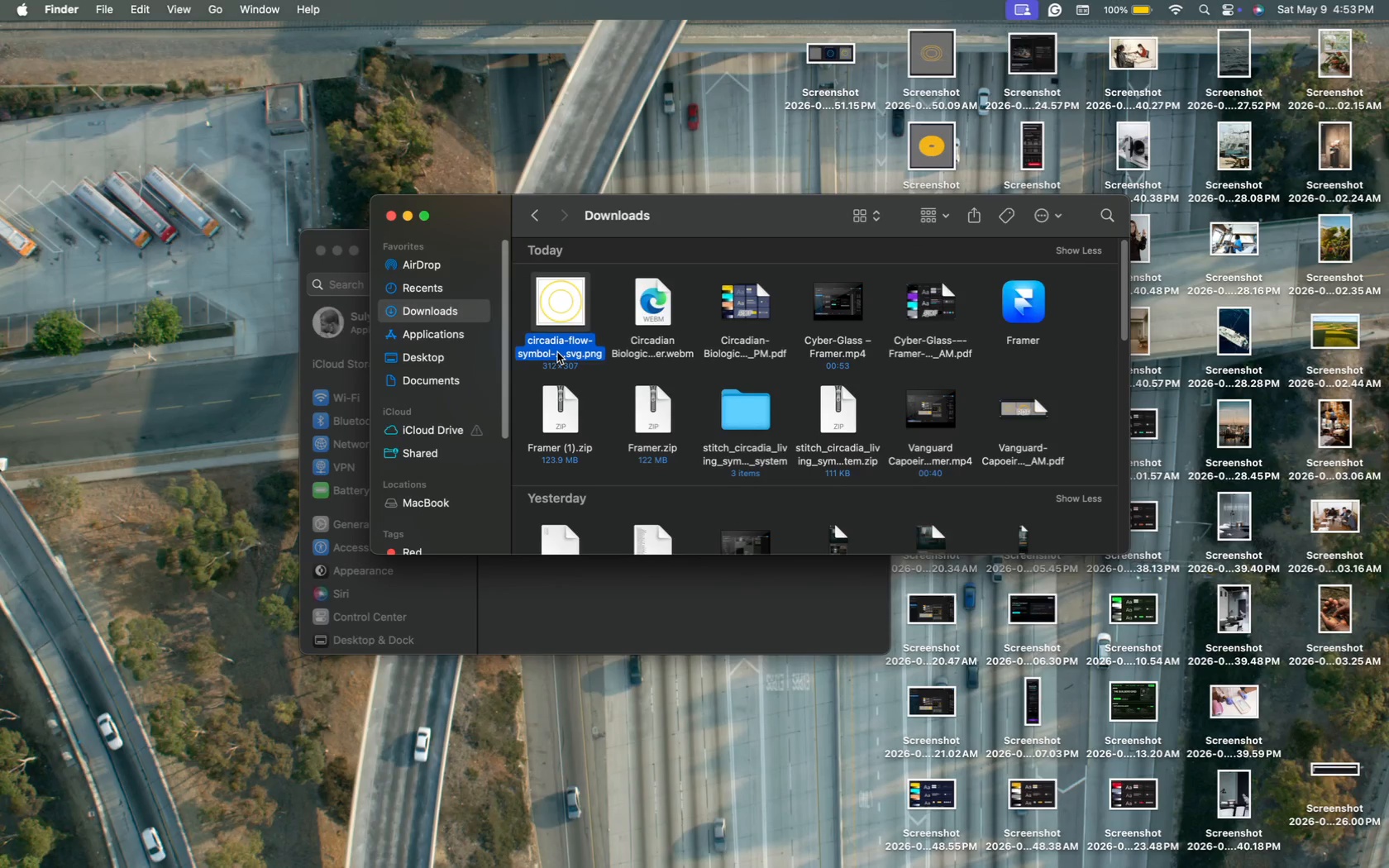 
right_click([557, 352])
 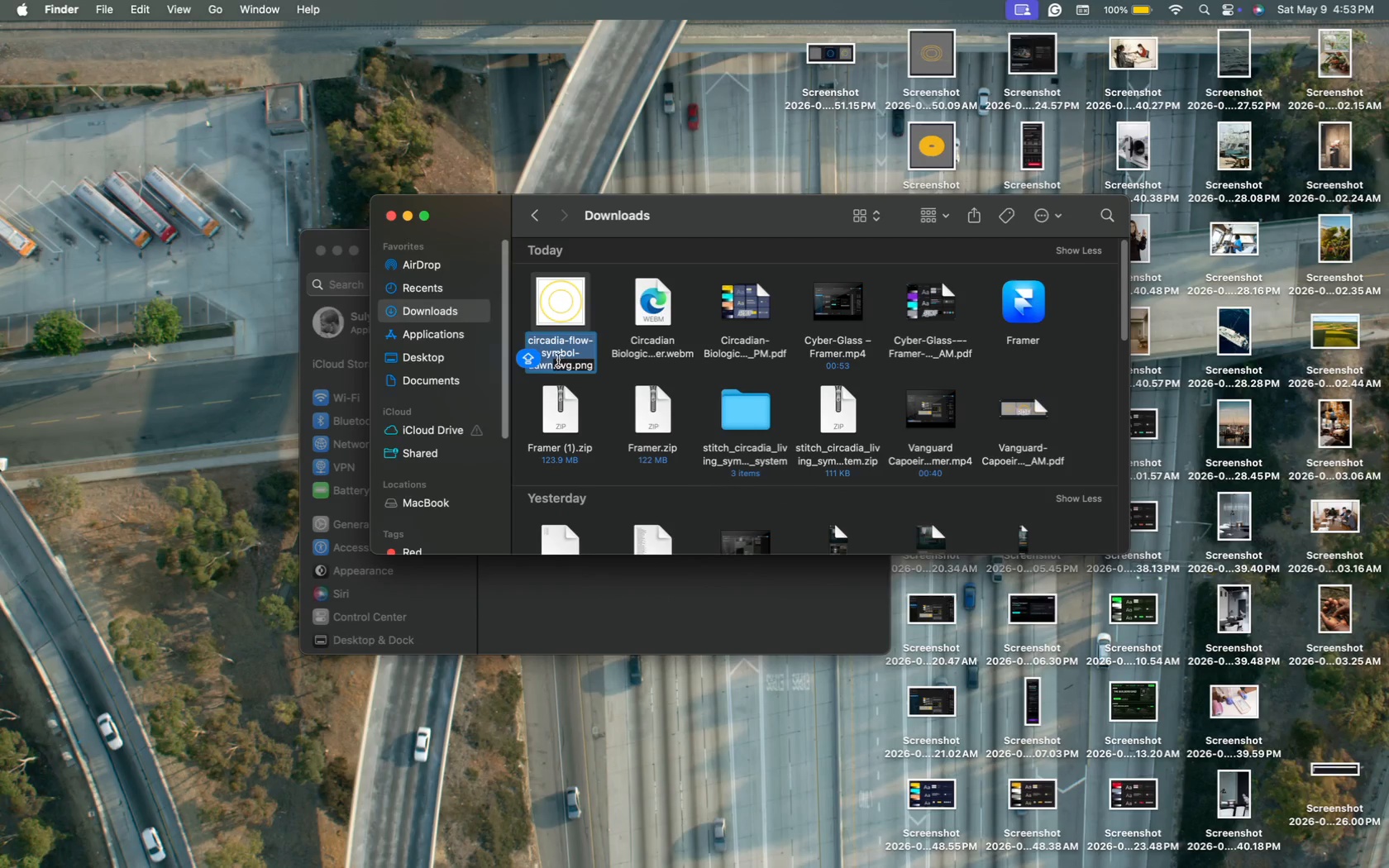 
wait(5.84)
 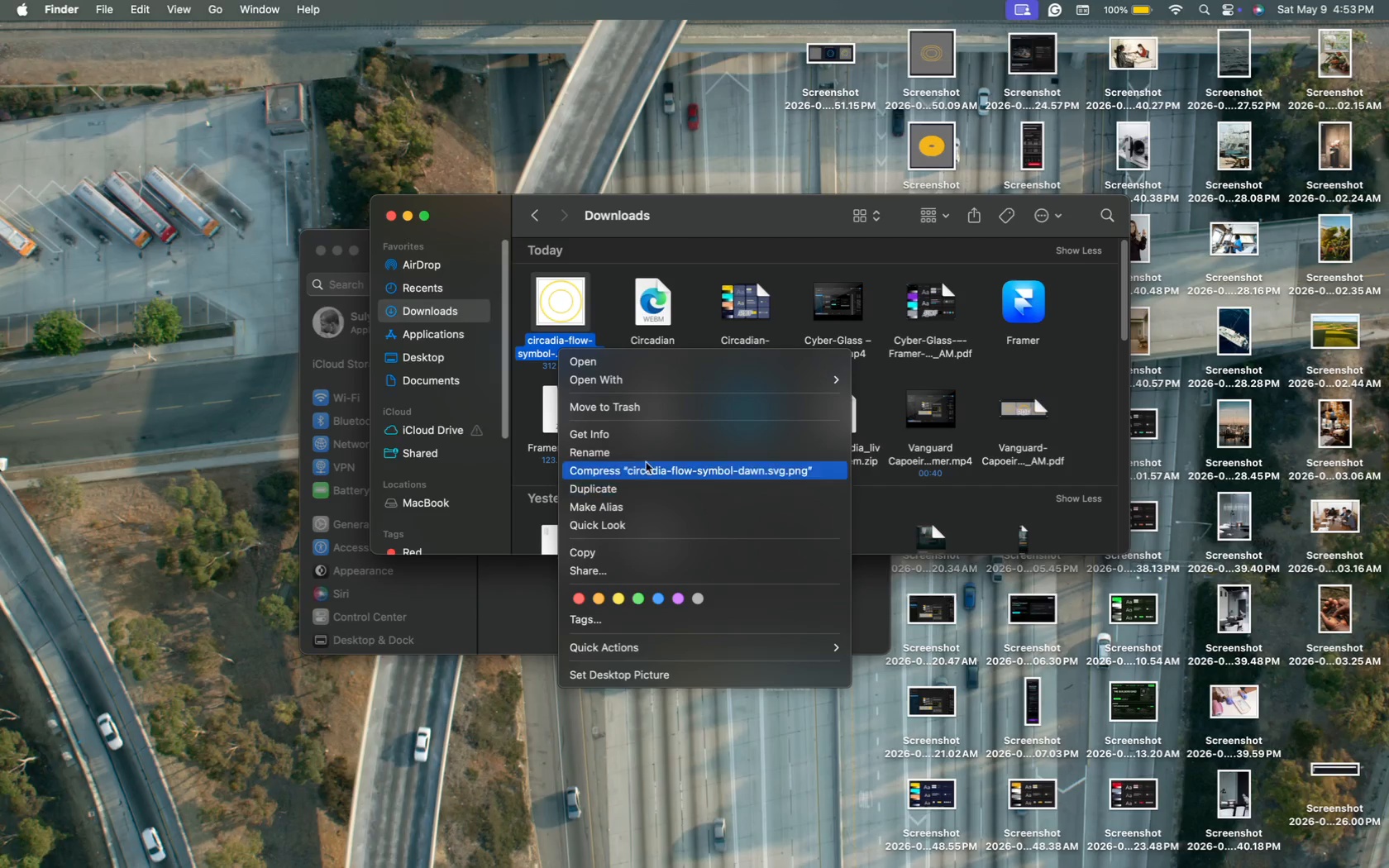 
double_click([544, 363])
 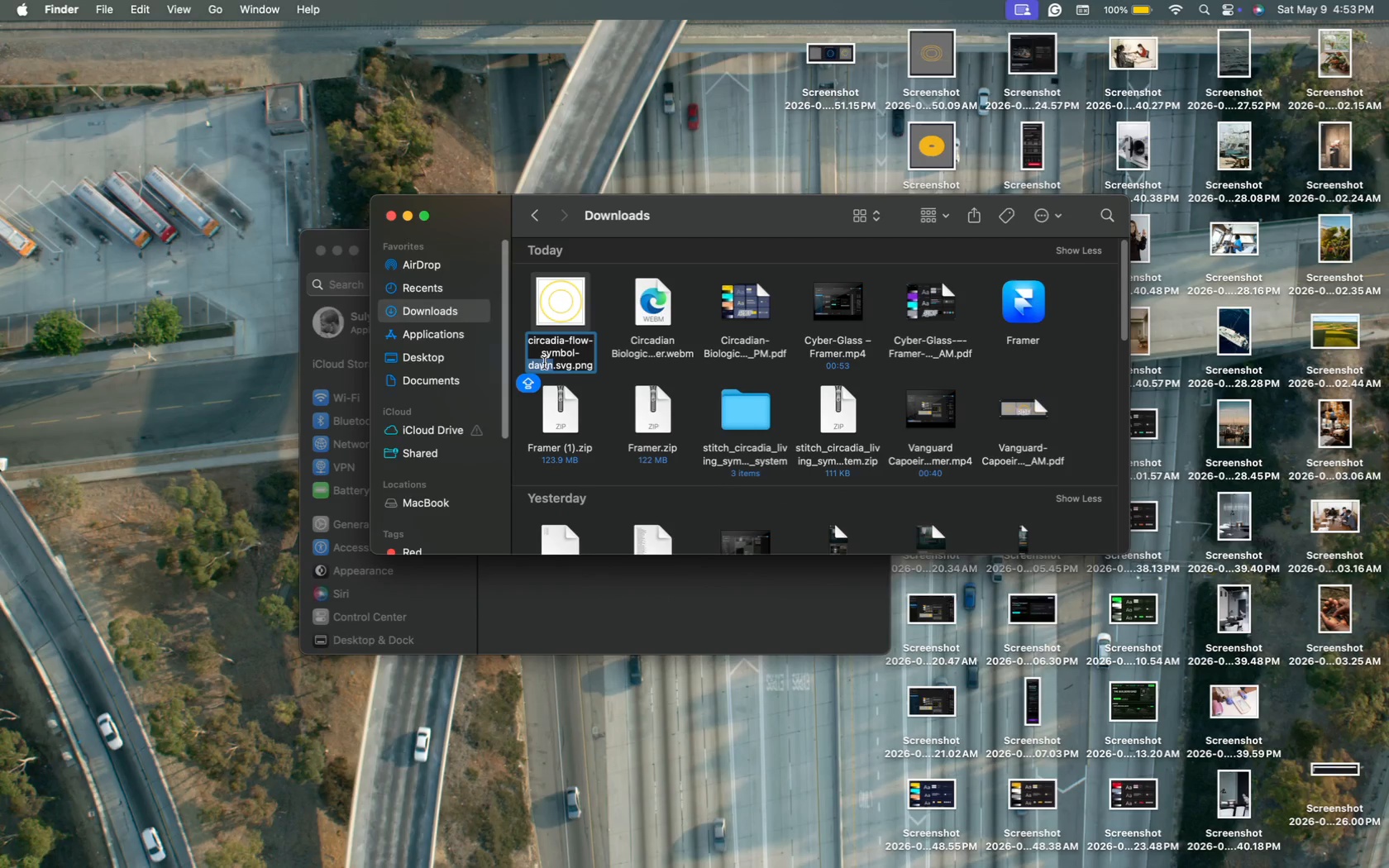 
type(zenith)
 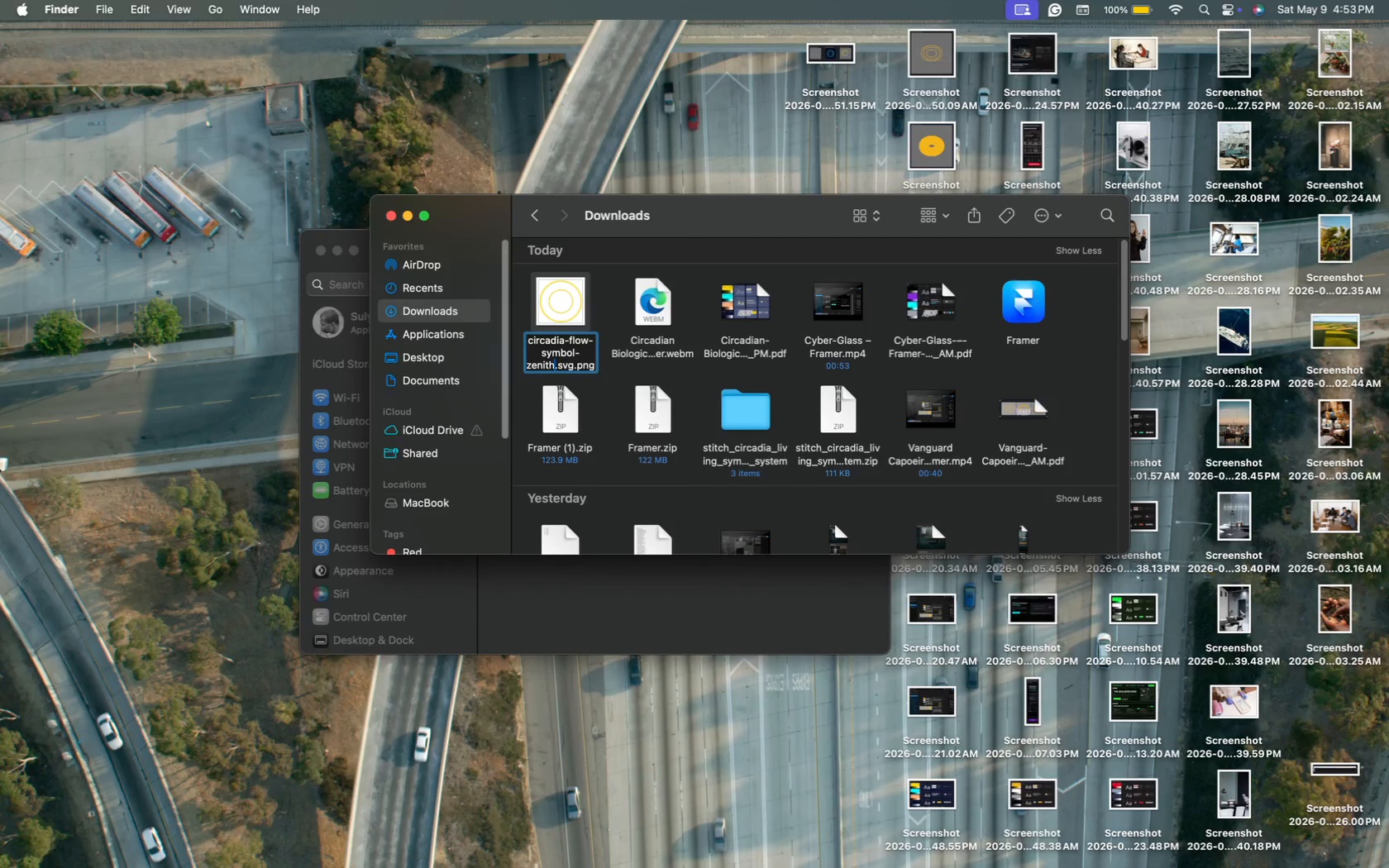 
key(Enter)
 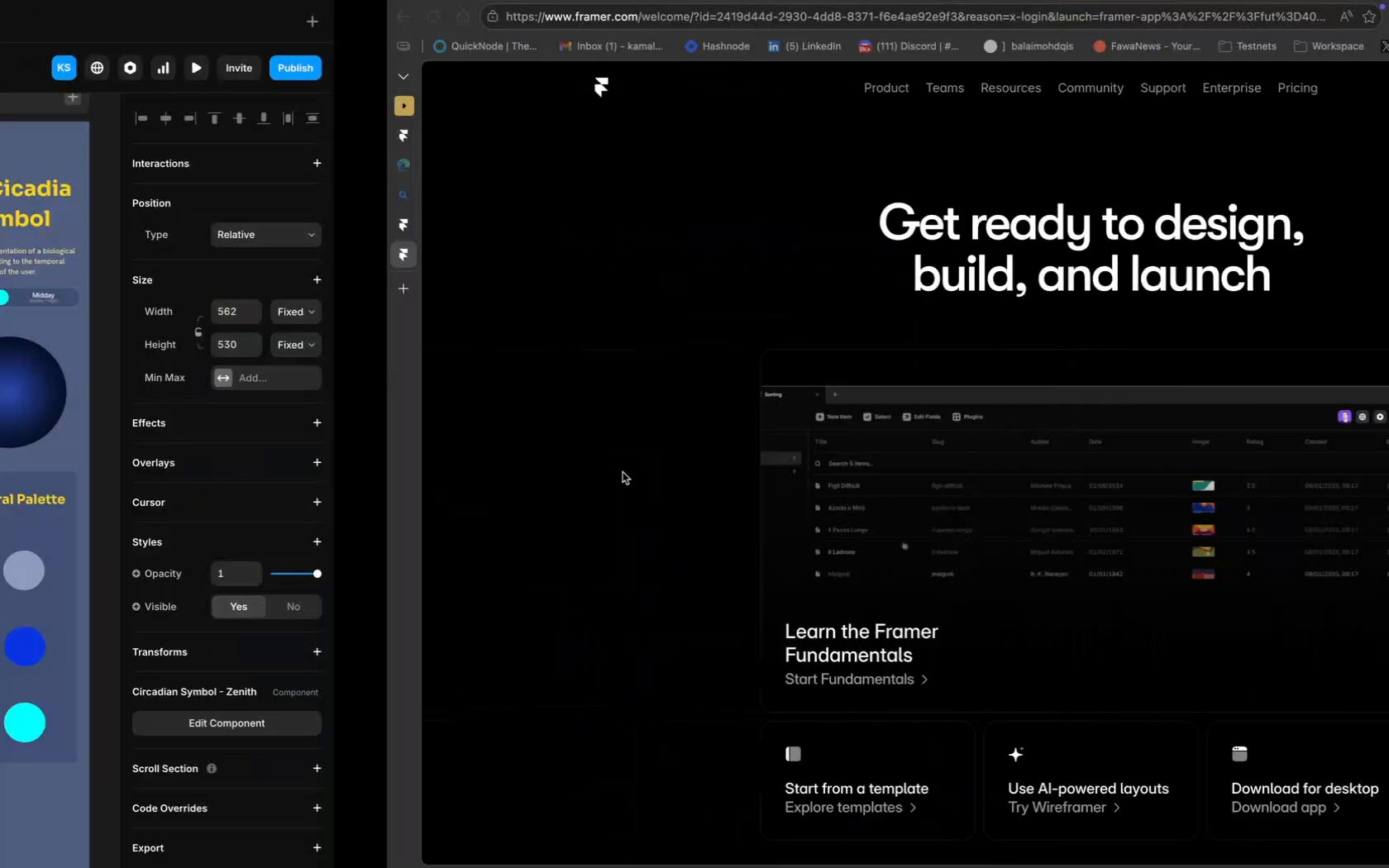 
wait(6.65)
 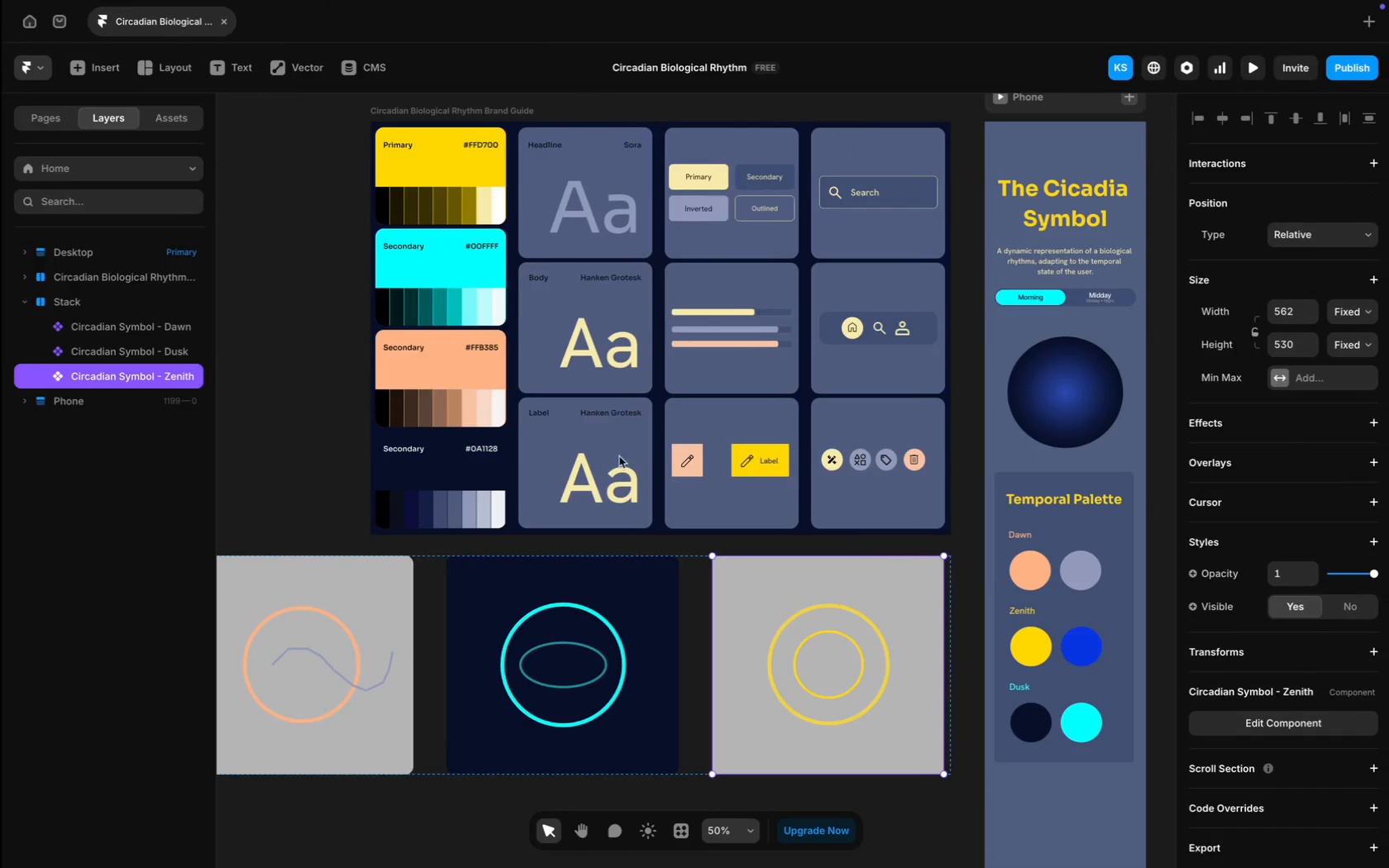 
double_click([327, 596])
 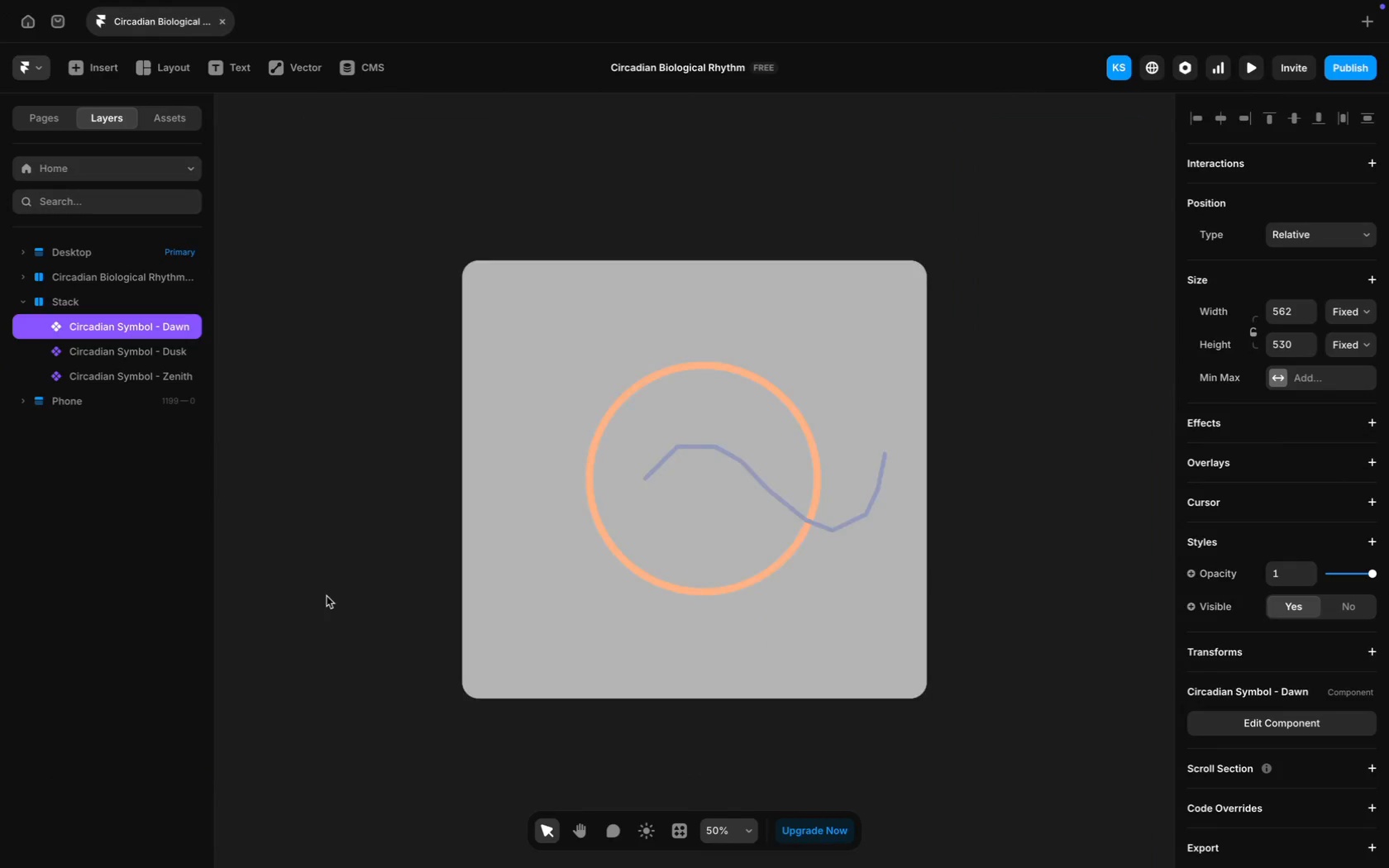 
triple_click([327, 596])
 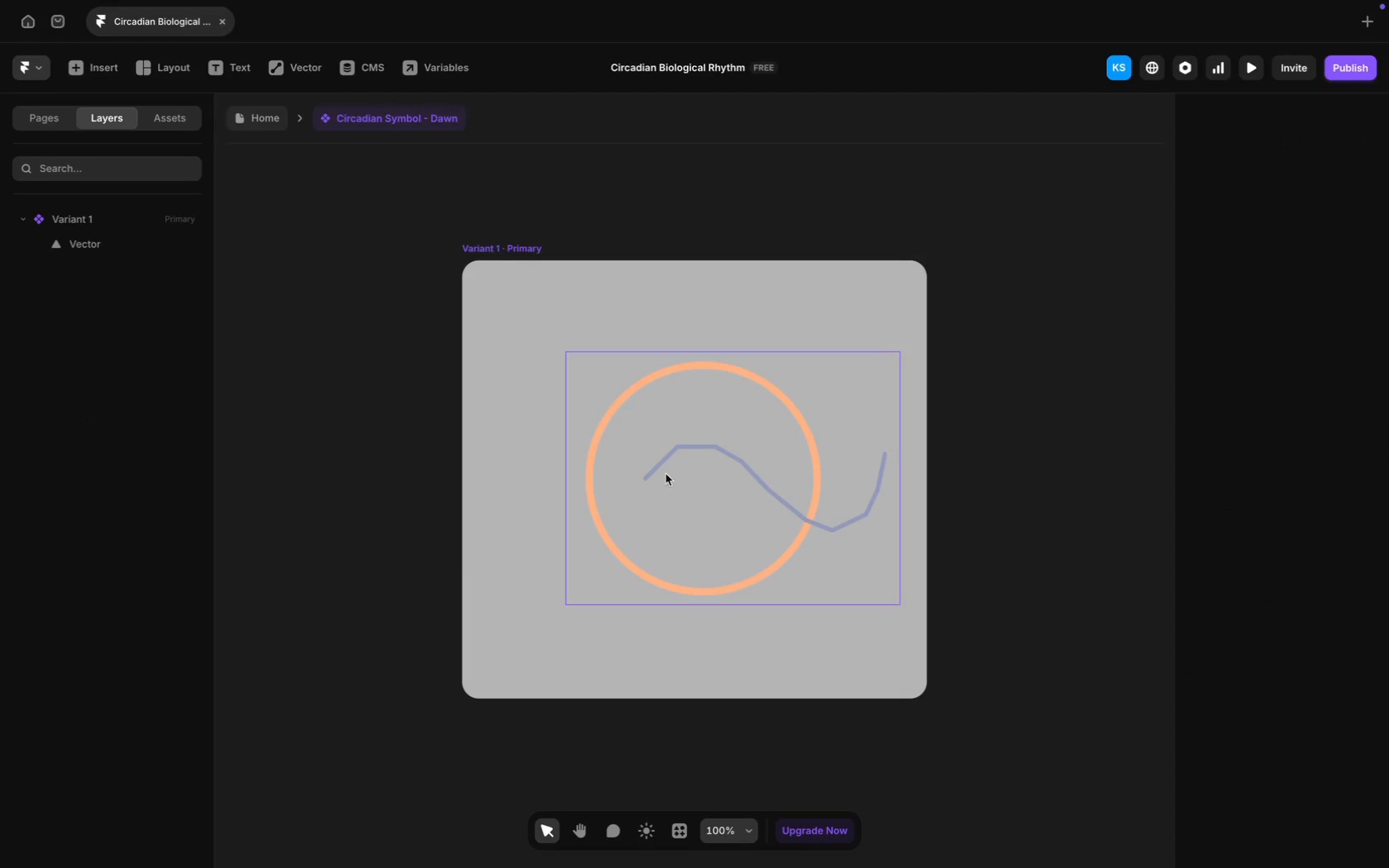 
left_click([679, 468])
 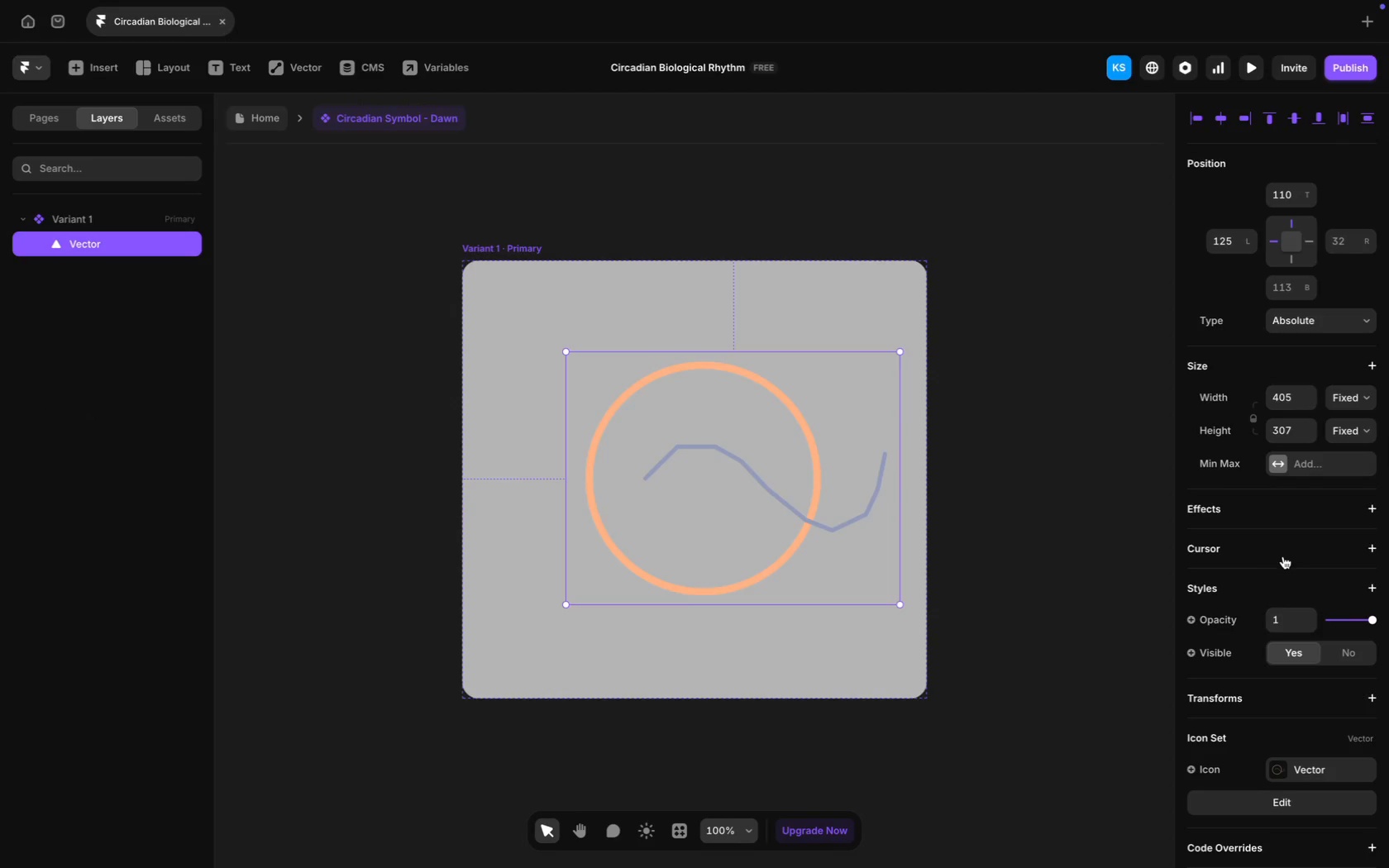 
scroll: coordinate [1329, 630], scroll_direction: down, amount: 100.0
 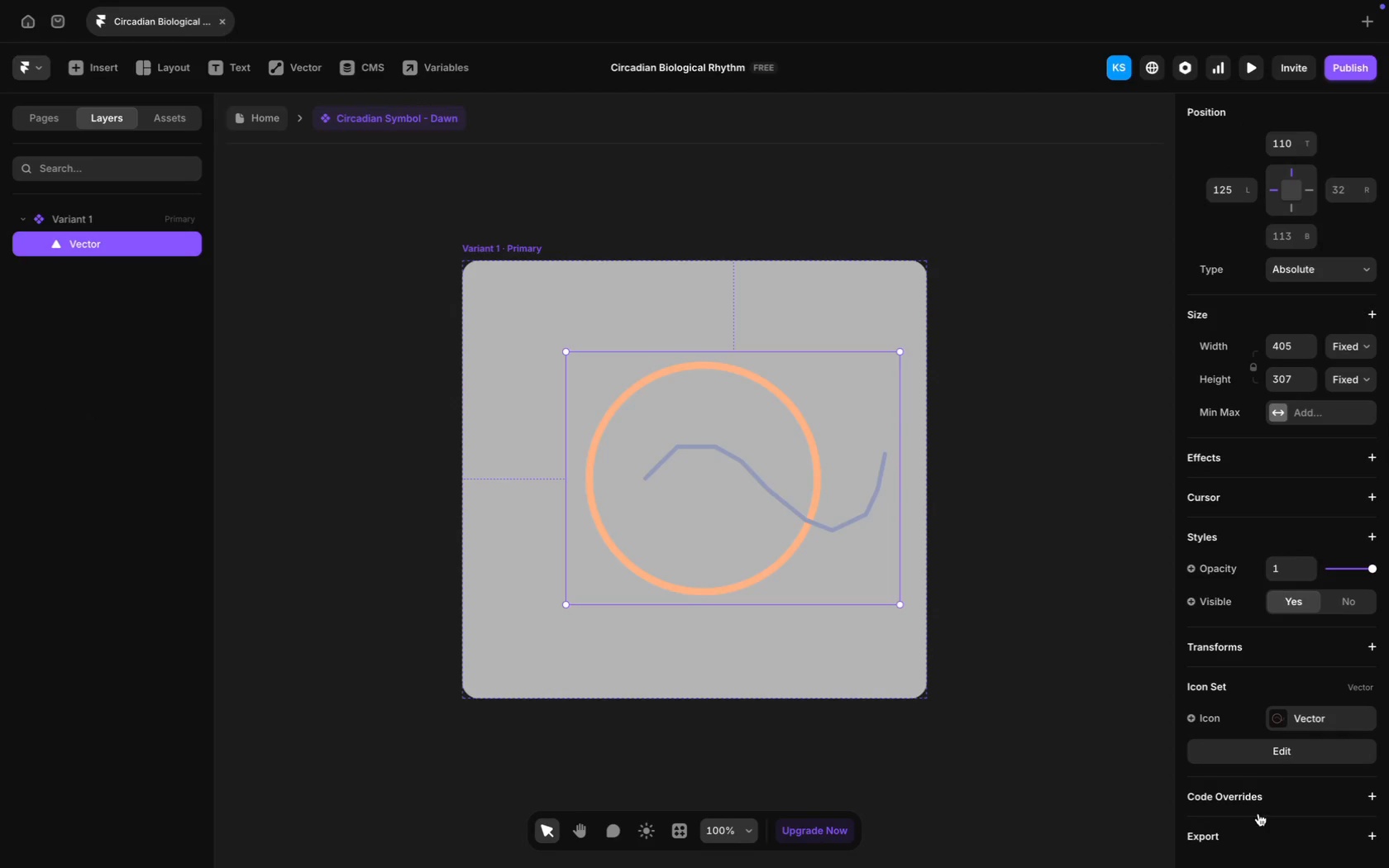 
left_click([1242, 833])
 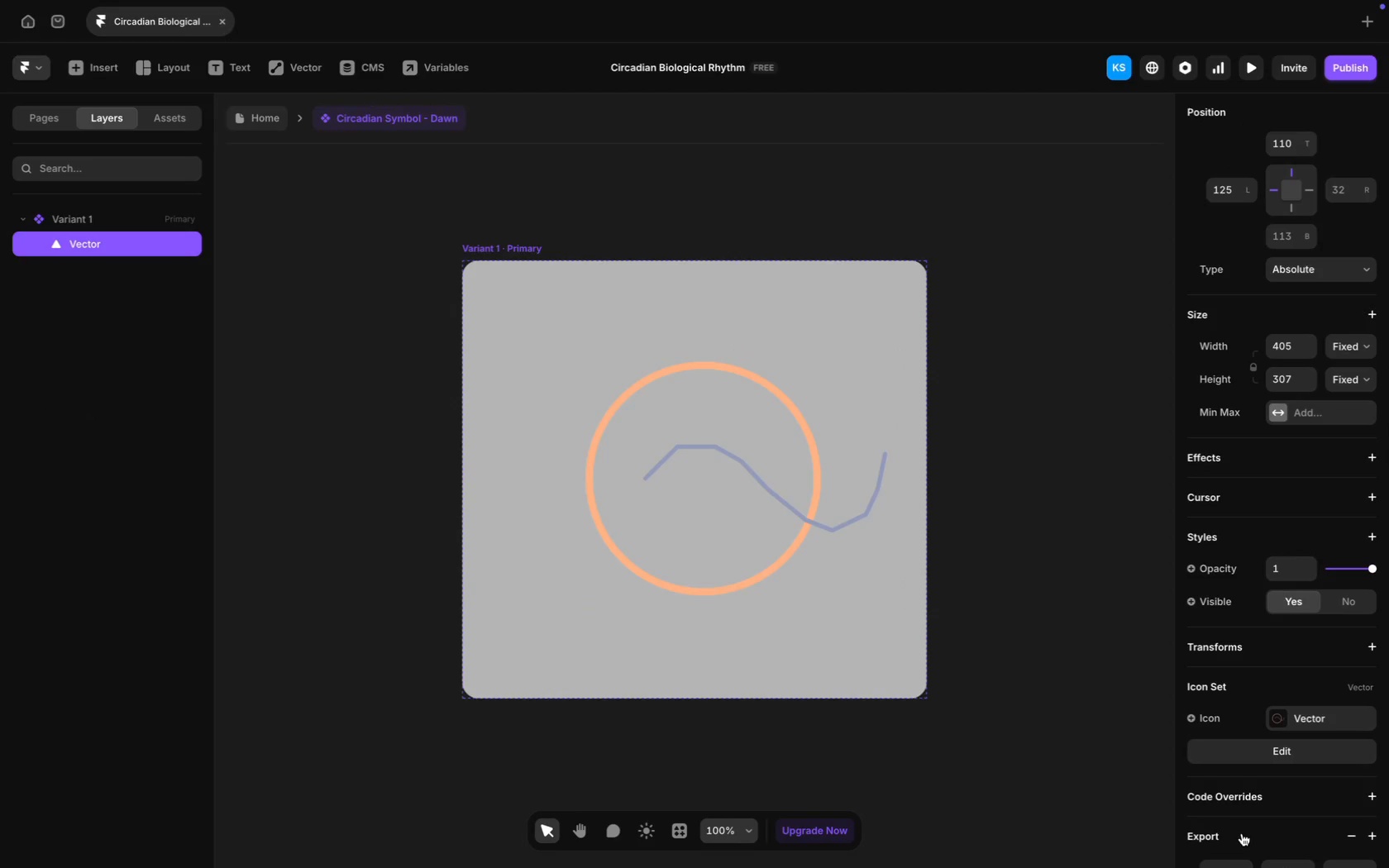 
scroll: coordinate [1252, 806], scroll_direction: down, amount: 39.0
 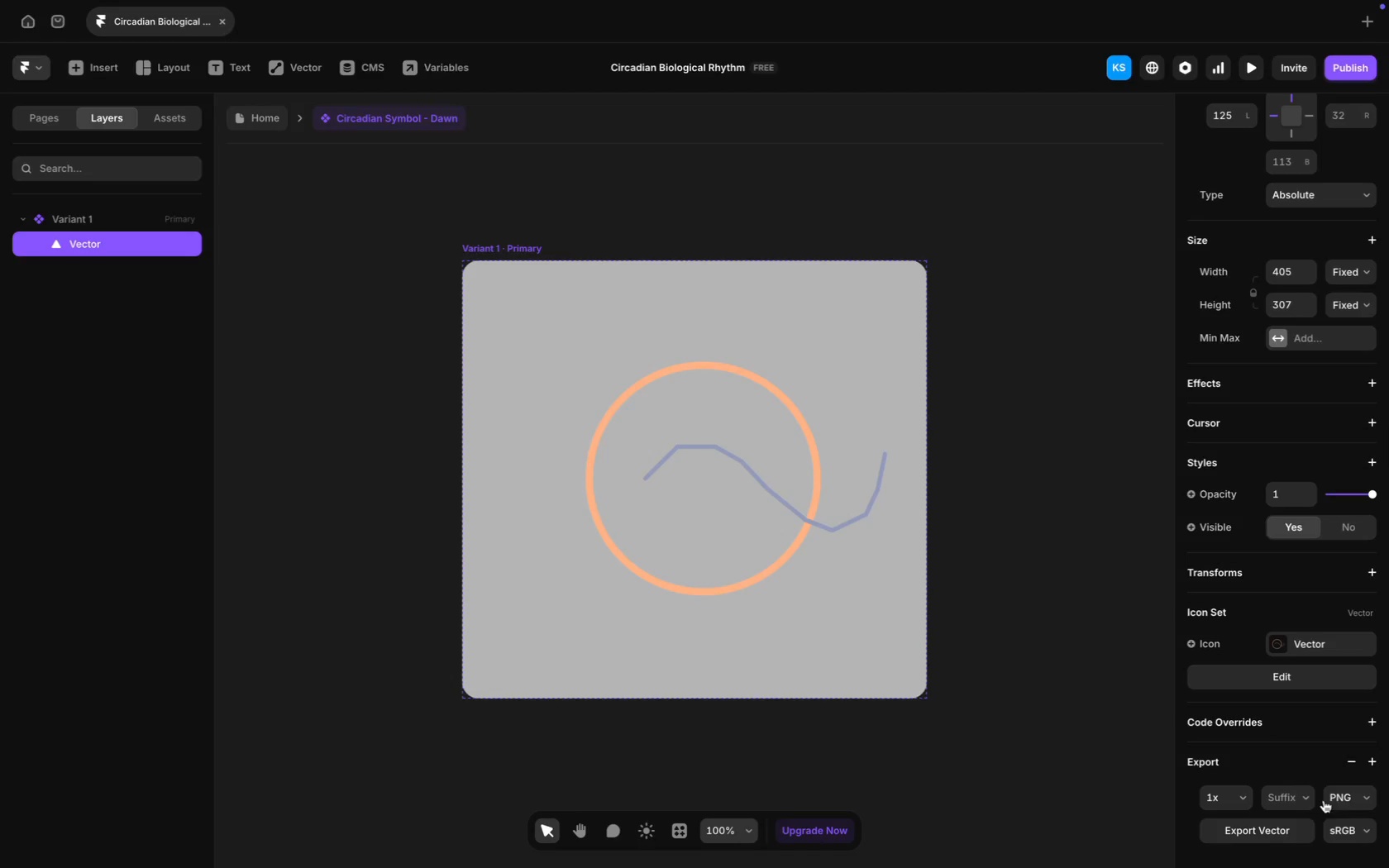 
mouse_move([1310, 783])
 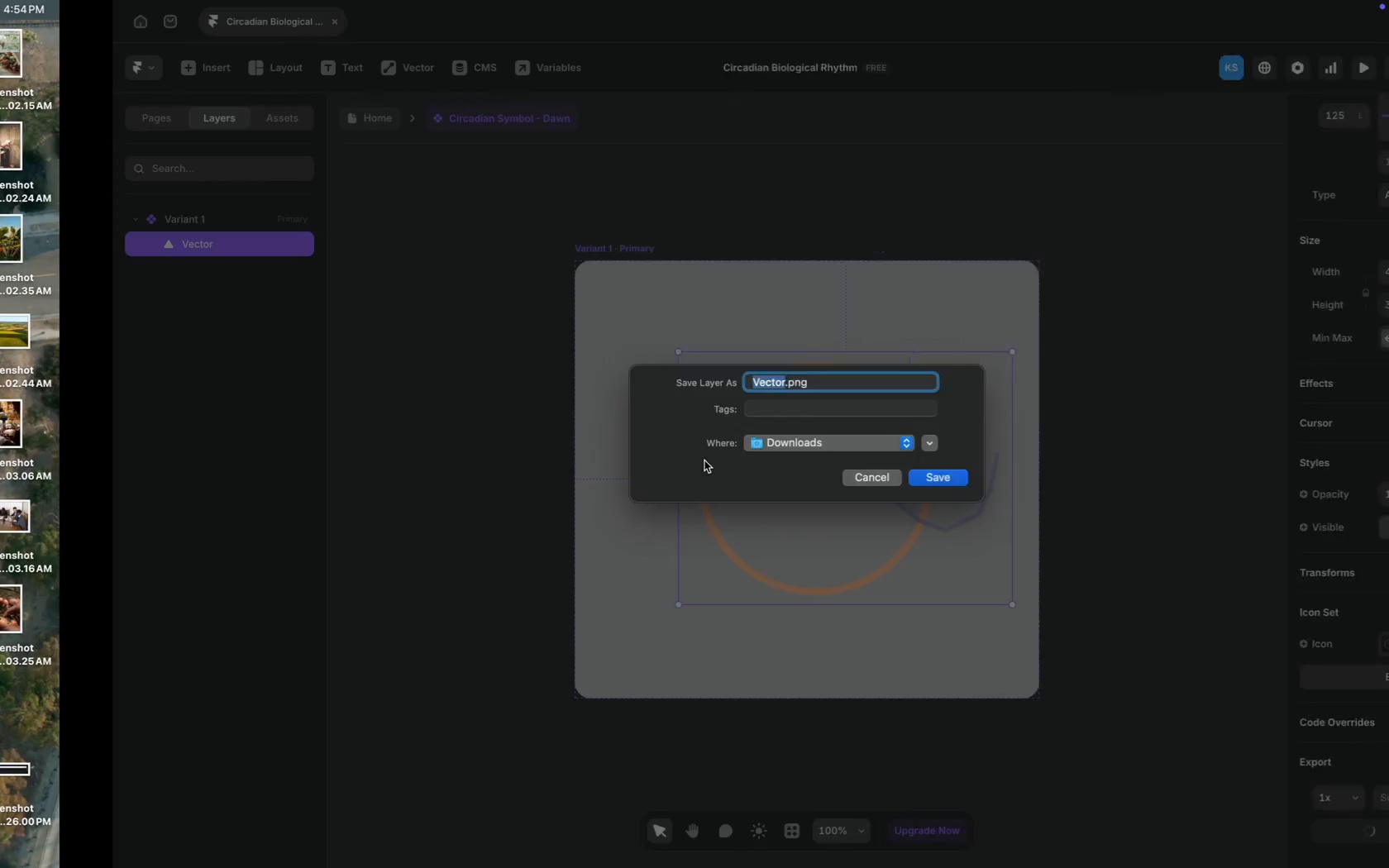 
wait(8.71)
 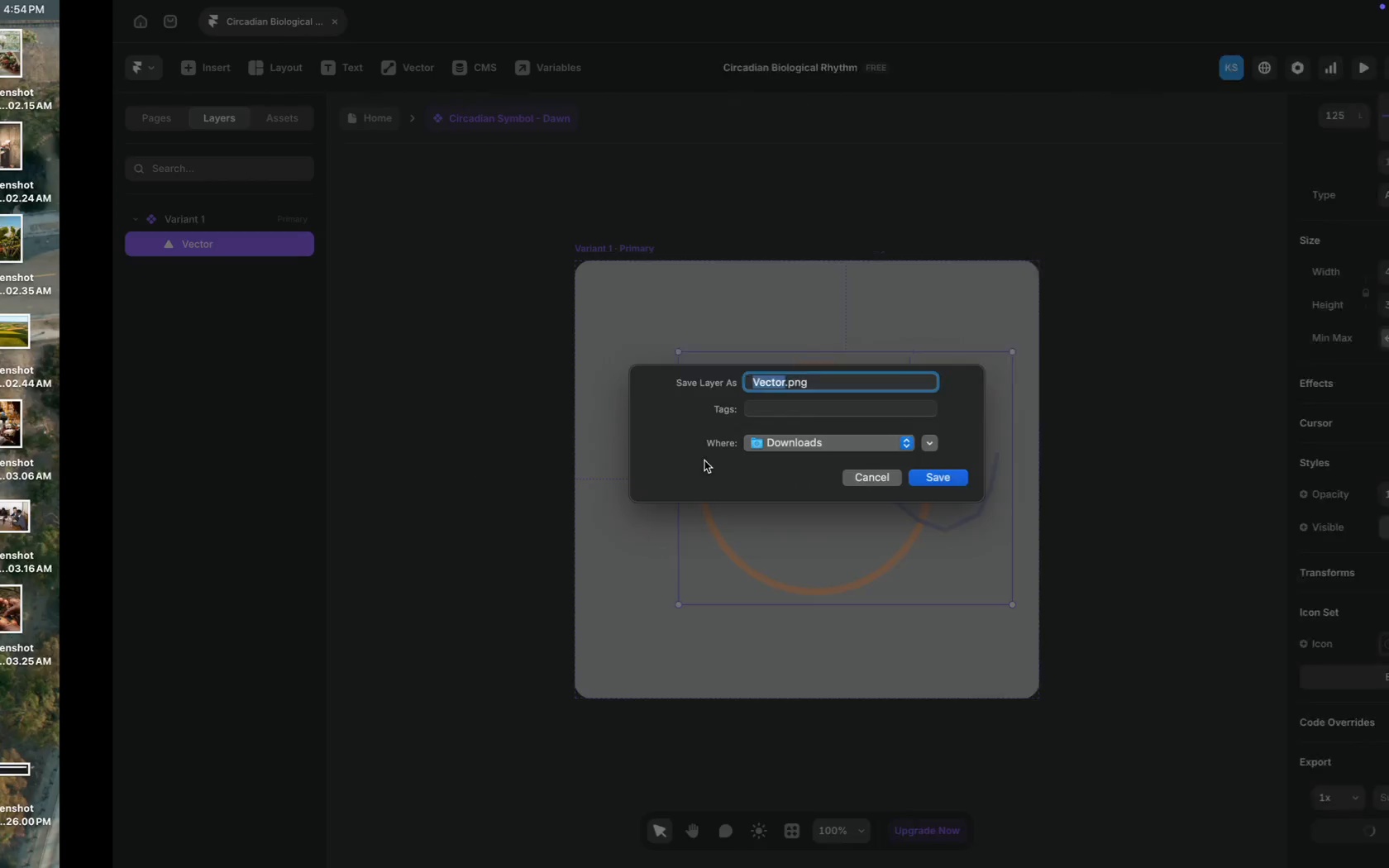 
left_click([1311, 805])
 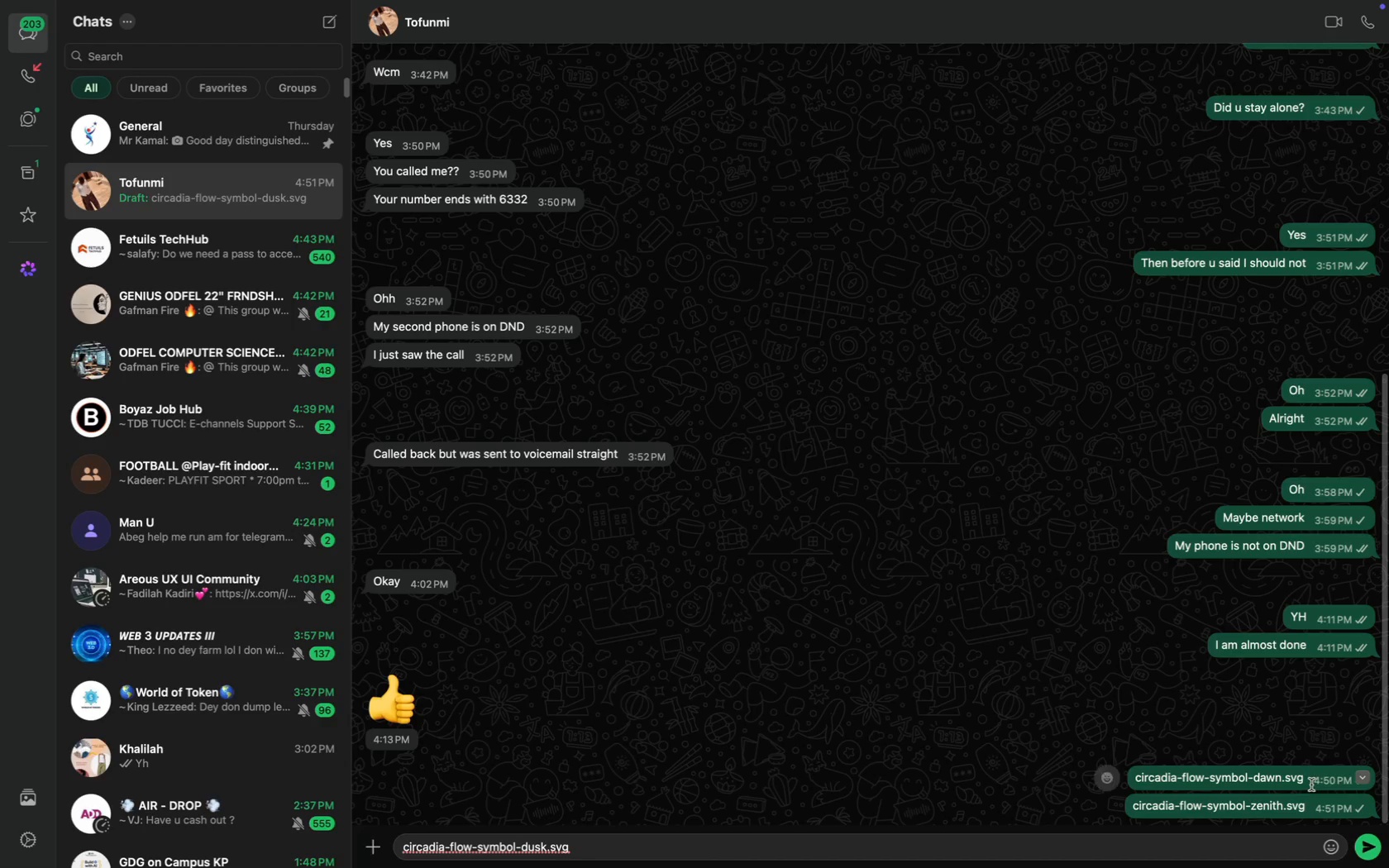 
left_click_drag(start_coordinate=[1305, 775], to_coordinate=[1120, 774])
 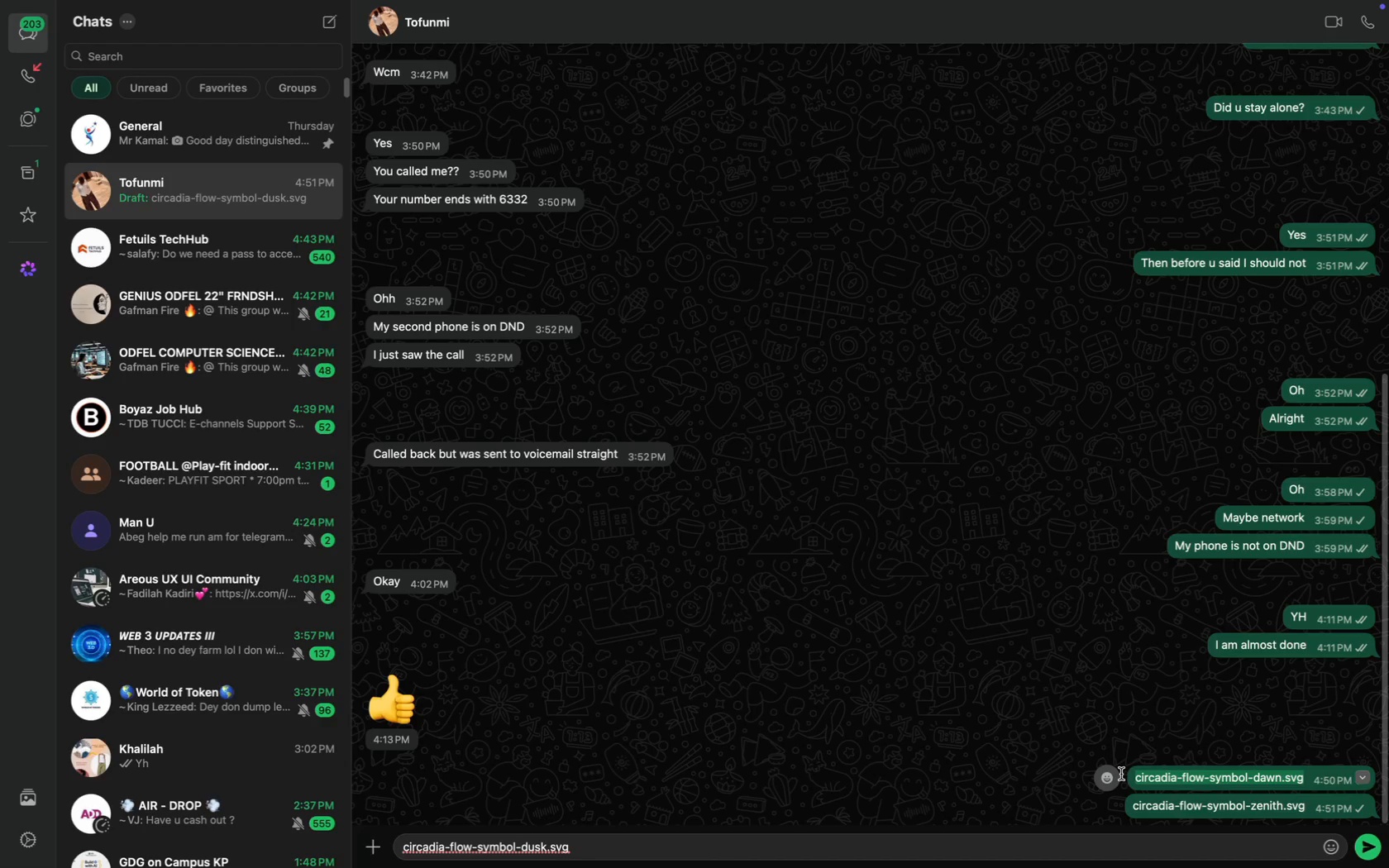 
key(Meta+C)
 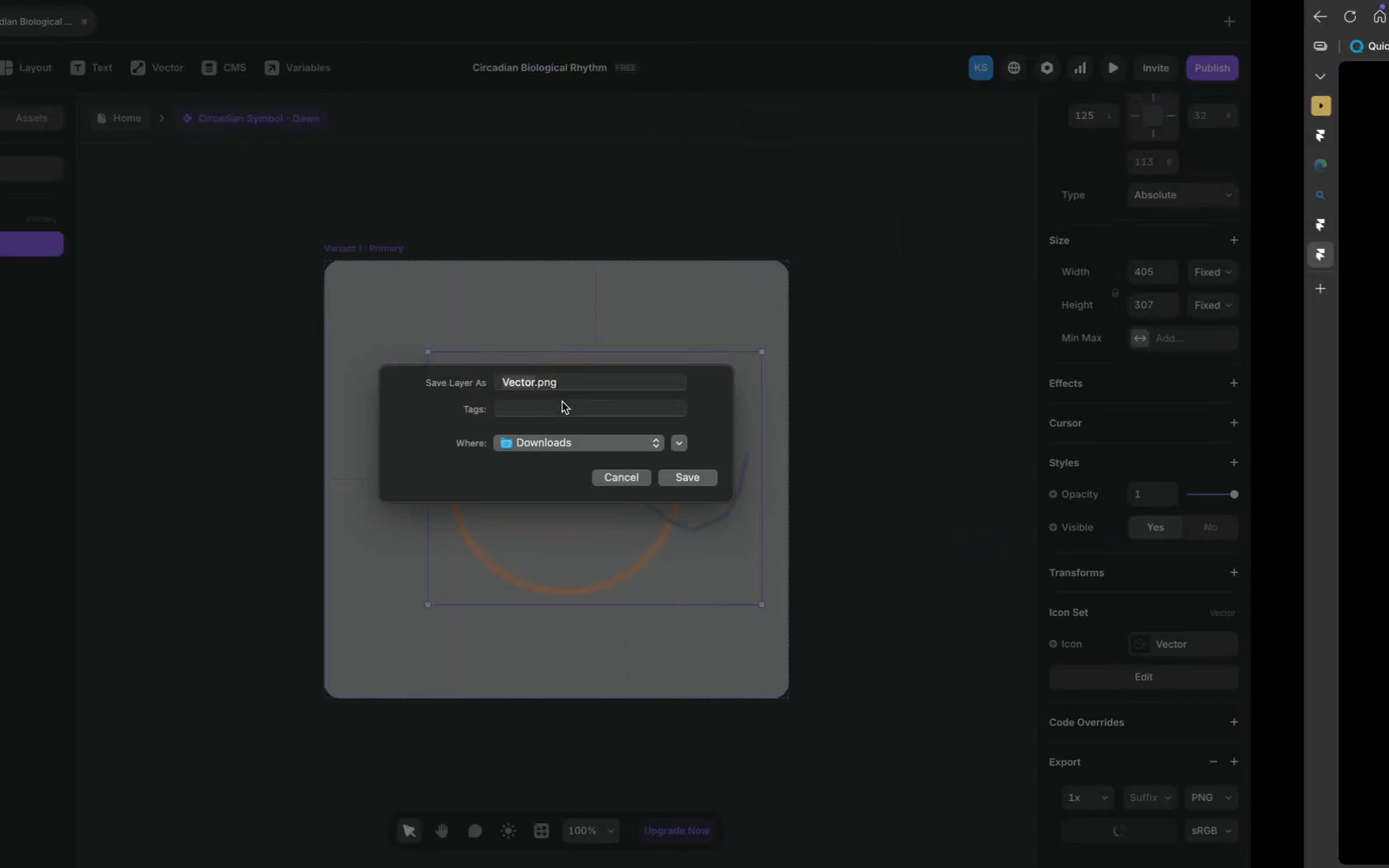 
key(Meta+V)
 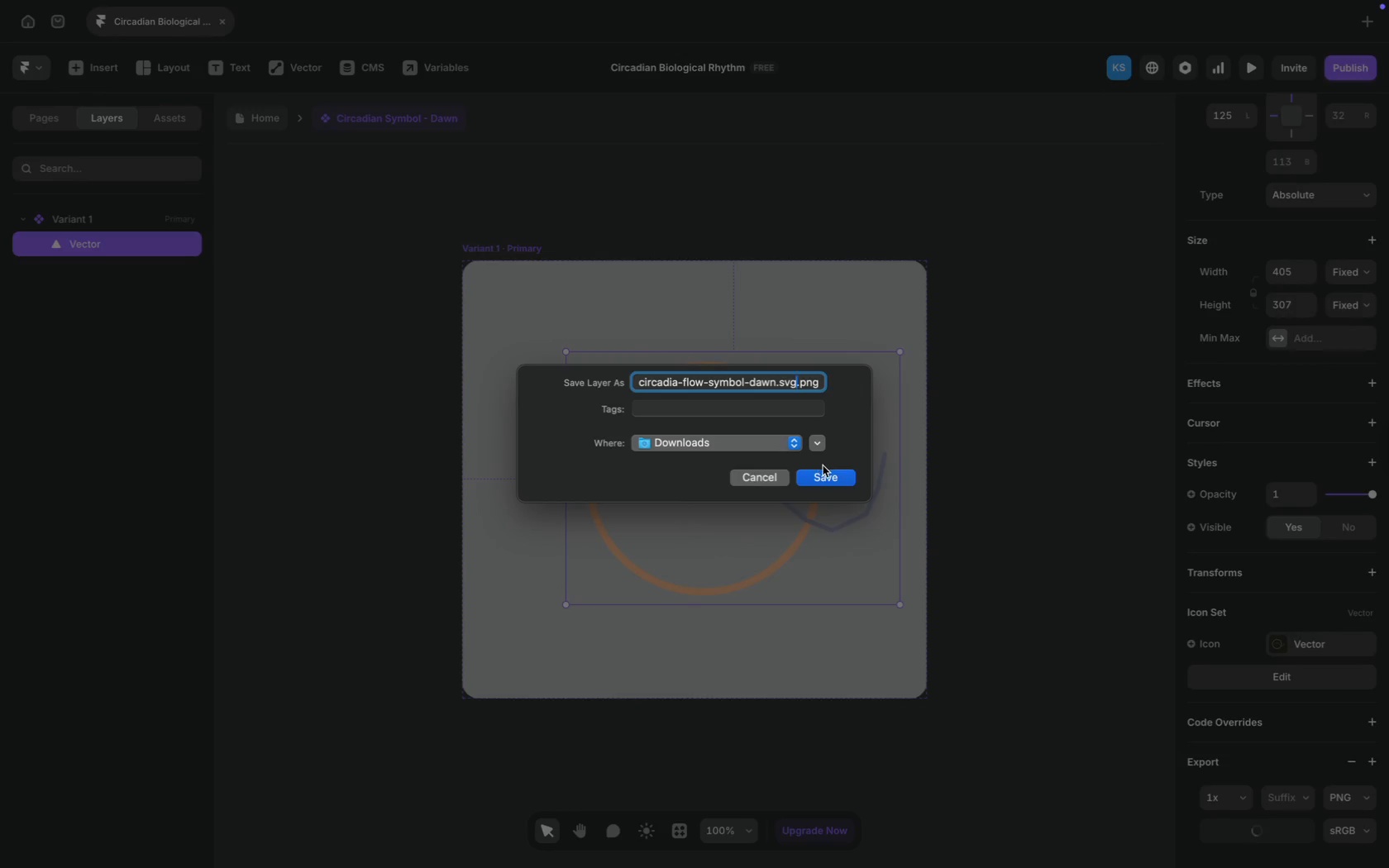 
left_click([828, 476])
 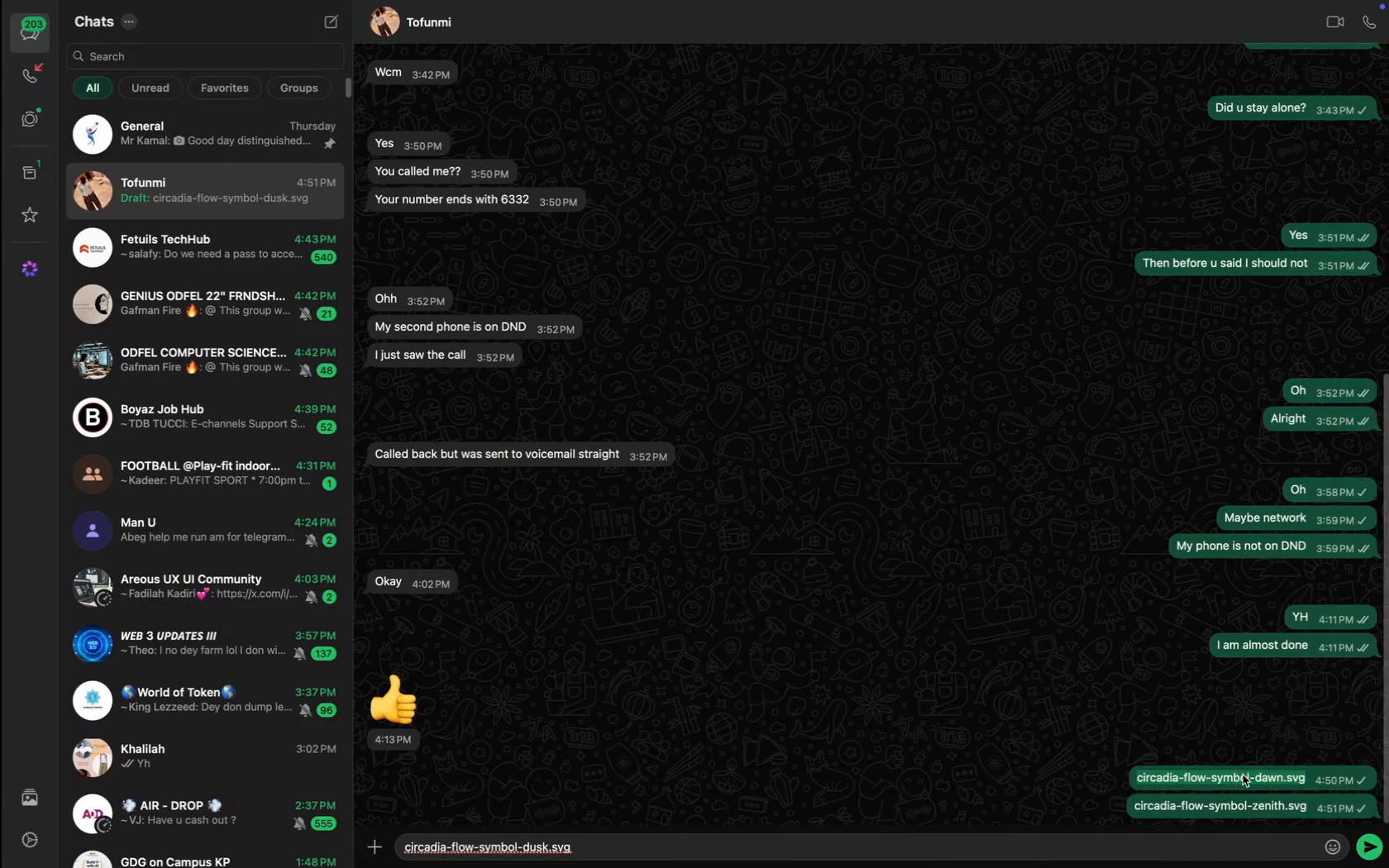 
key(Meta+CommandLeft)
 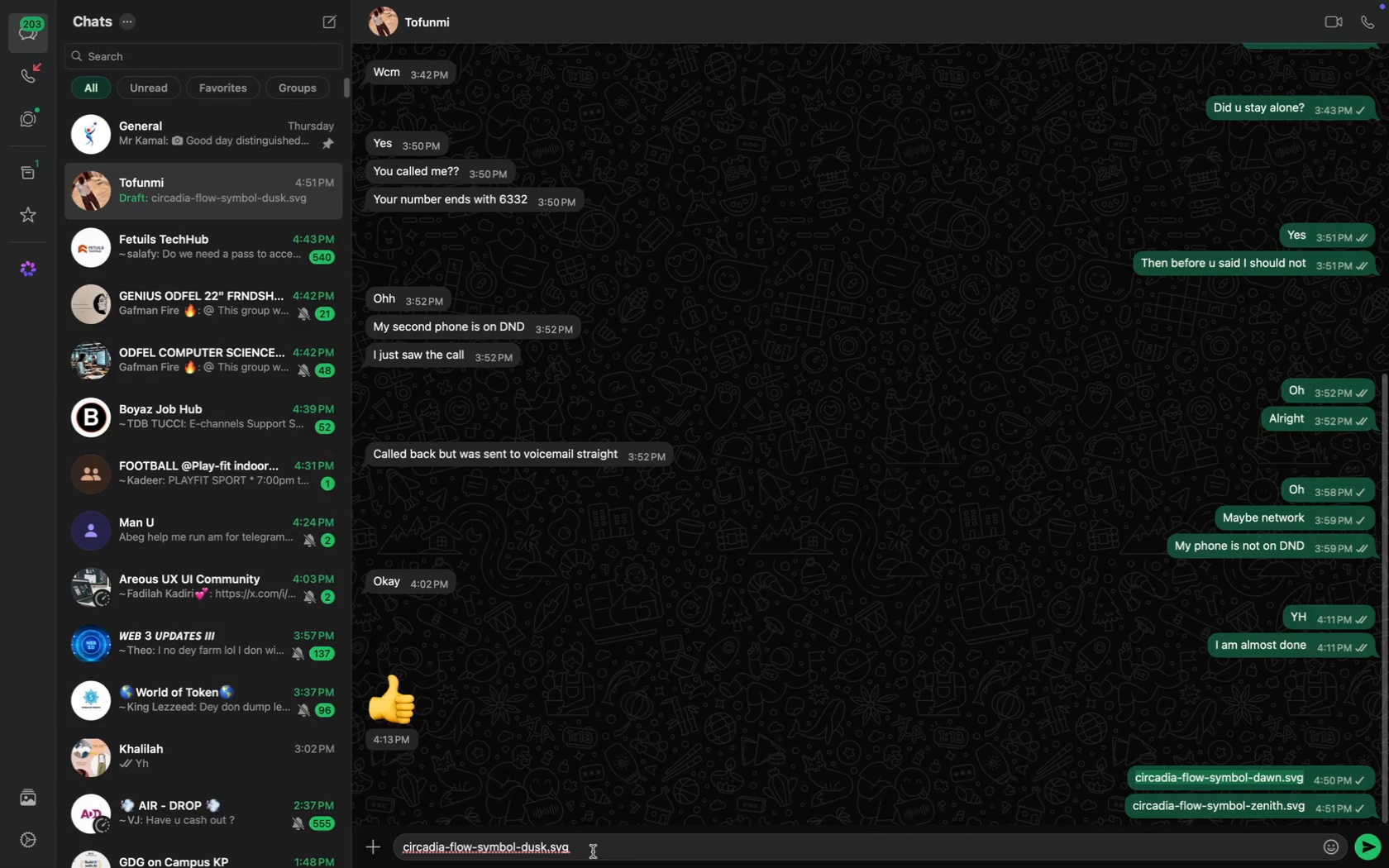 
left_click([594, 852])
 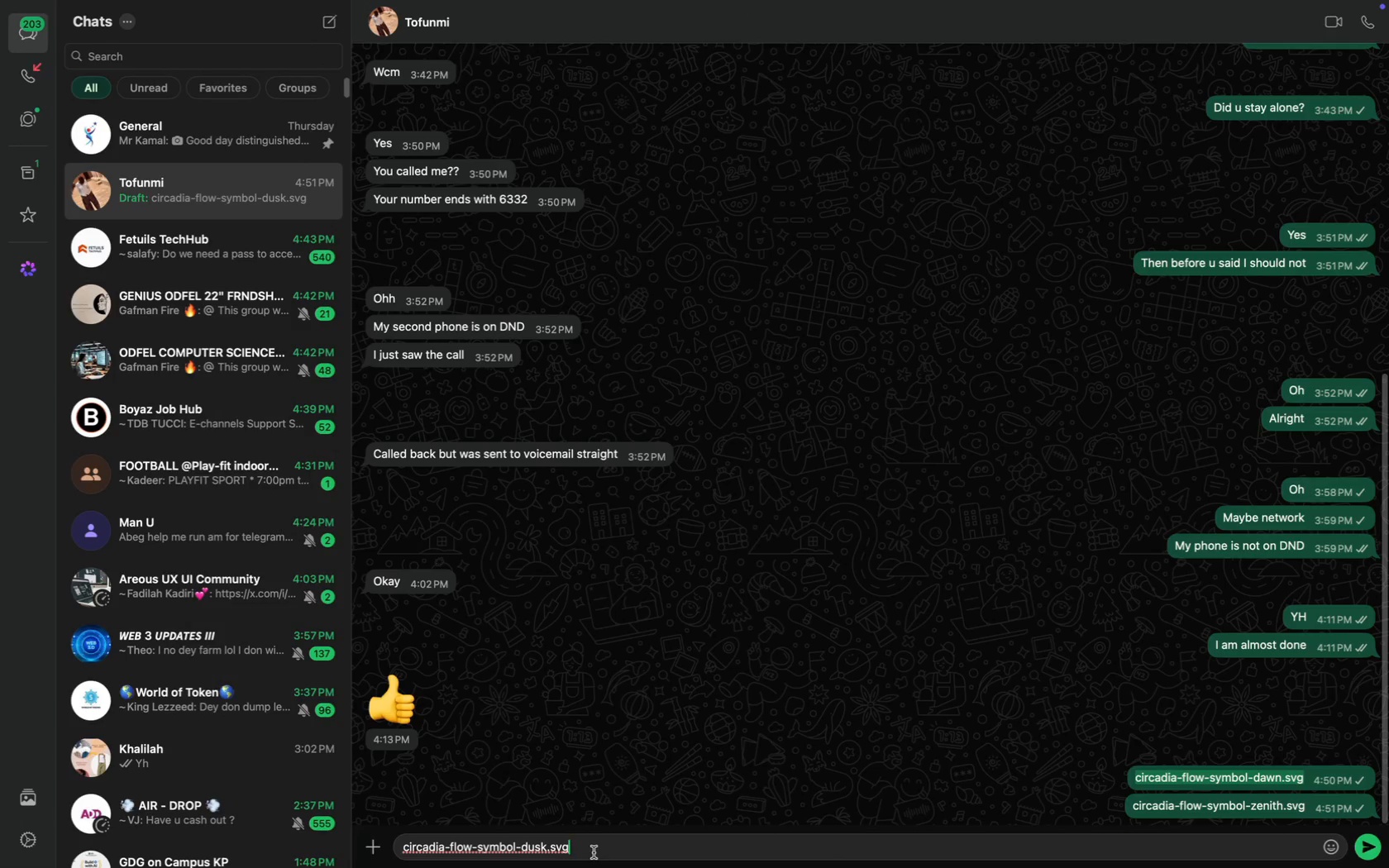 
key(Meta+A)
 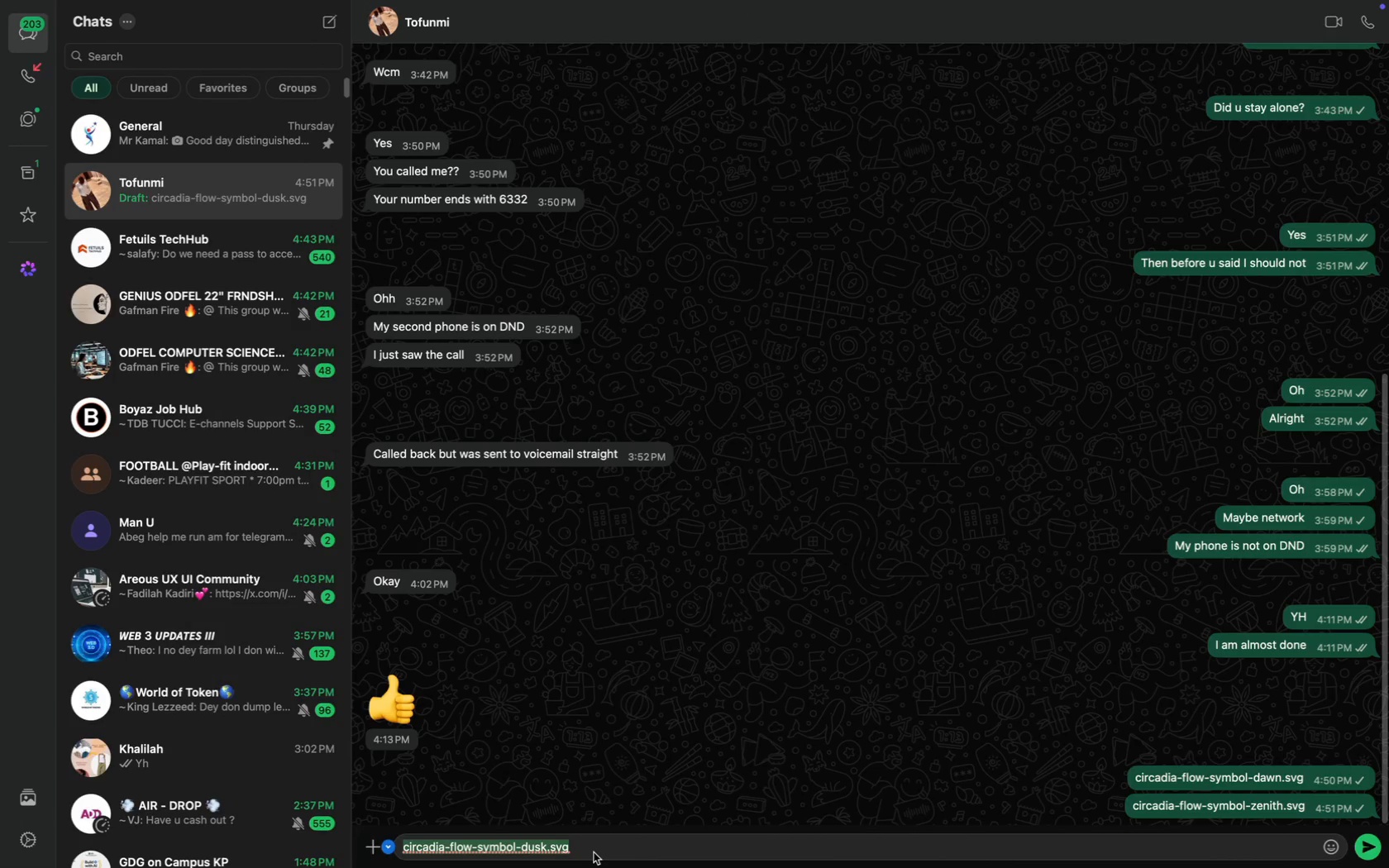 
key(Meta+C)
 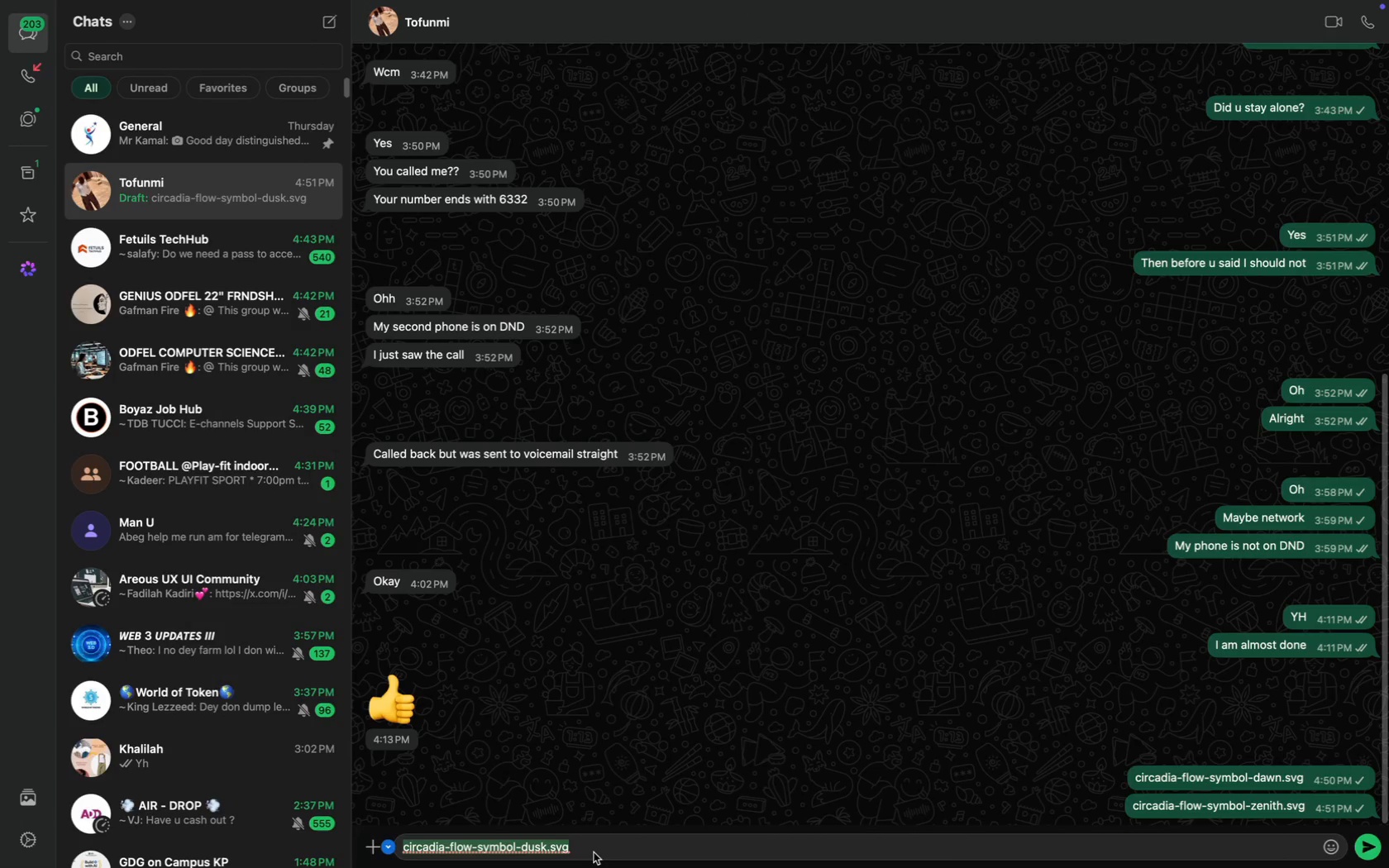 
key(Backspace)
 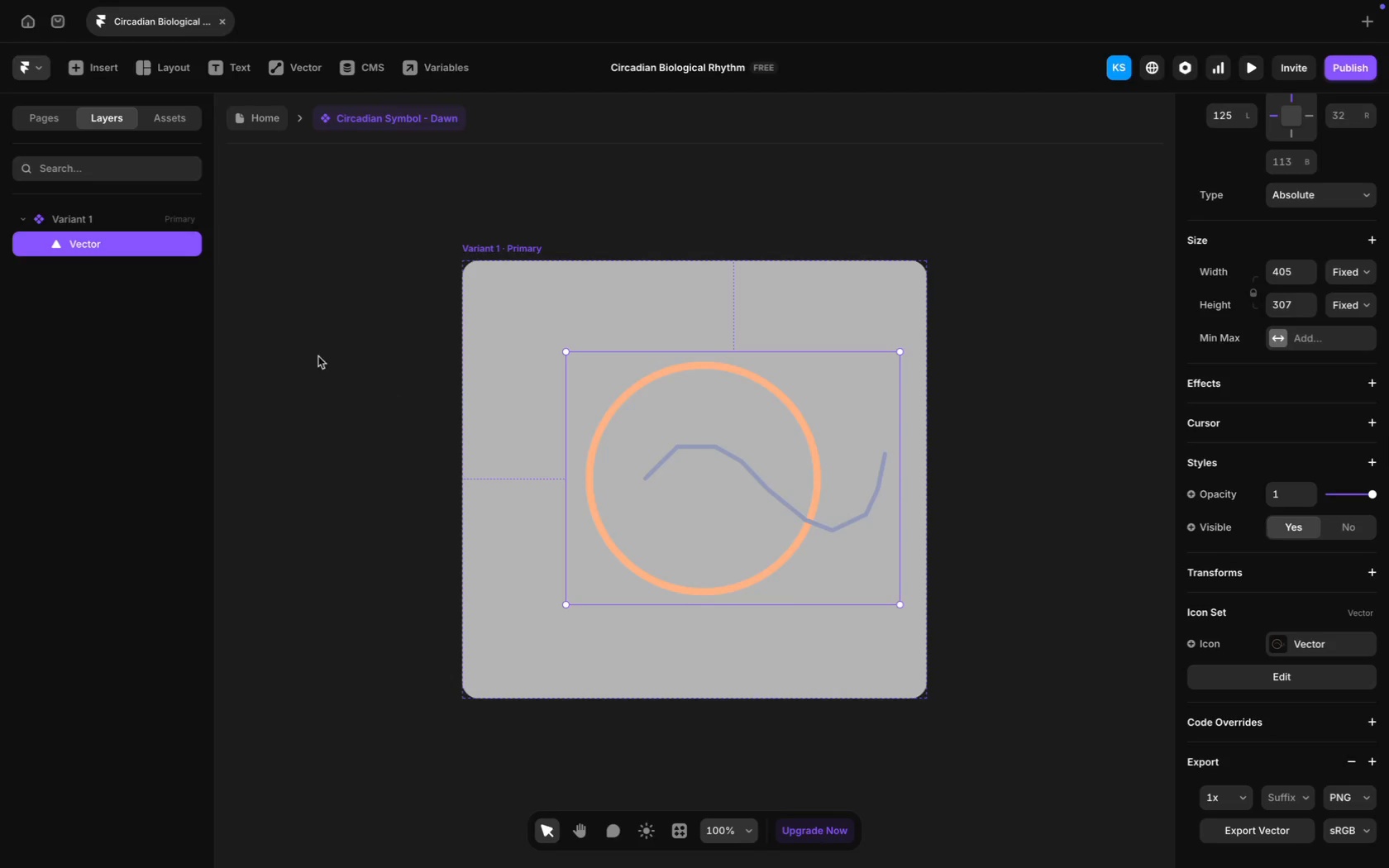 
left_click([259, 117])
 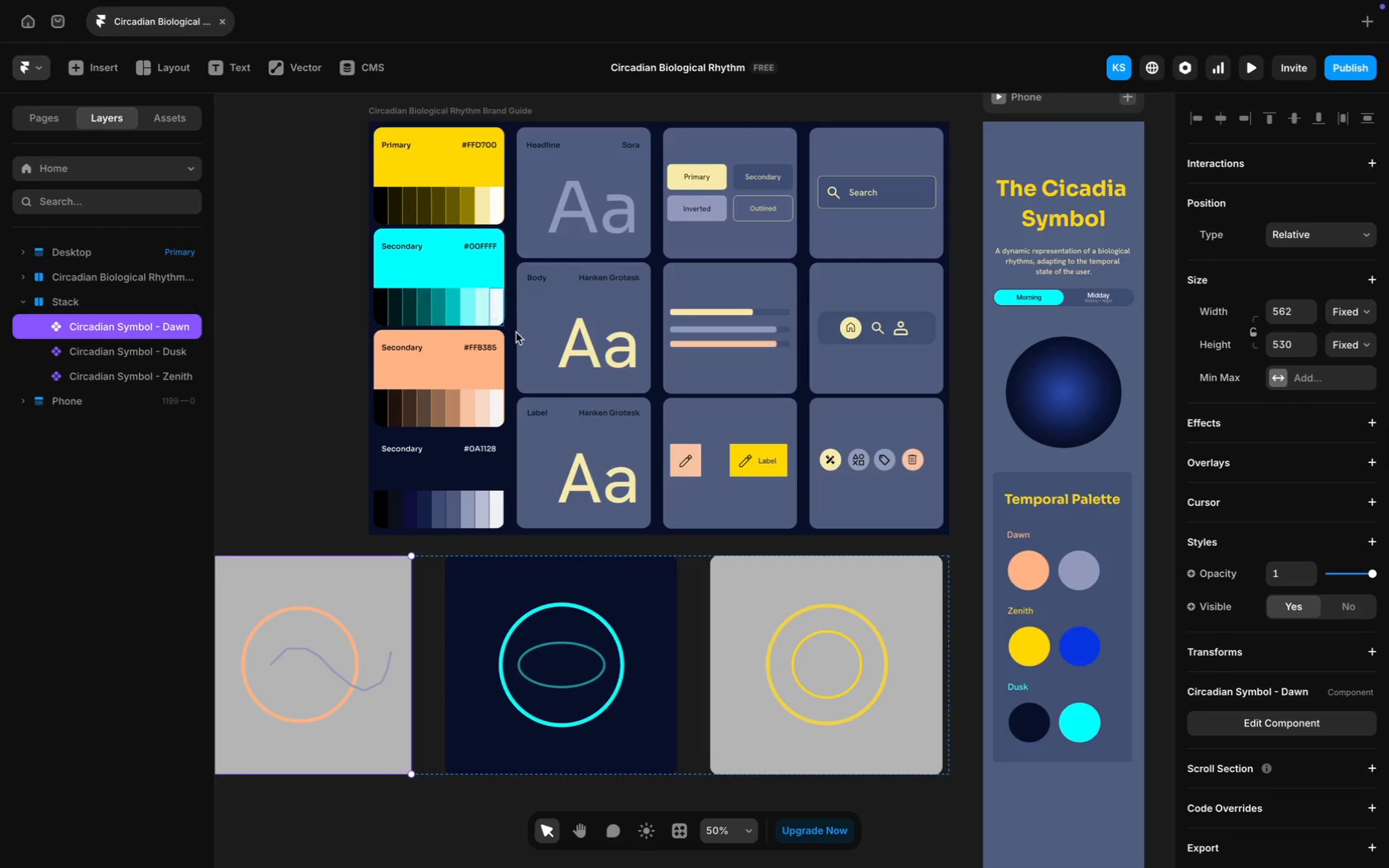 
key(CapsLock)
 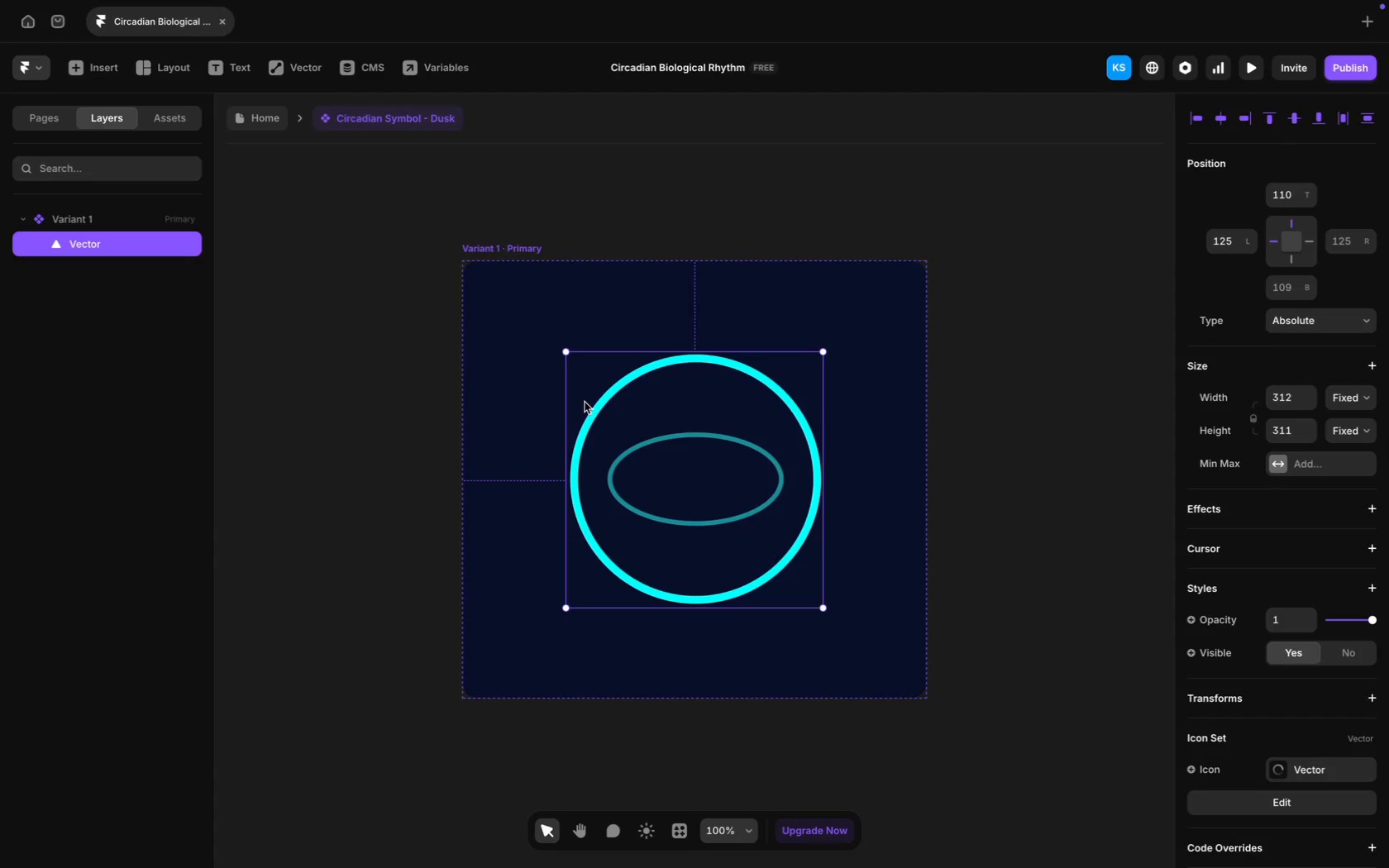 
scroll: coordinate [1296, 803], scroll_direction: down, amount: 53.0
 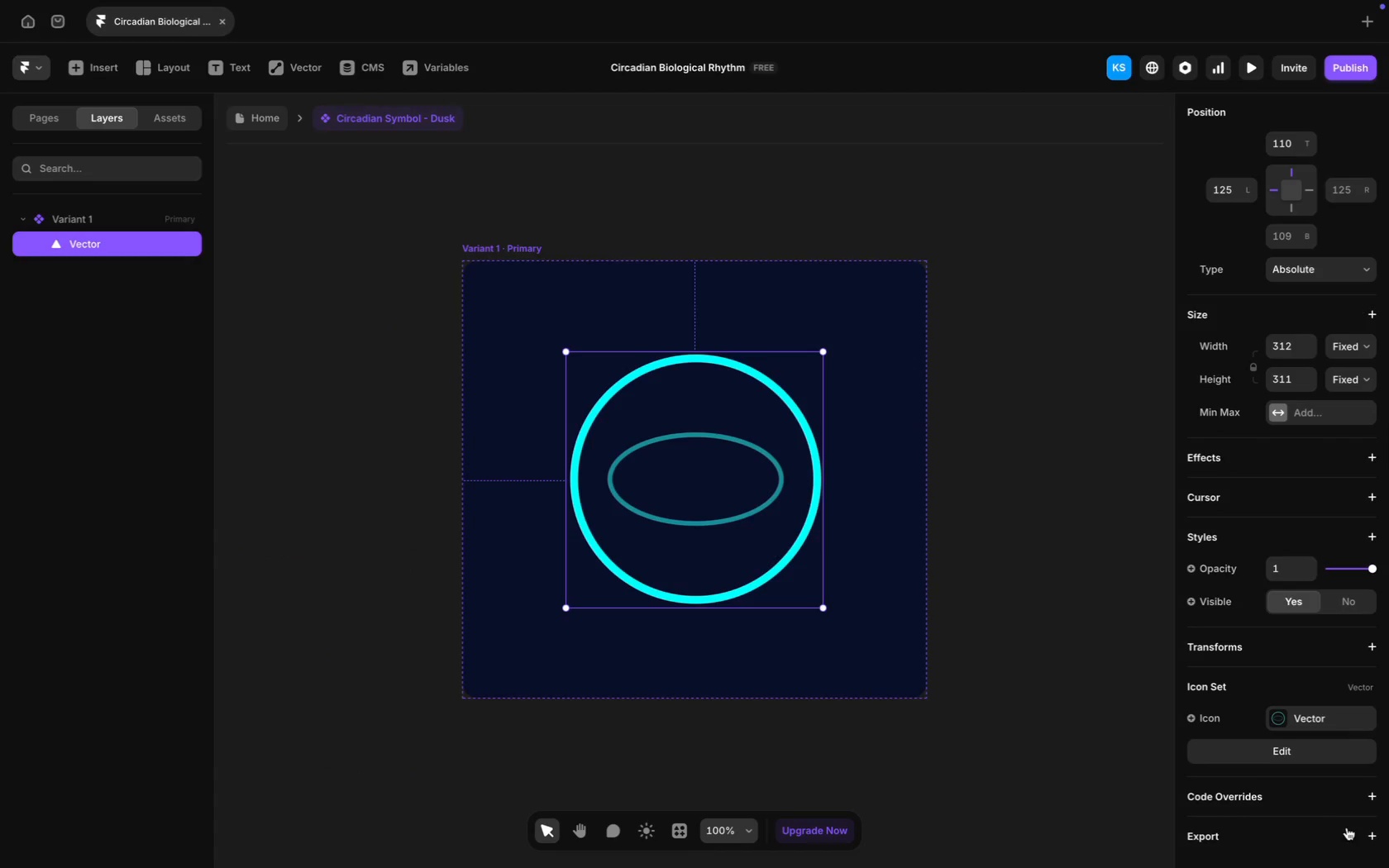 
double_click([1378, 829])
 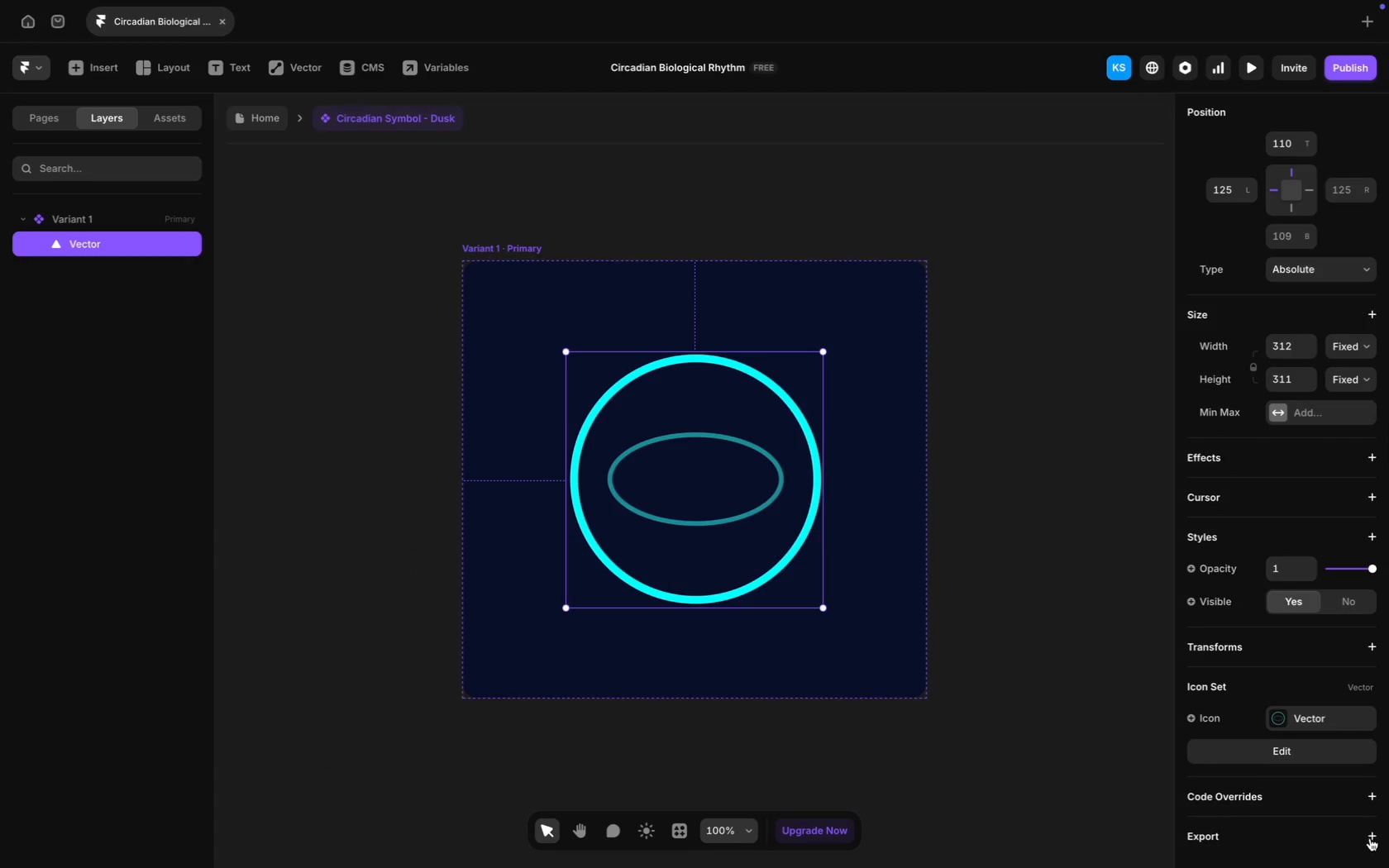 
triple_click([1370, 839])
 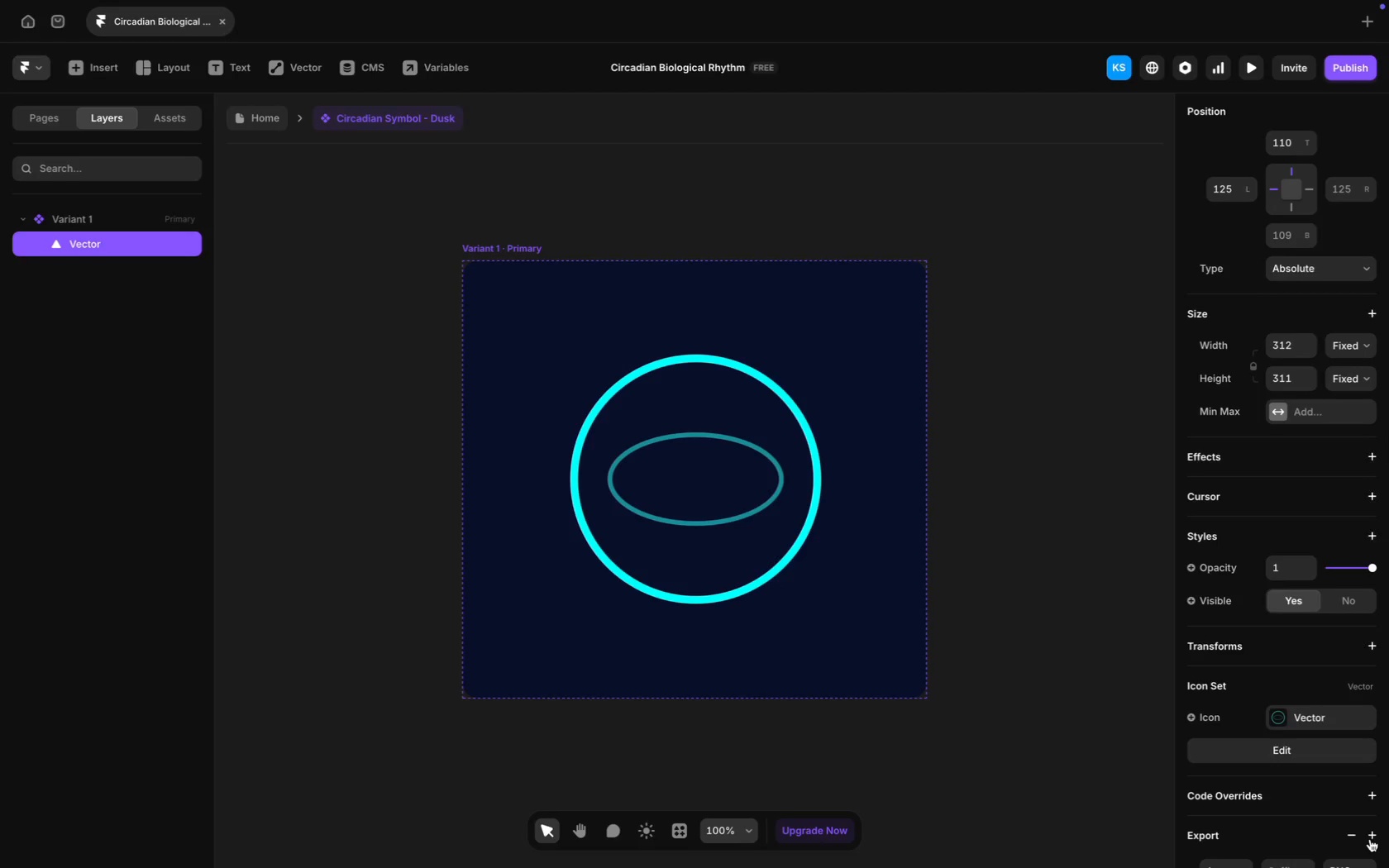 
scroll: coordinate [1370, 839], scroll_direction: down, amount: 72.0
 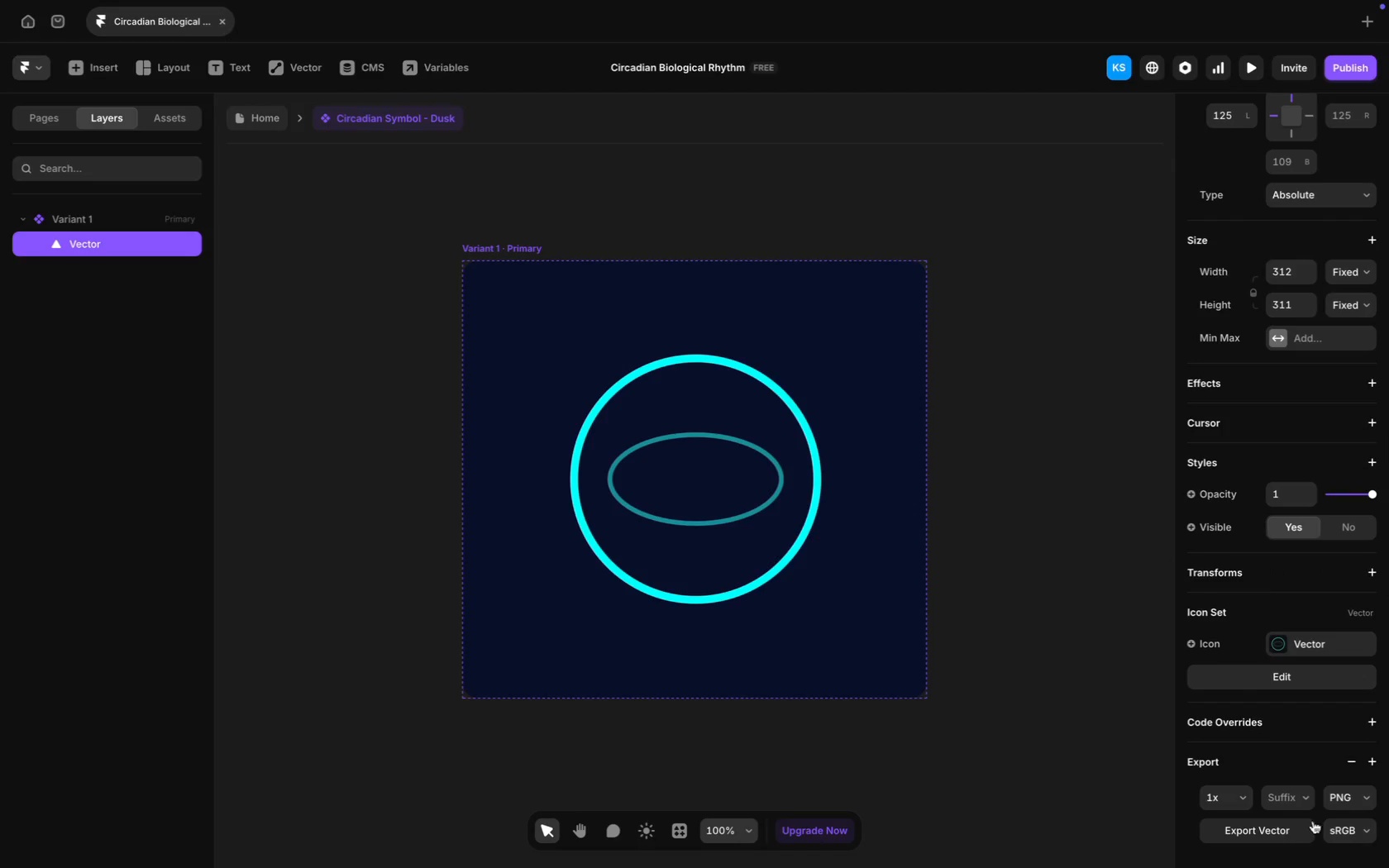 
left_click([1282, 832])
 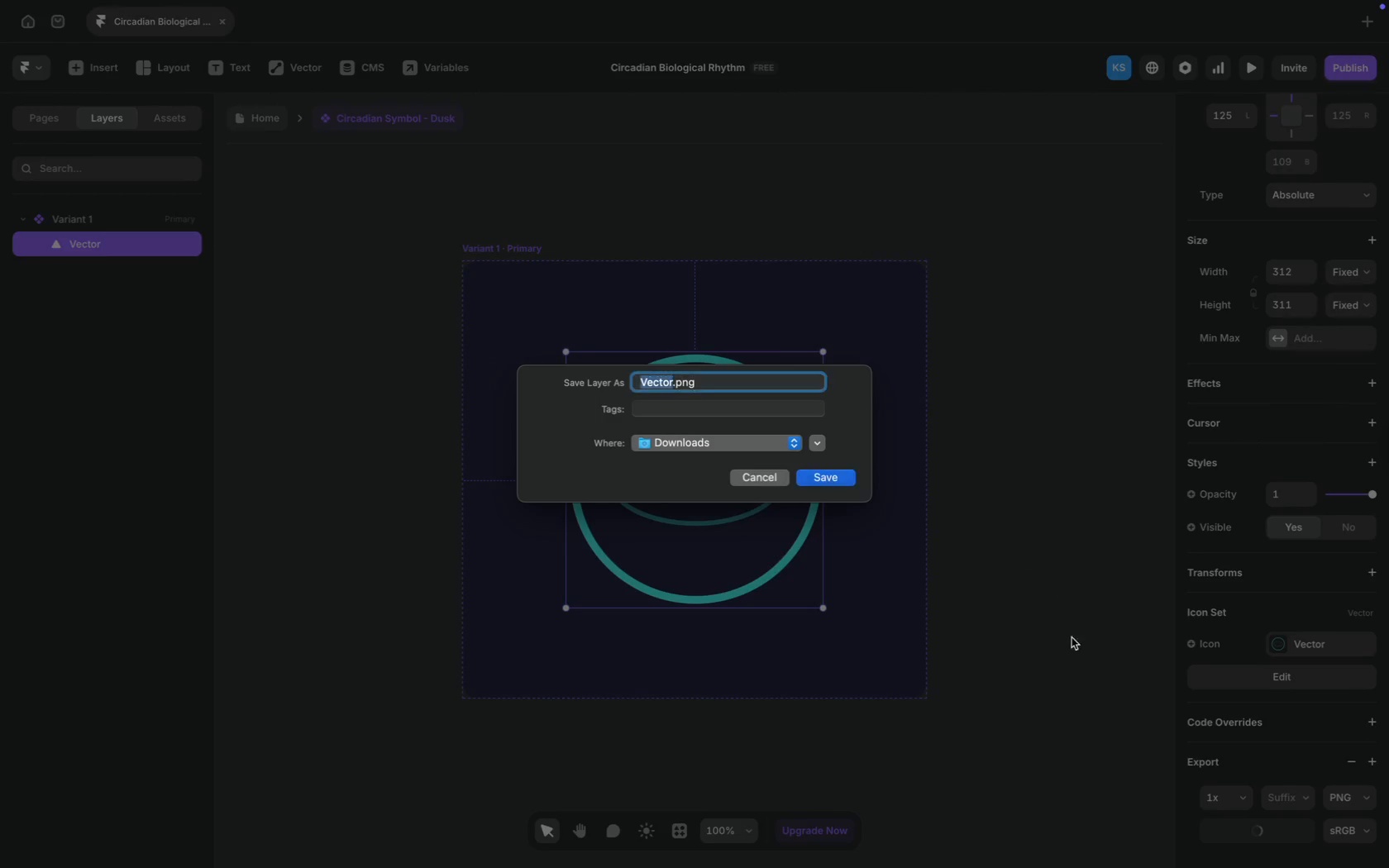 
key(Meta+V)
 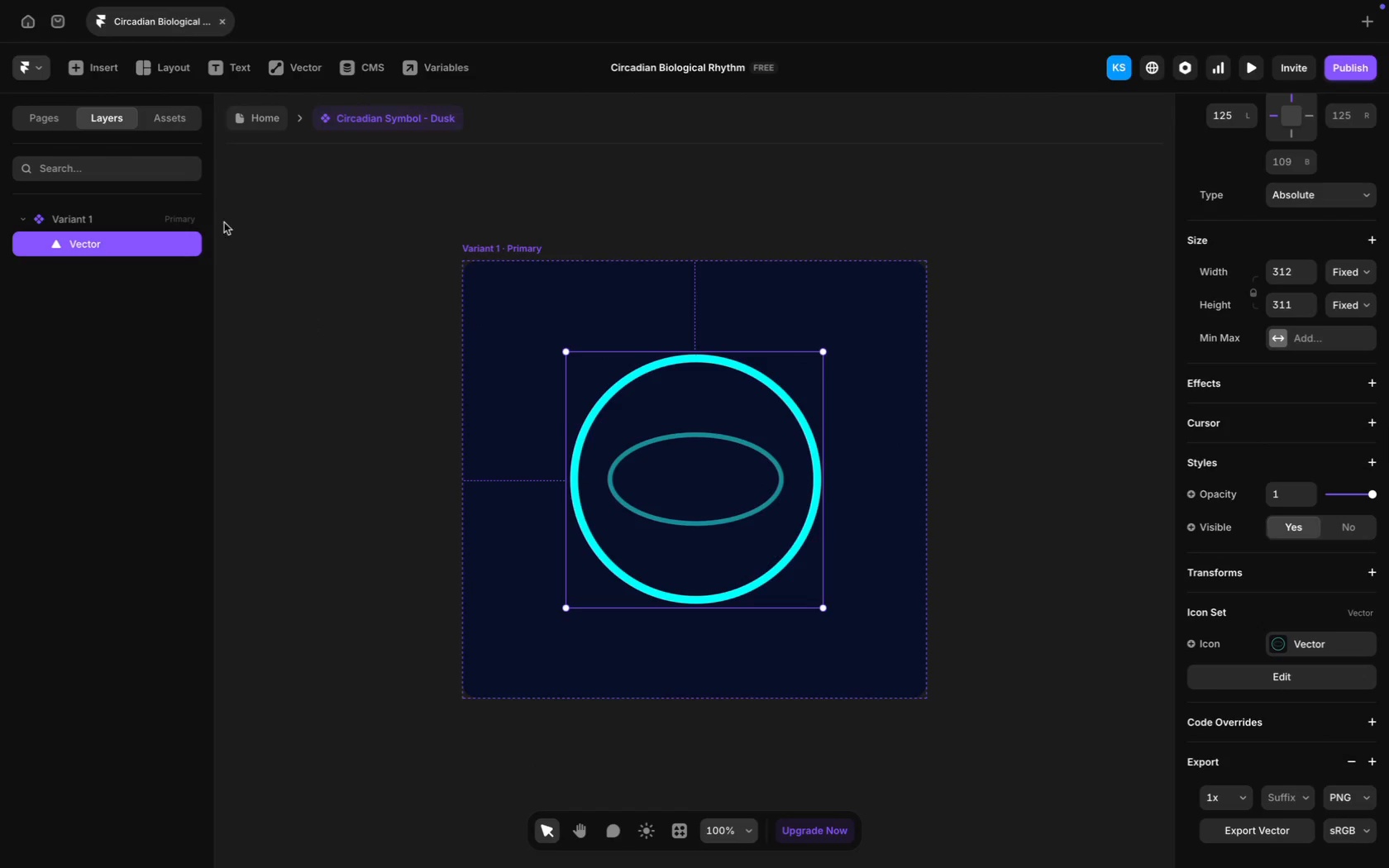 
mouse_move([275, 125])
 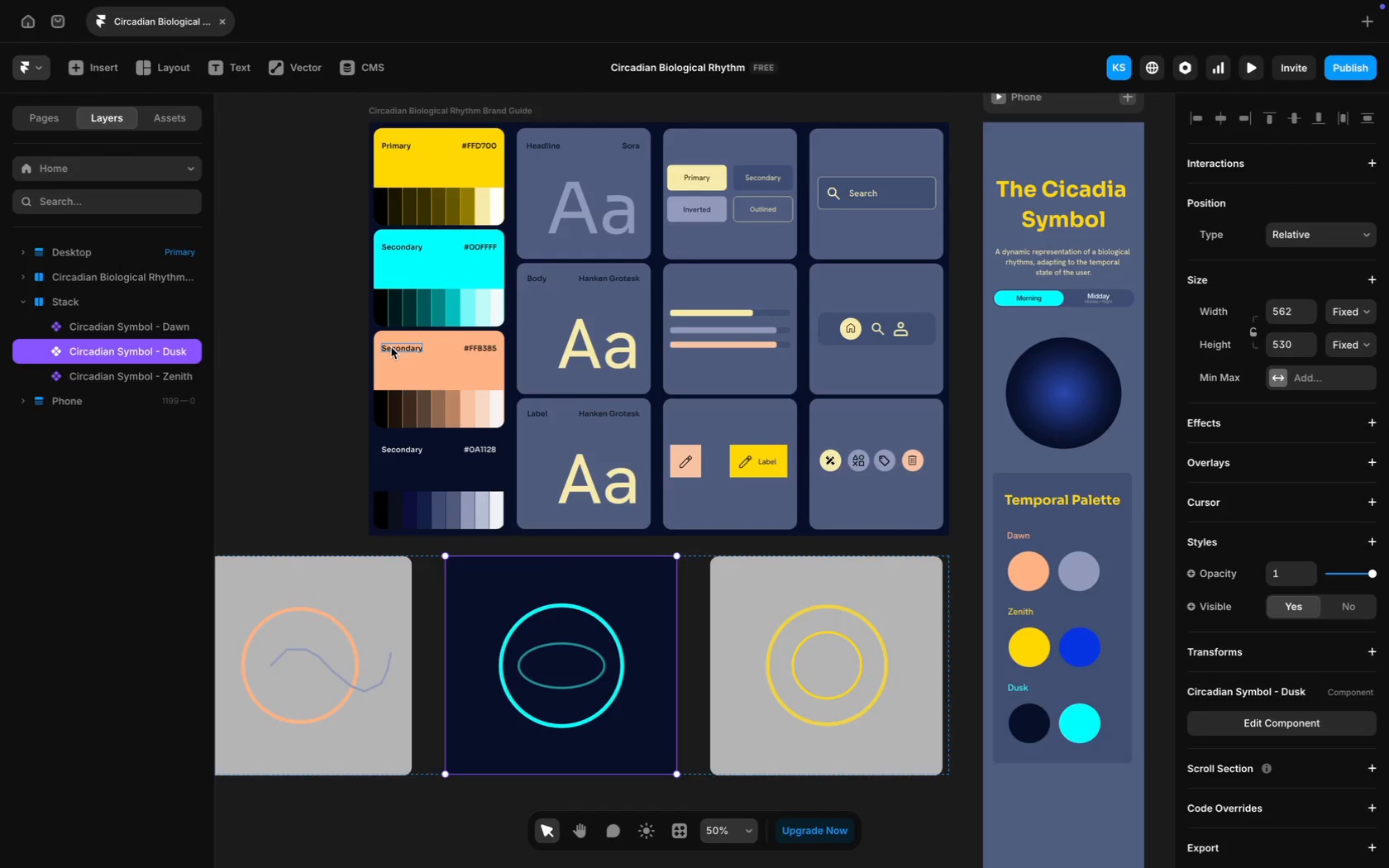 
scroll: coordinate [391, 347], scroll_direction: up, amount: 20.0
 